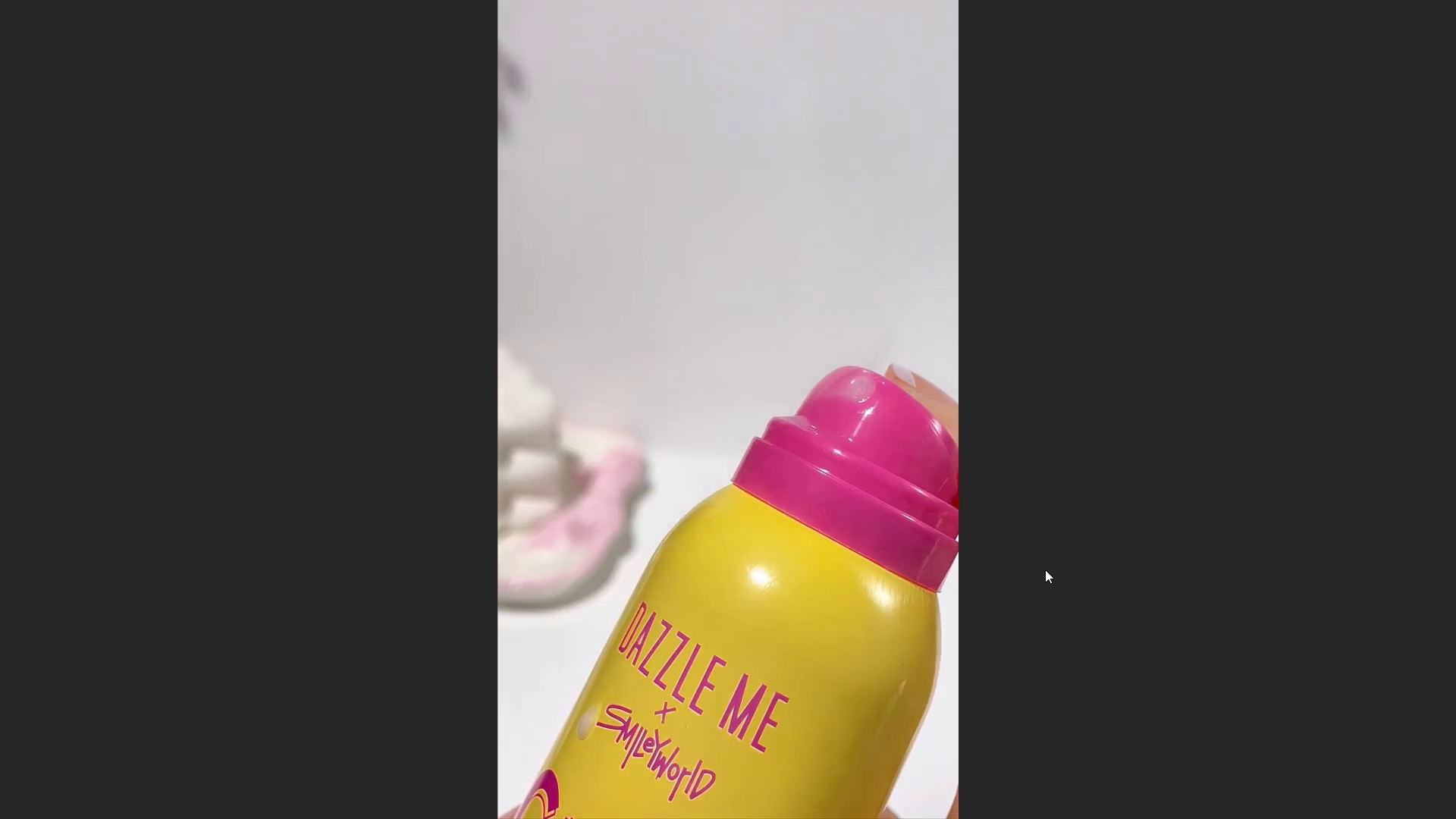 
wait(16.25)
 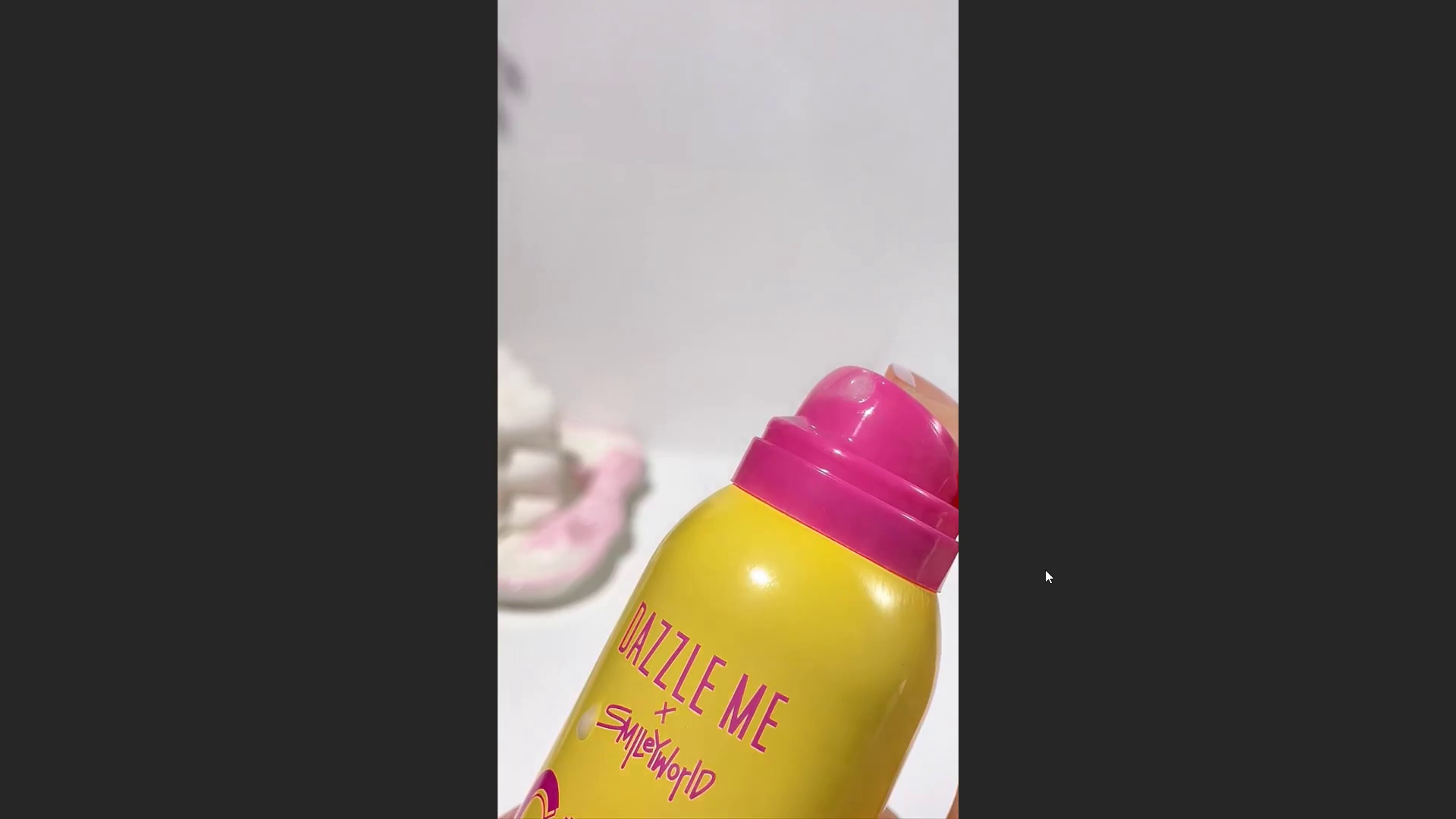 
key(Escape)
 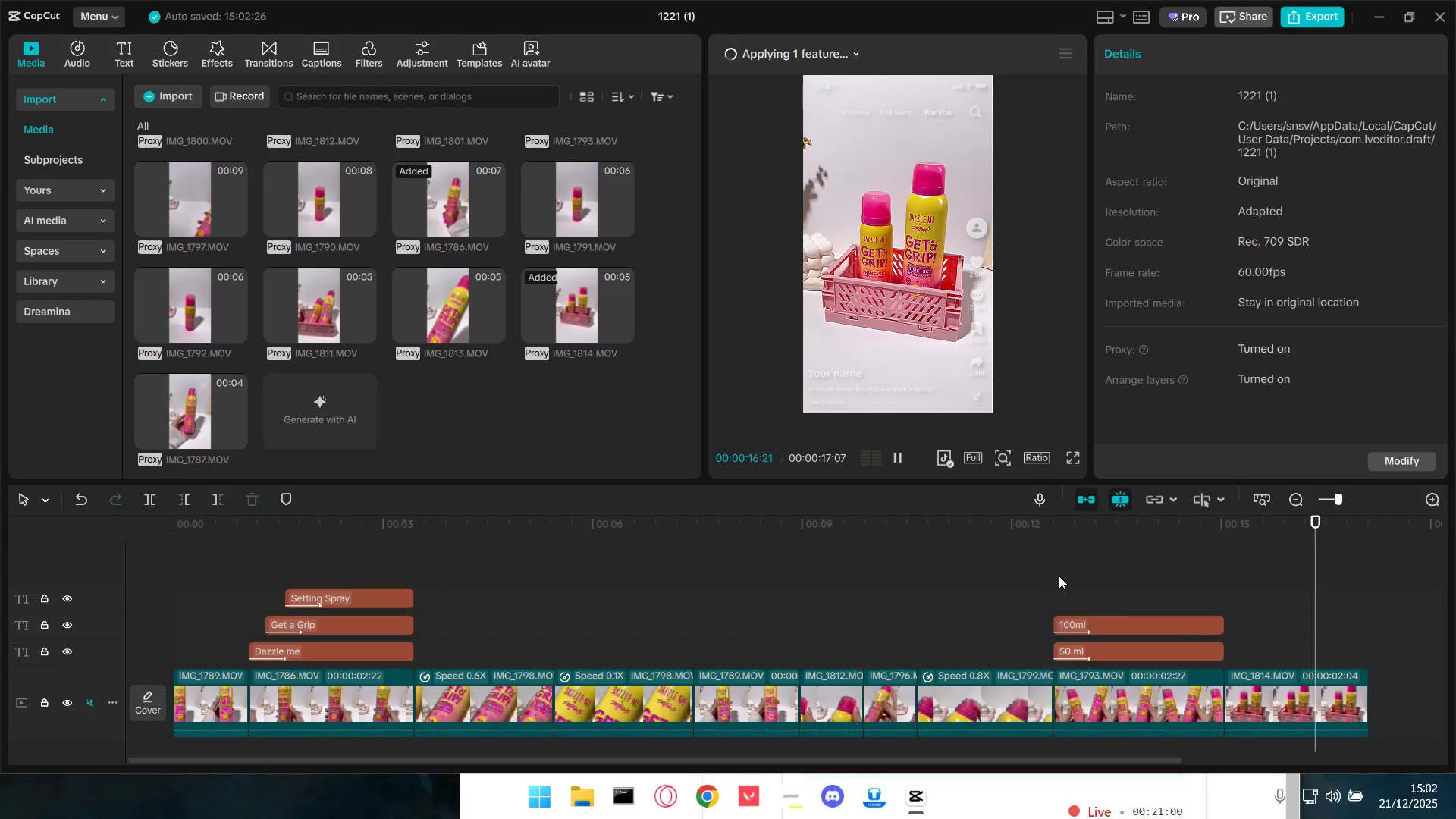 
key(Space)
 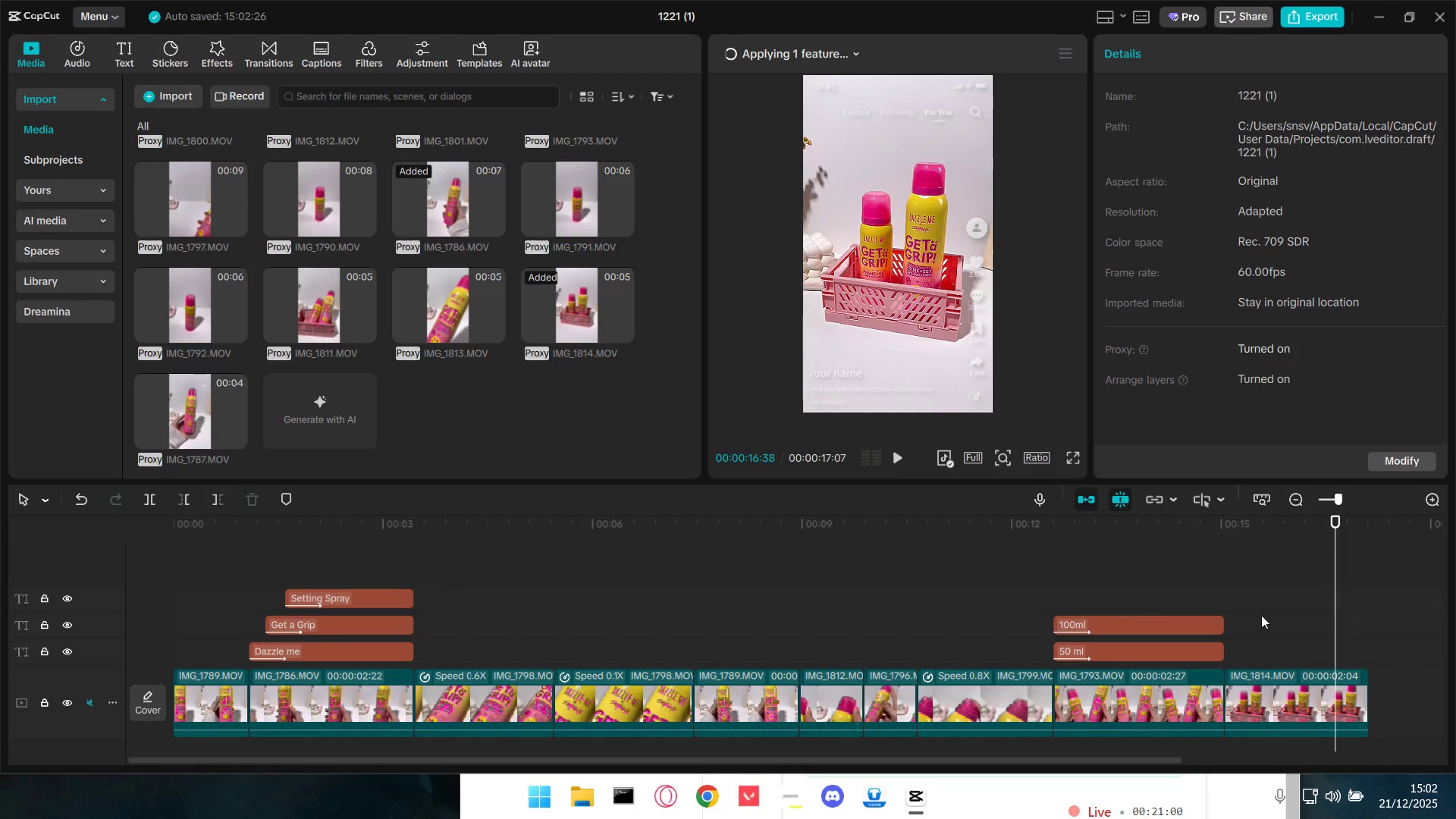 
left_click([1252, 598])
 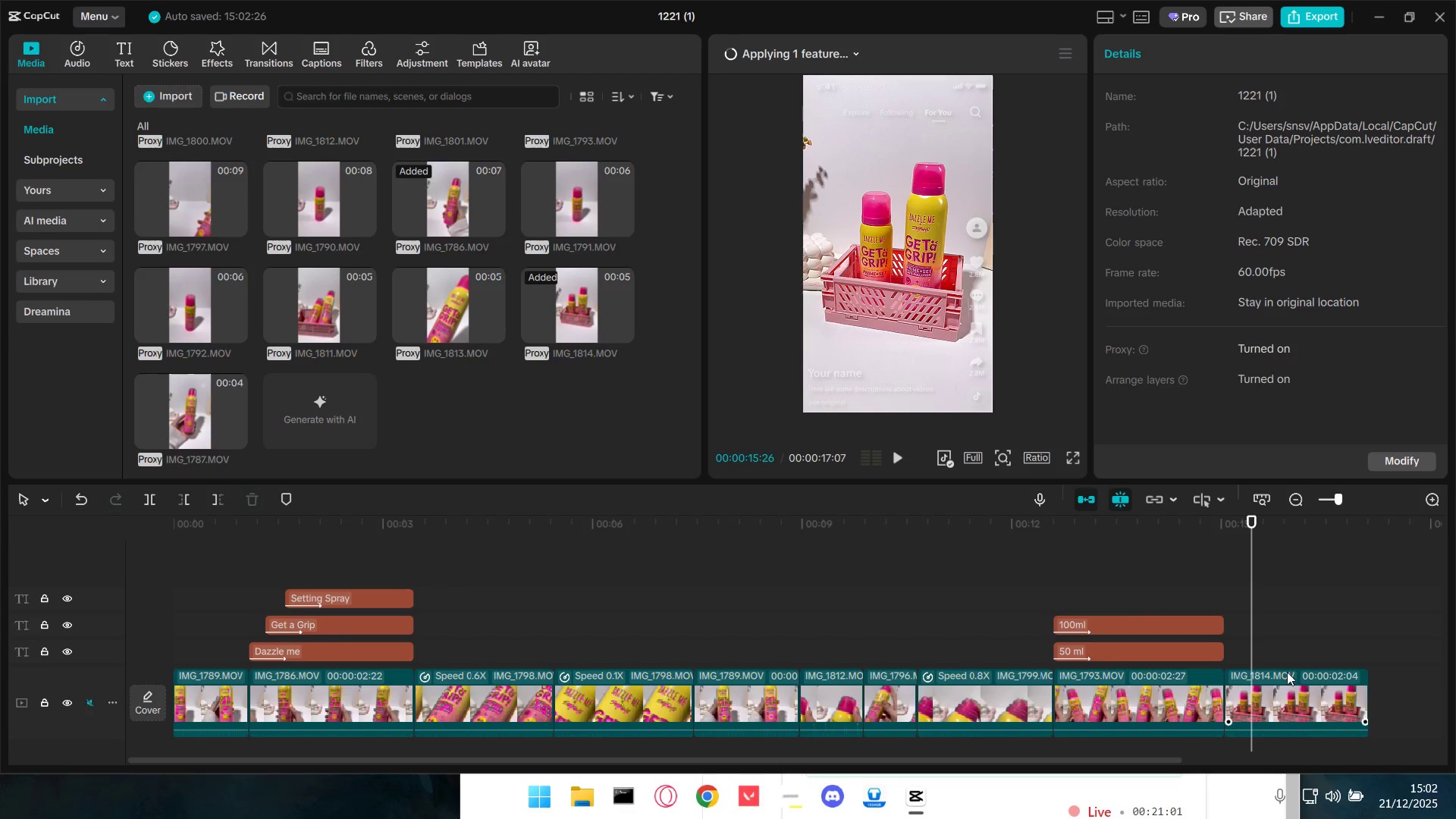 
double_click([1298, 685])
 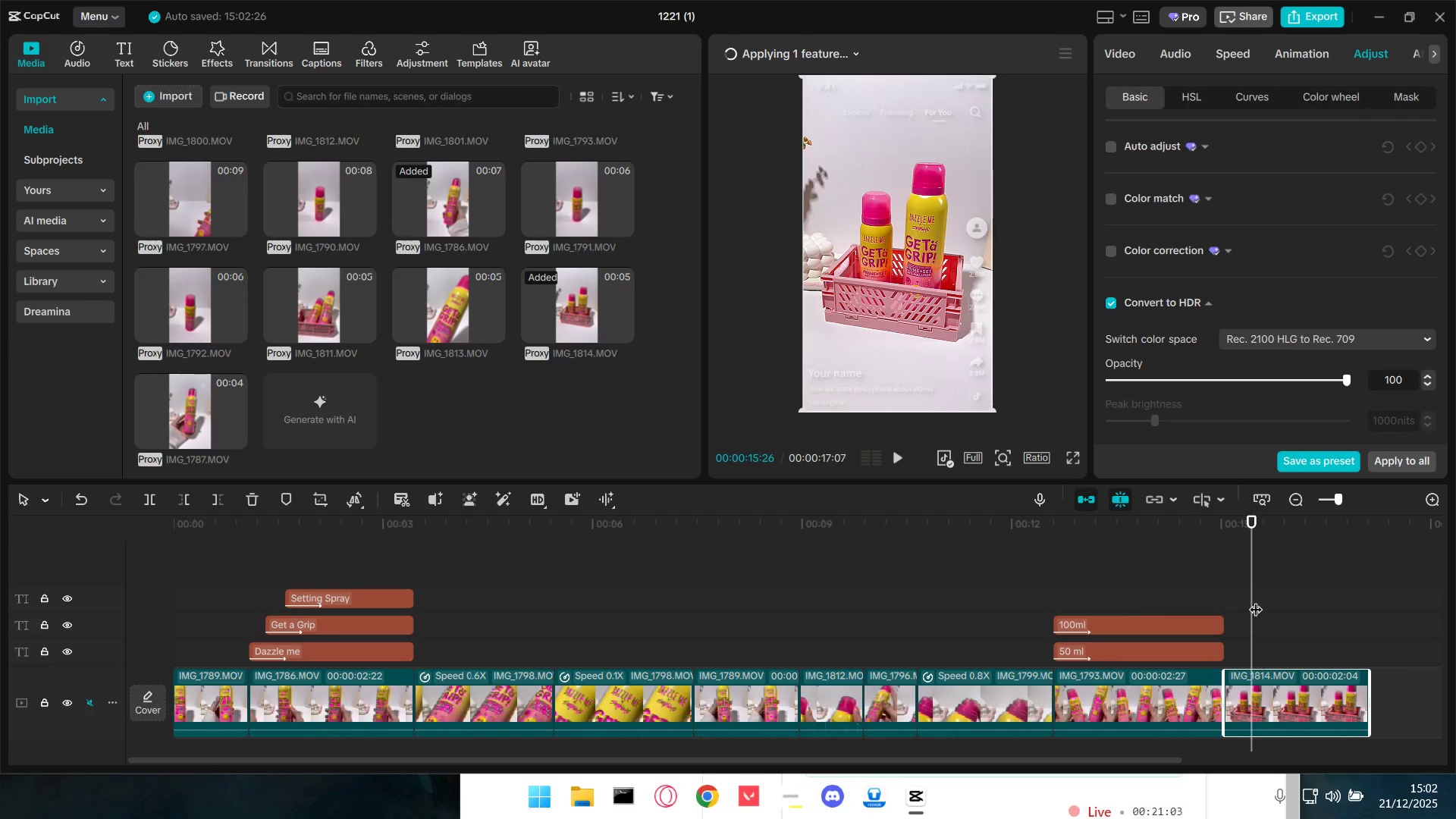 
scroll: coordinate [1213, 303], scroll_direction: down, amount: 7.0
 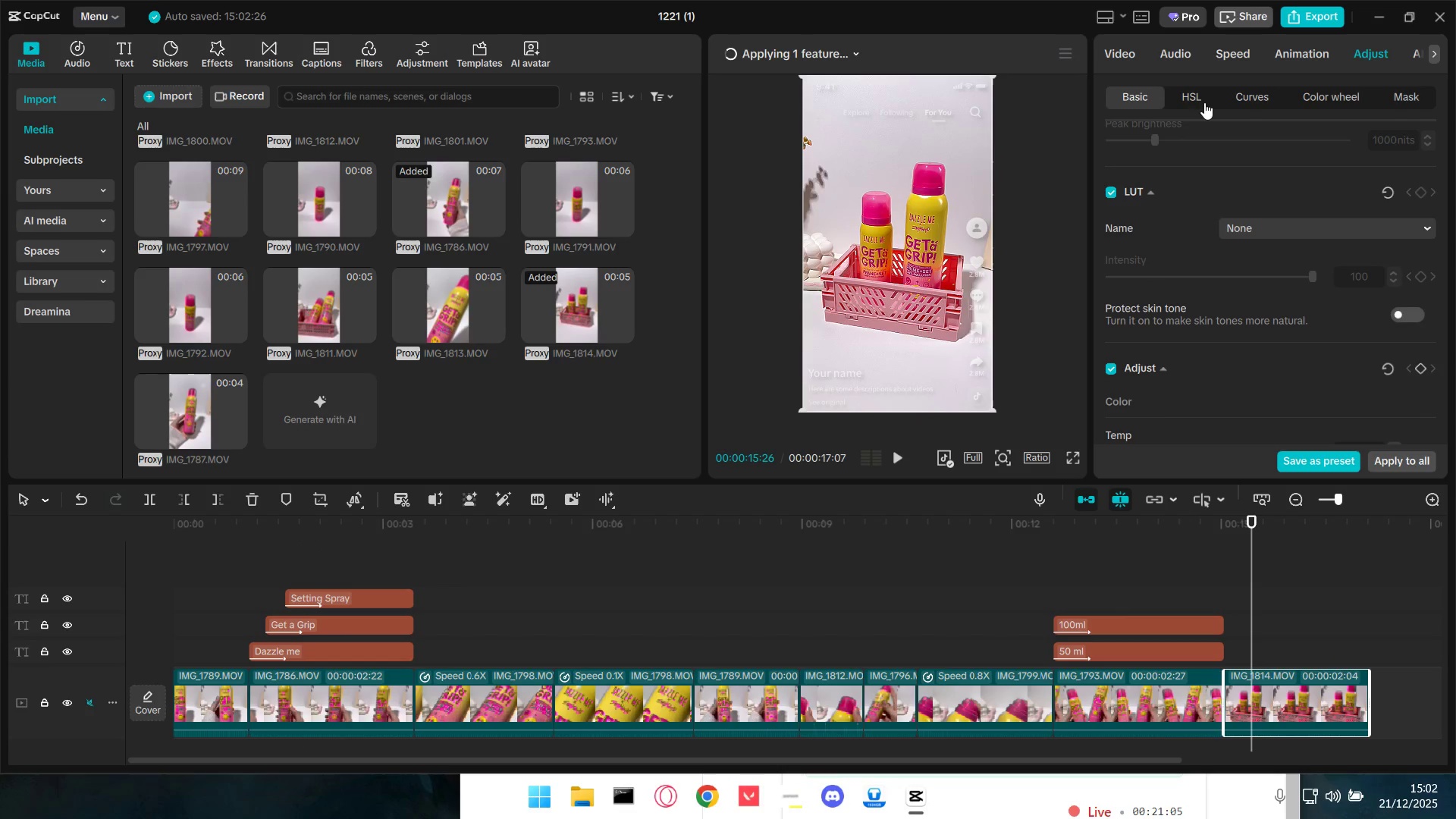 
left_click([1200, 96])
 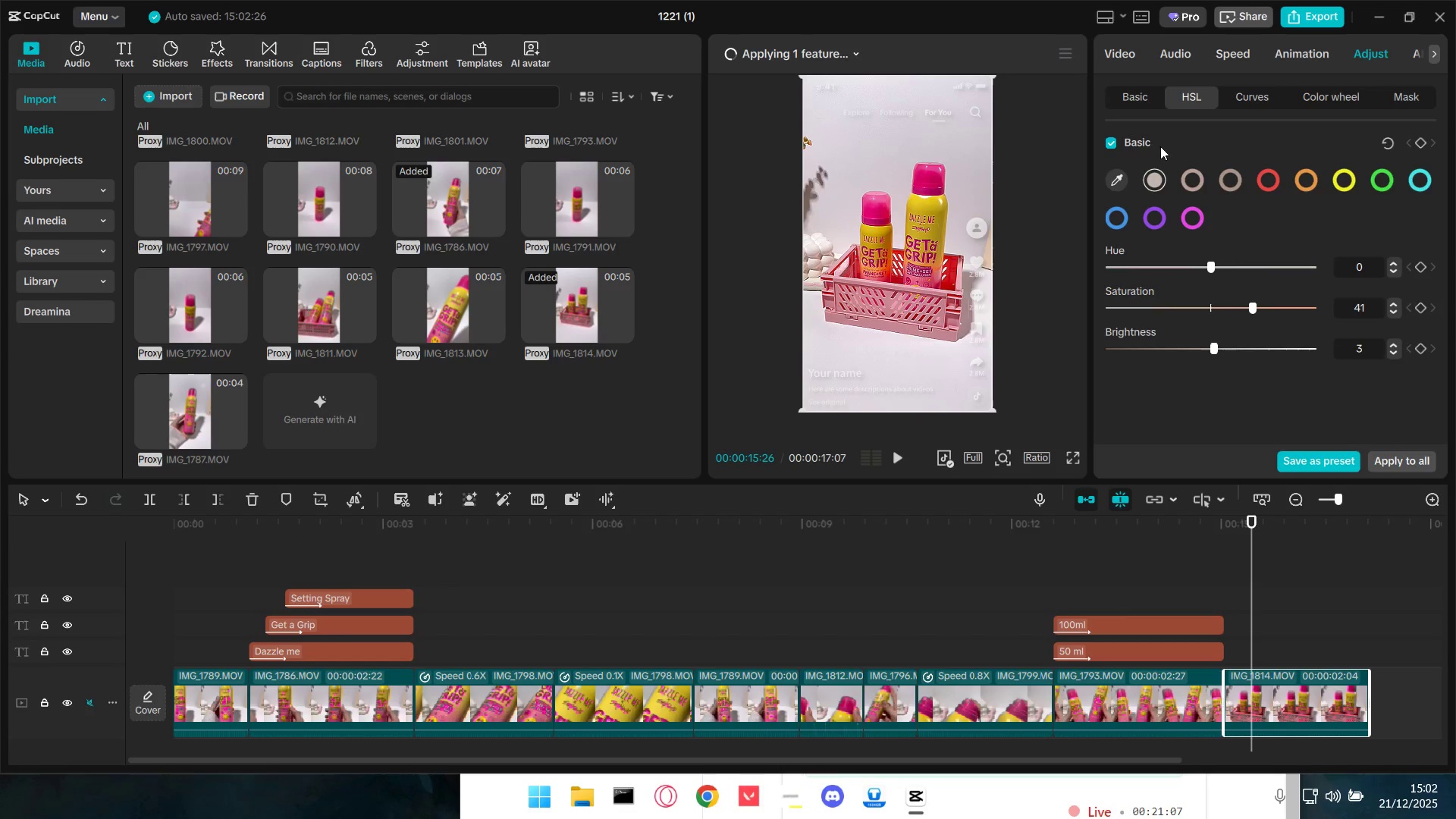 
left_click([1116, 184])
 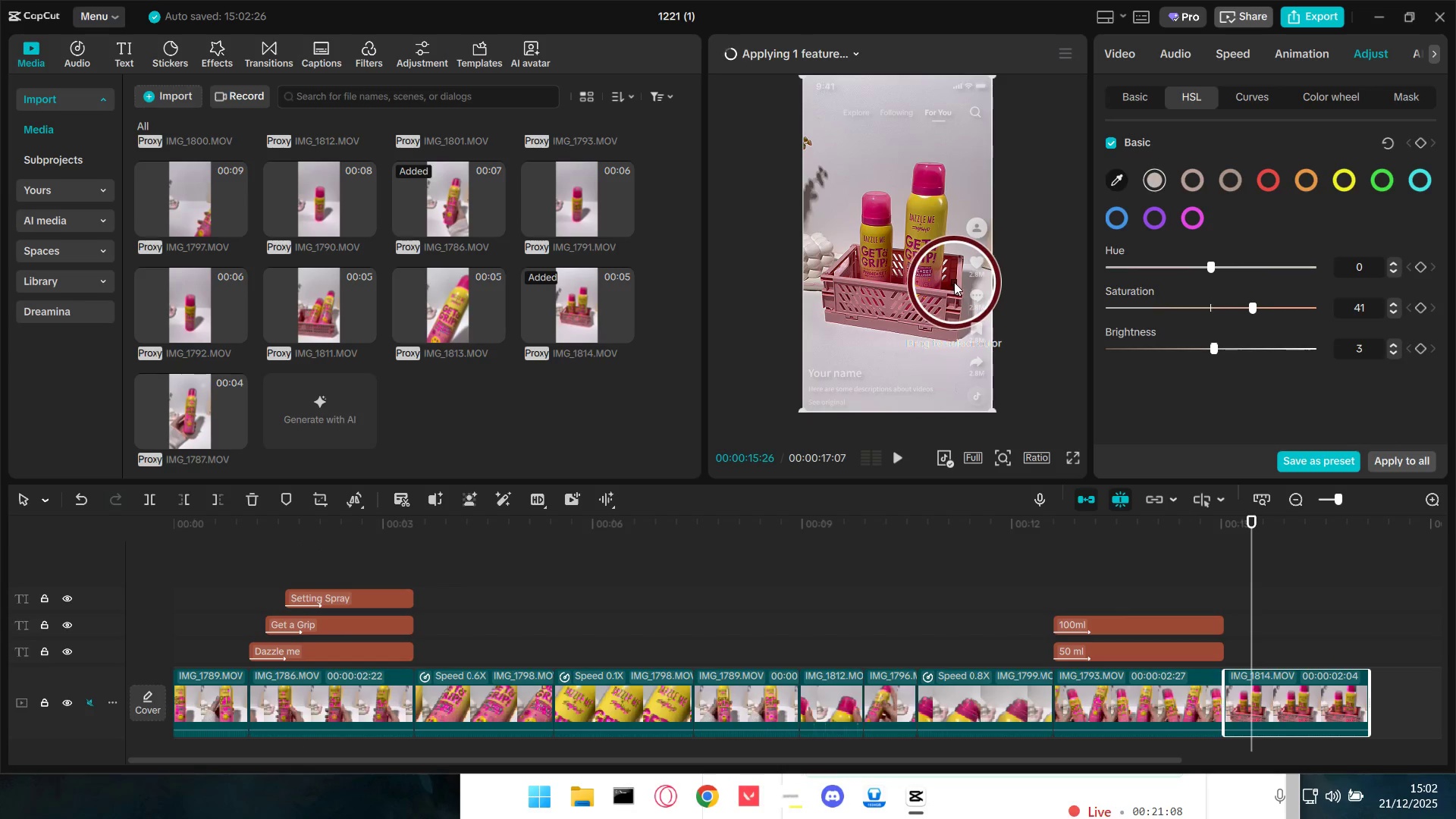 
left_click([952, 281])
 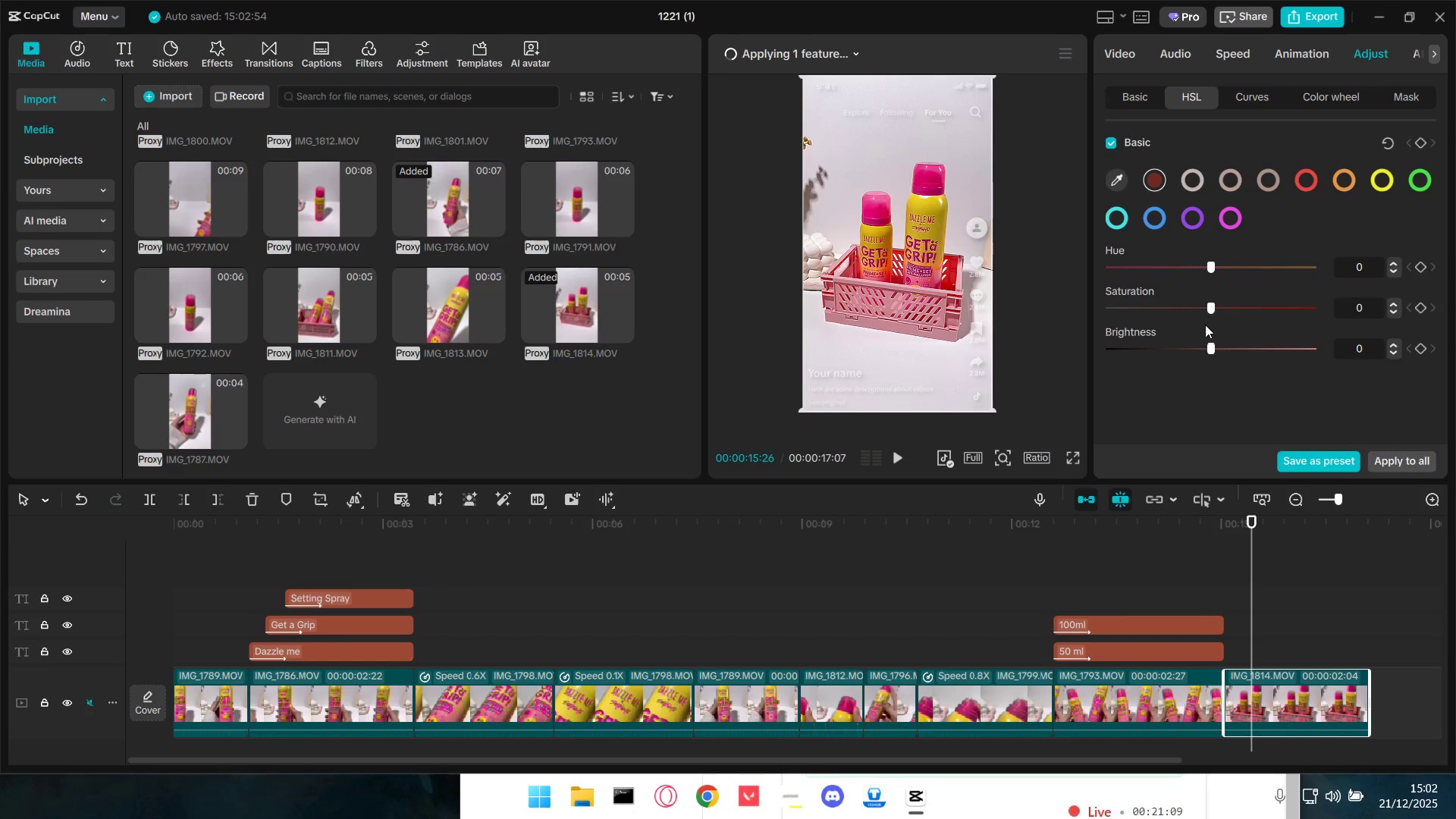 
left_click_drag(start_coordinate=[1205, 347], to_coordinate=[1207, 360])
 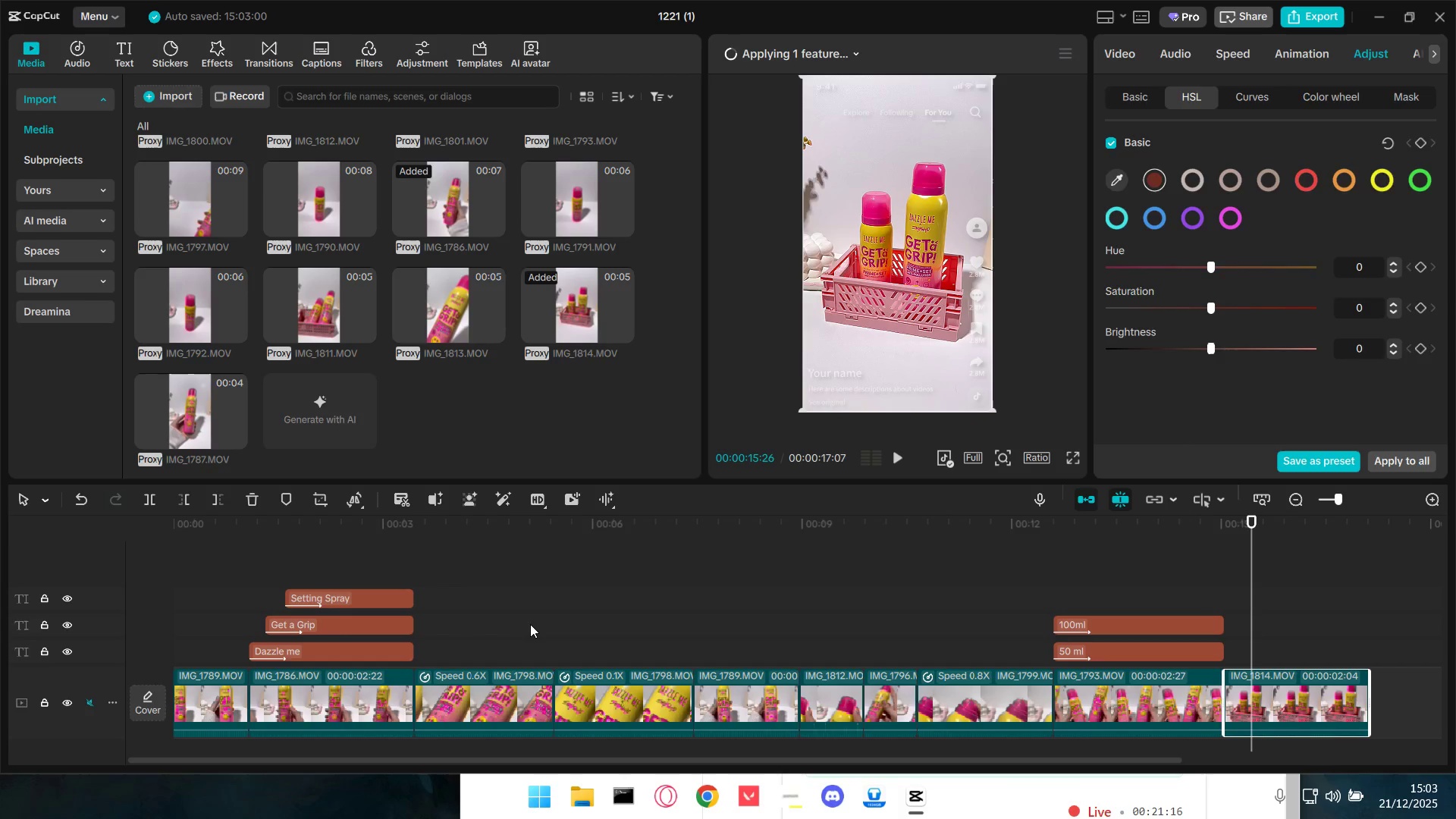 
double_click([476, 601])
 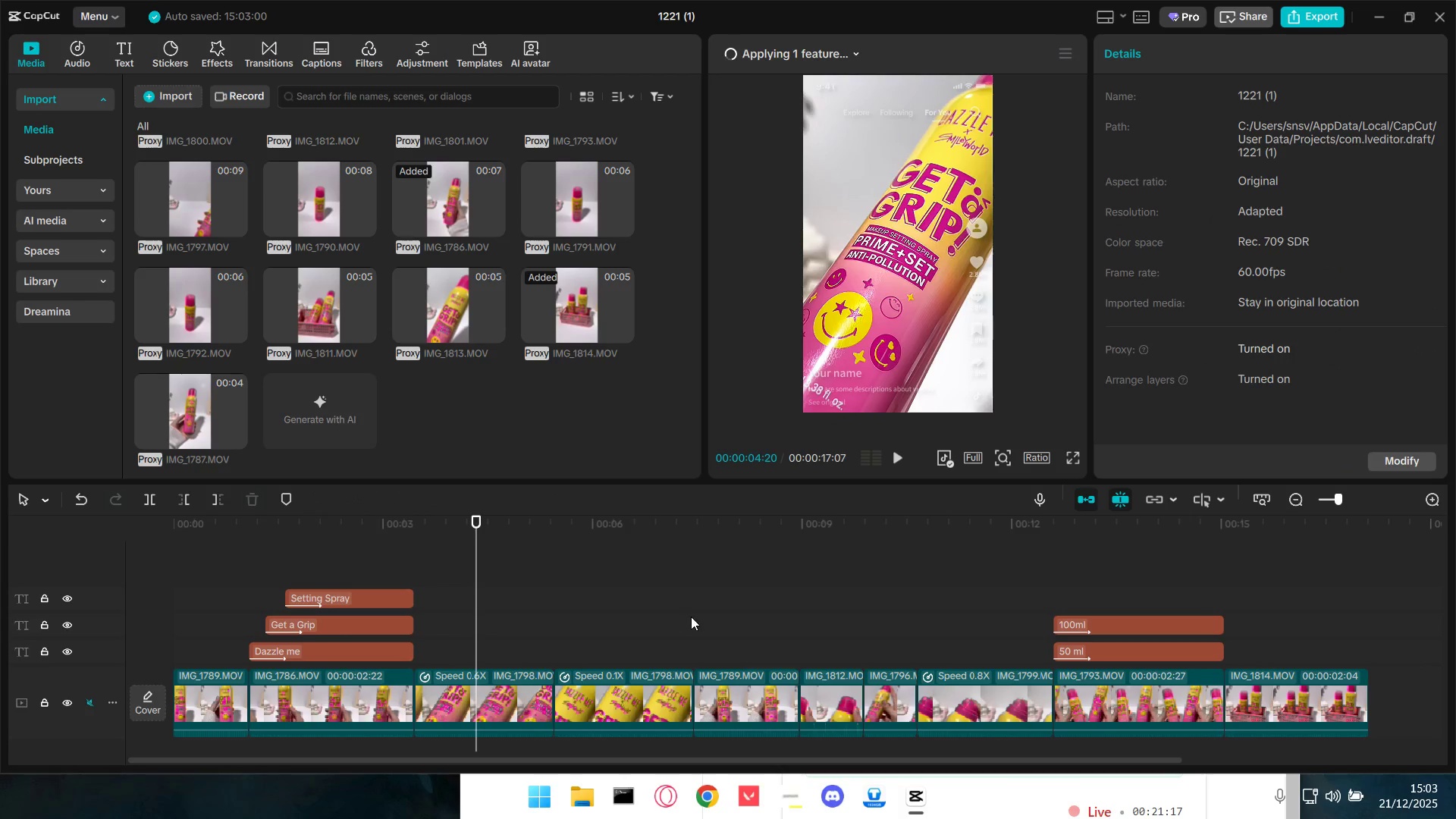 
key(Space)
 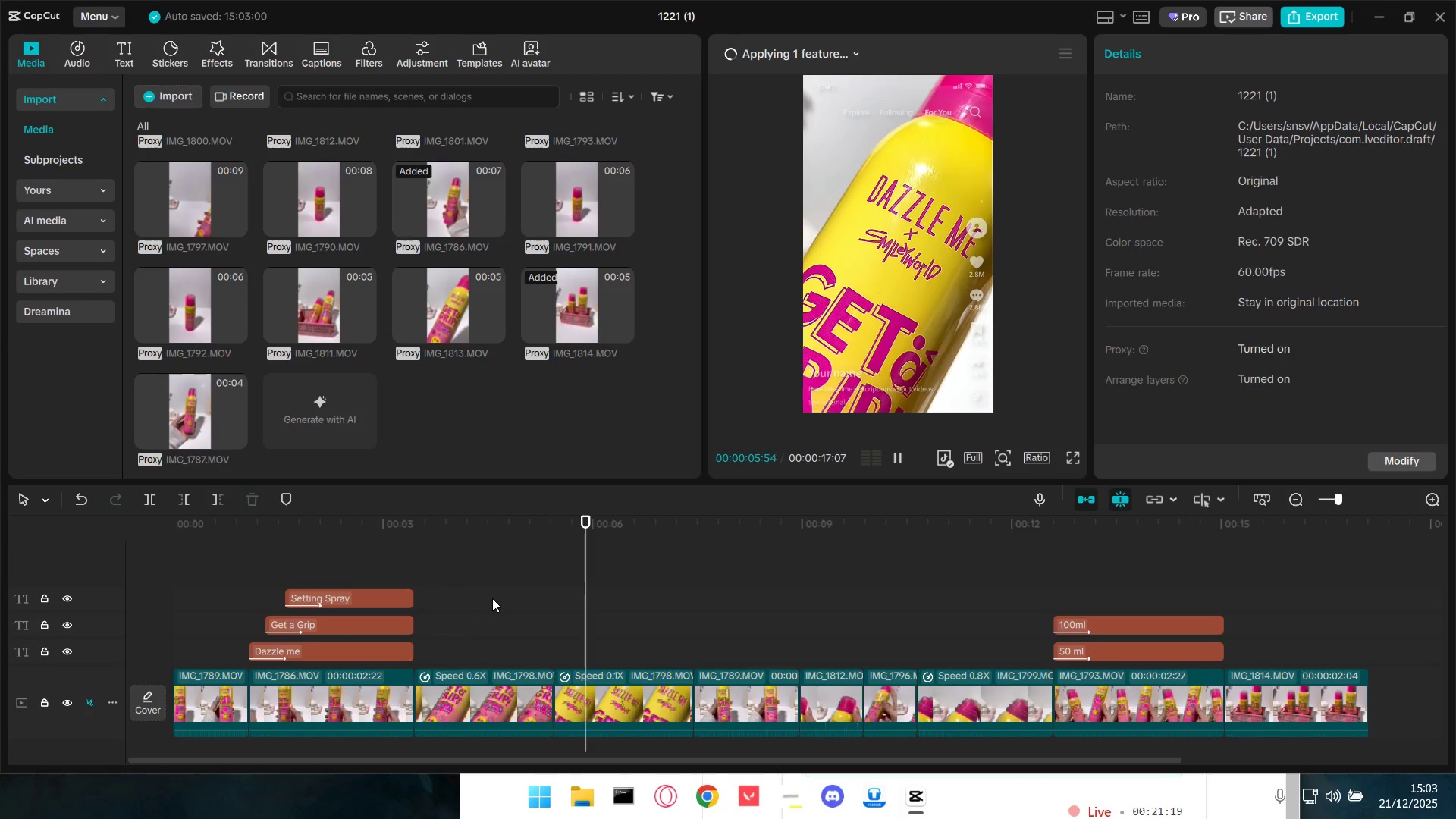 
key(Space)
 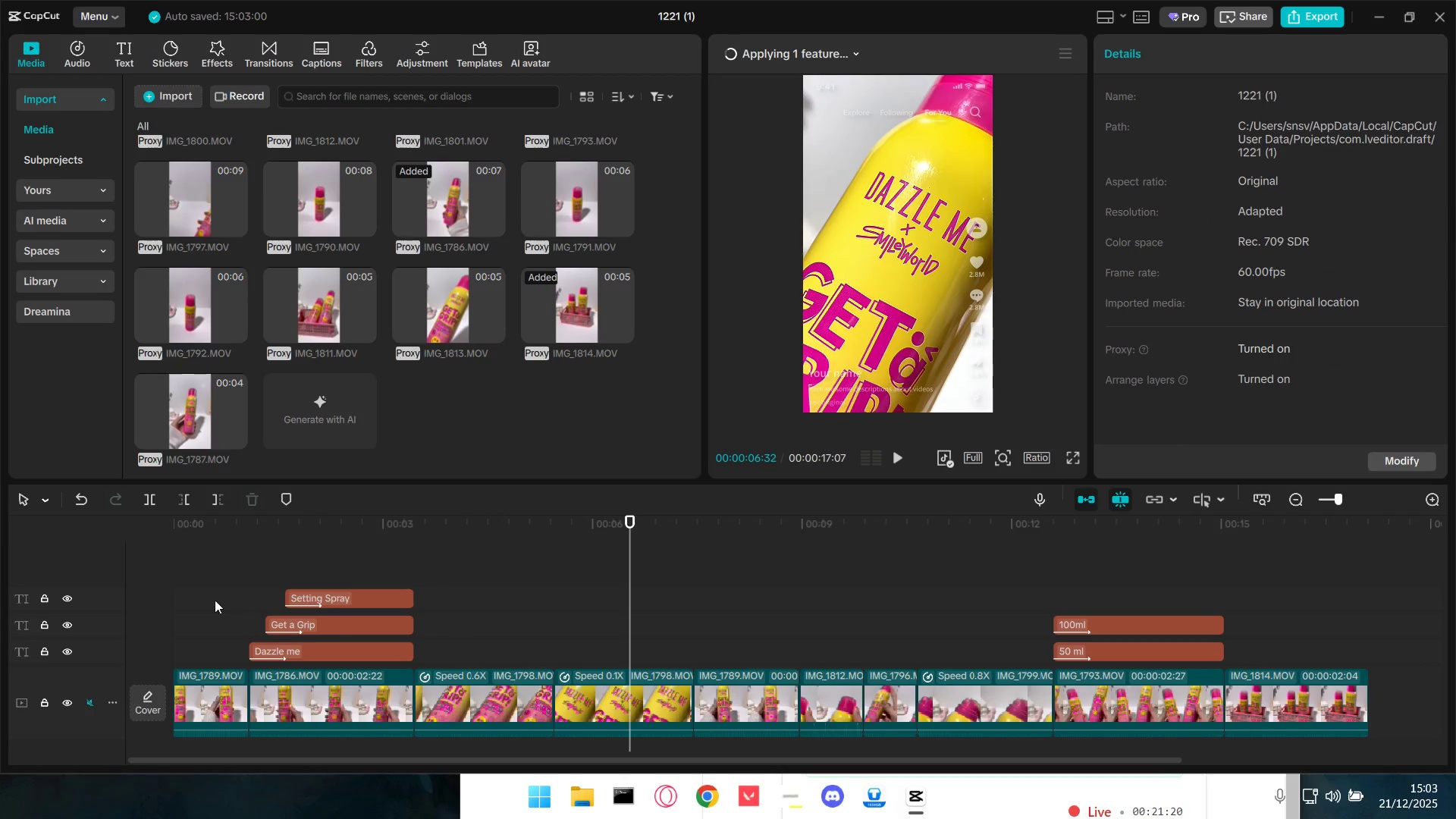 
left_click([193, 597])
 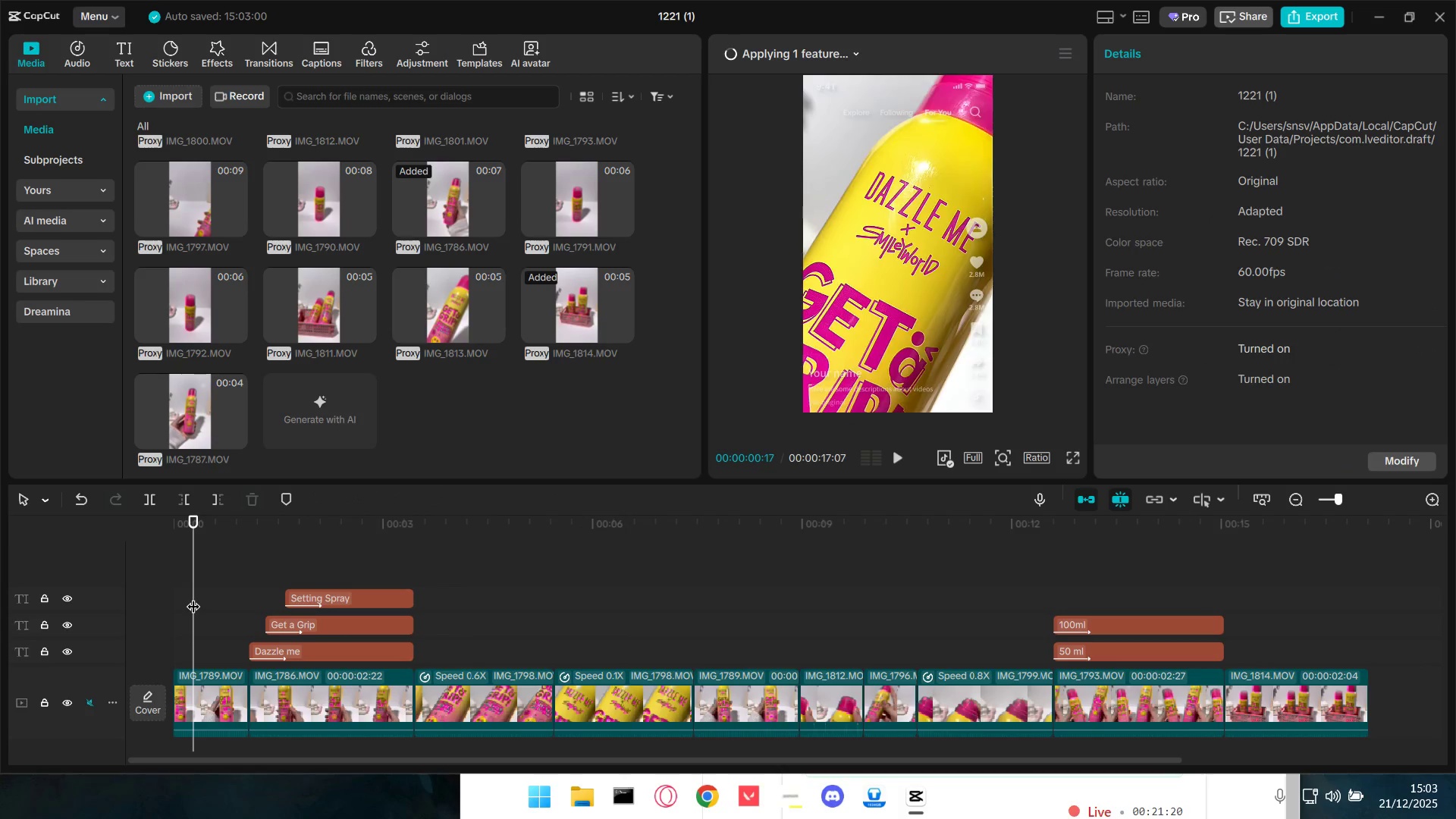 
key(Space)
 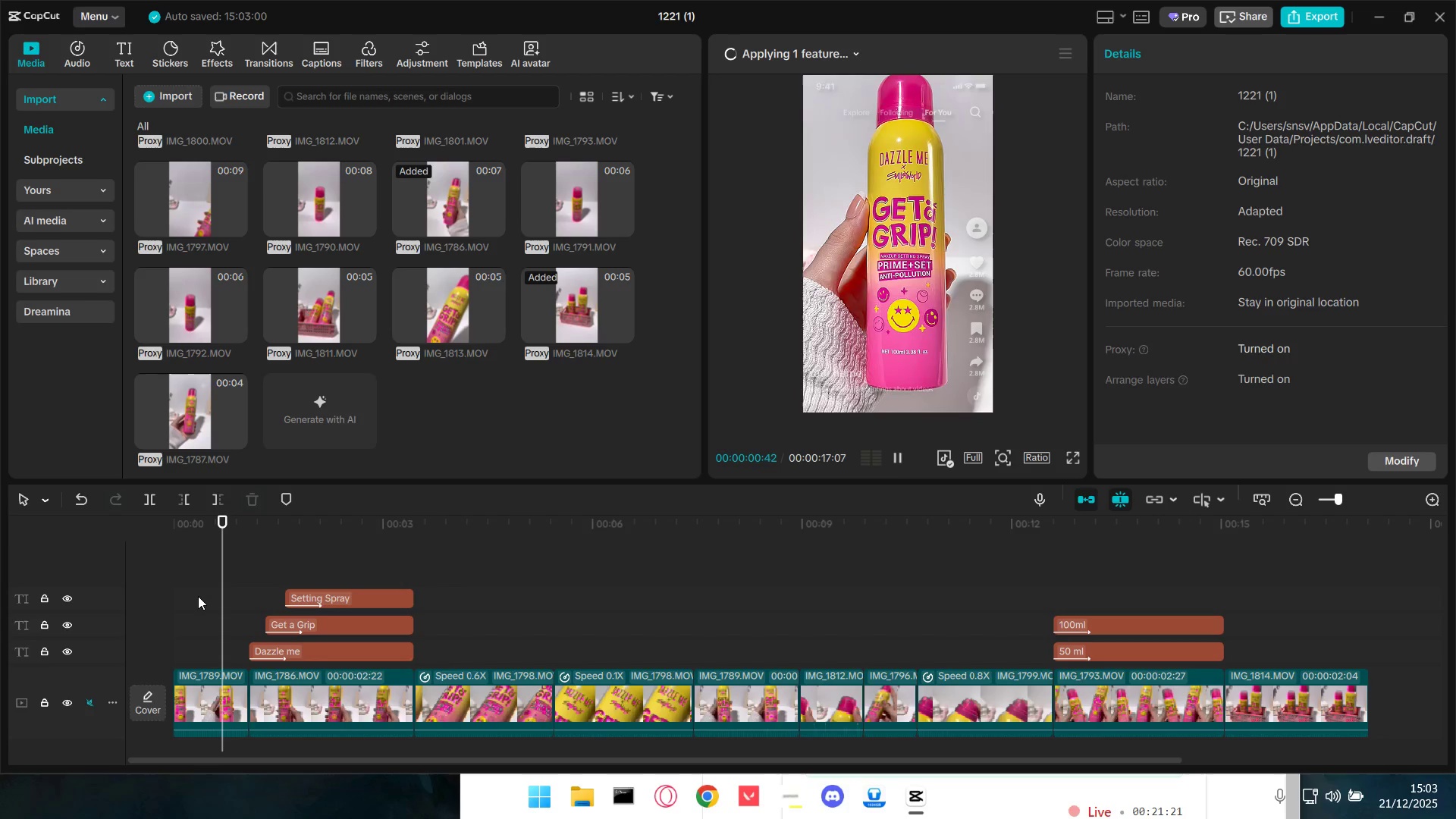 
key(Space)
 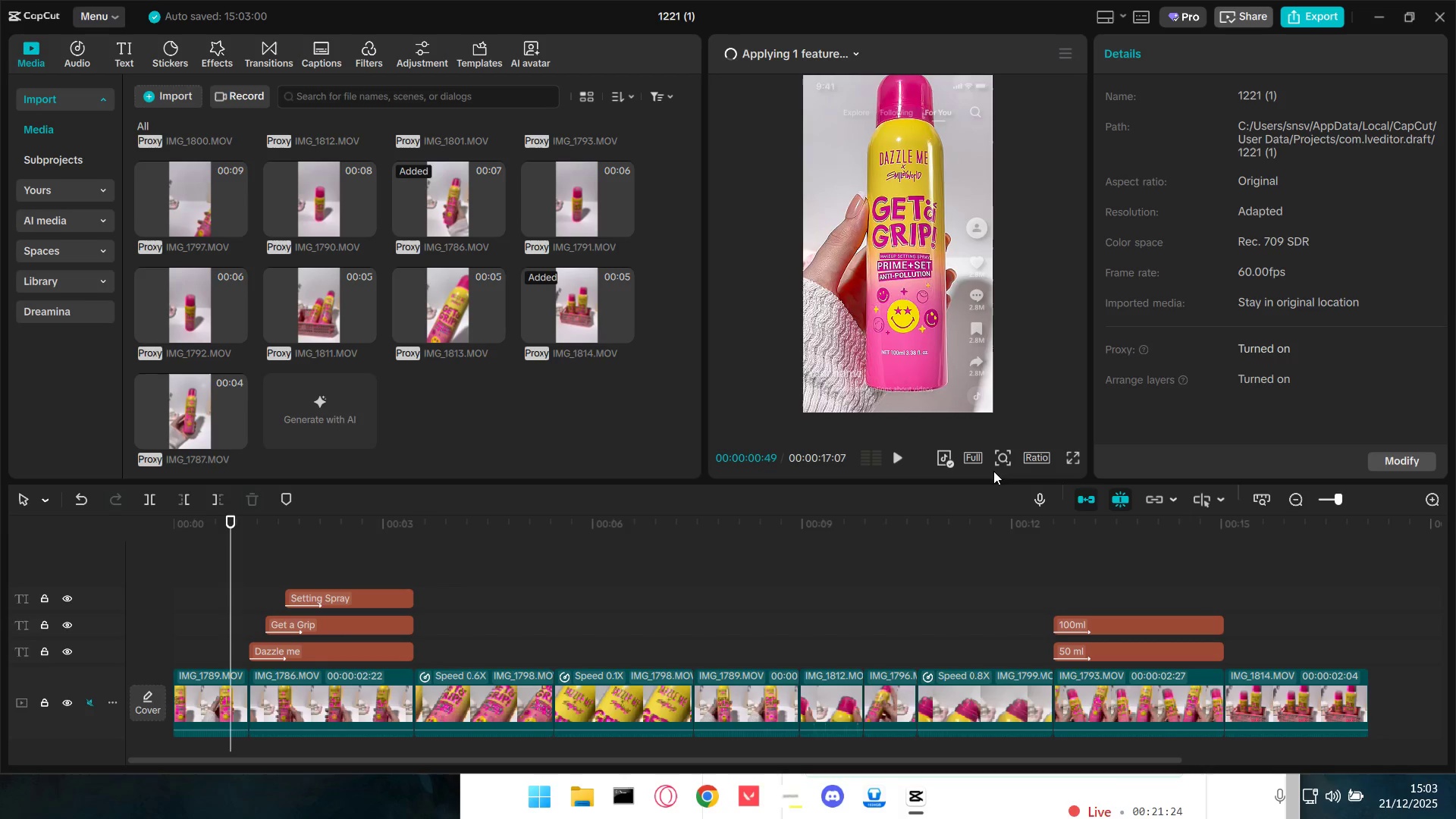 
left_click([193, 694])
 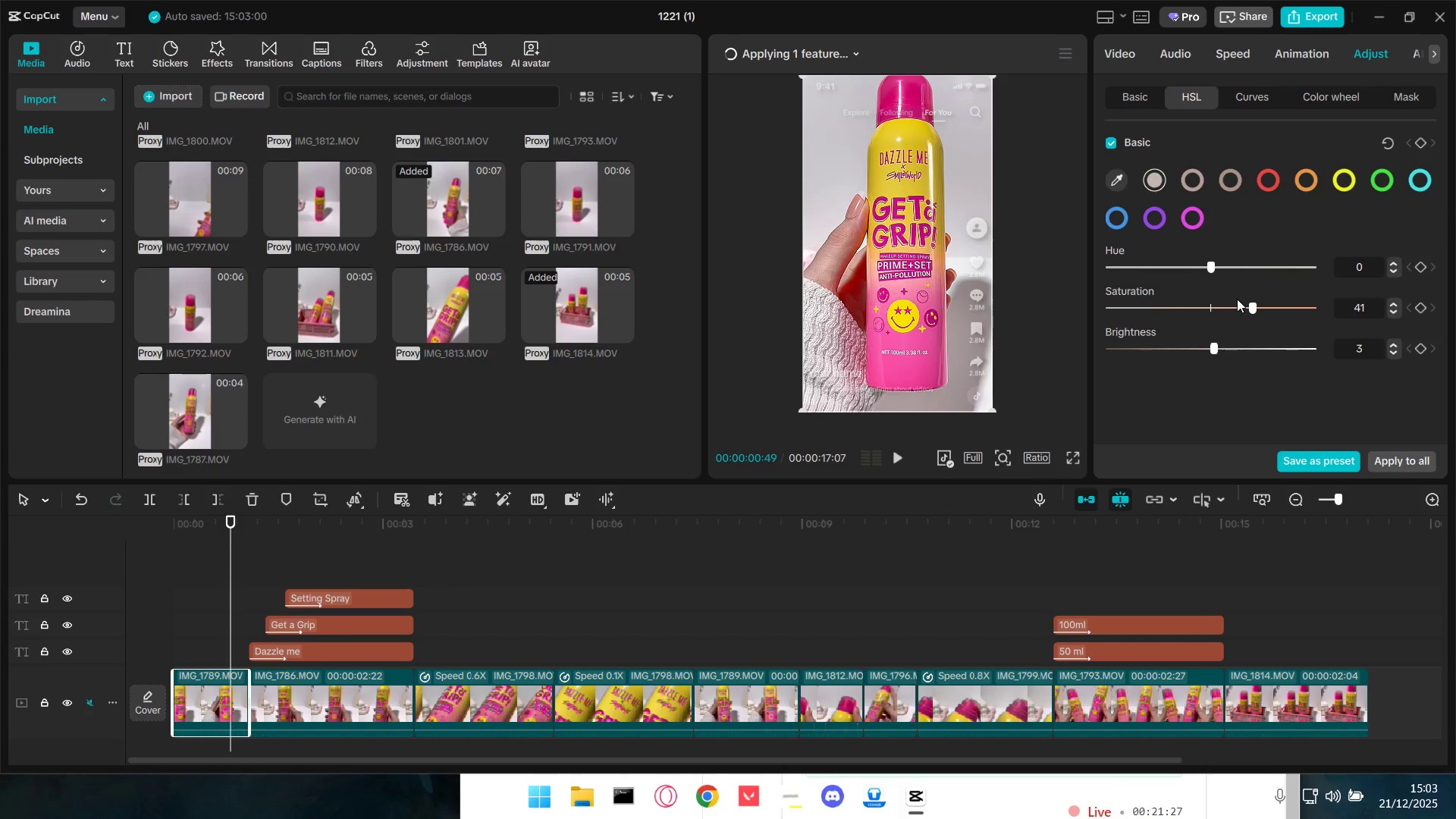 
left_click([1274, 184])
 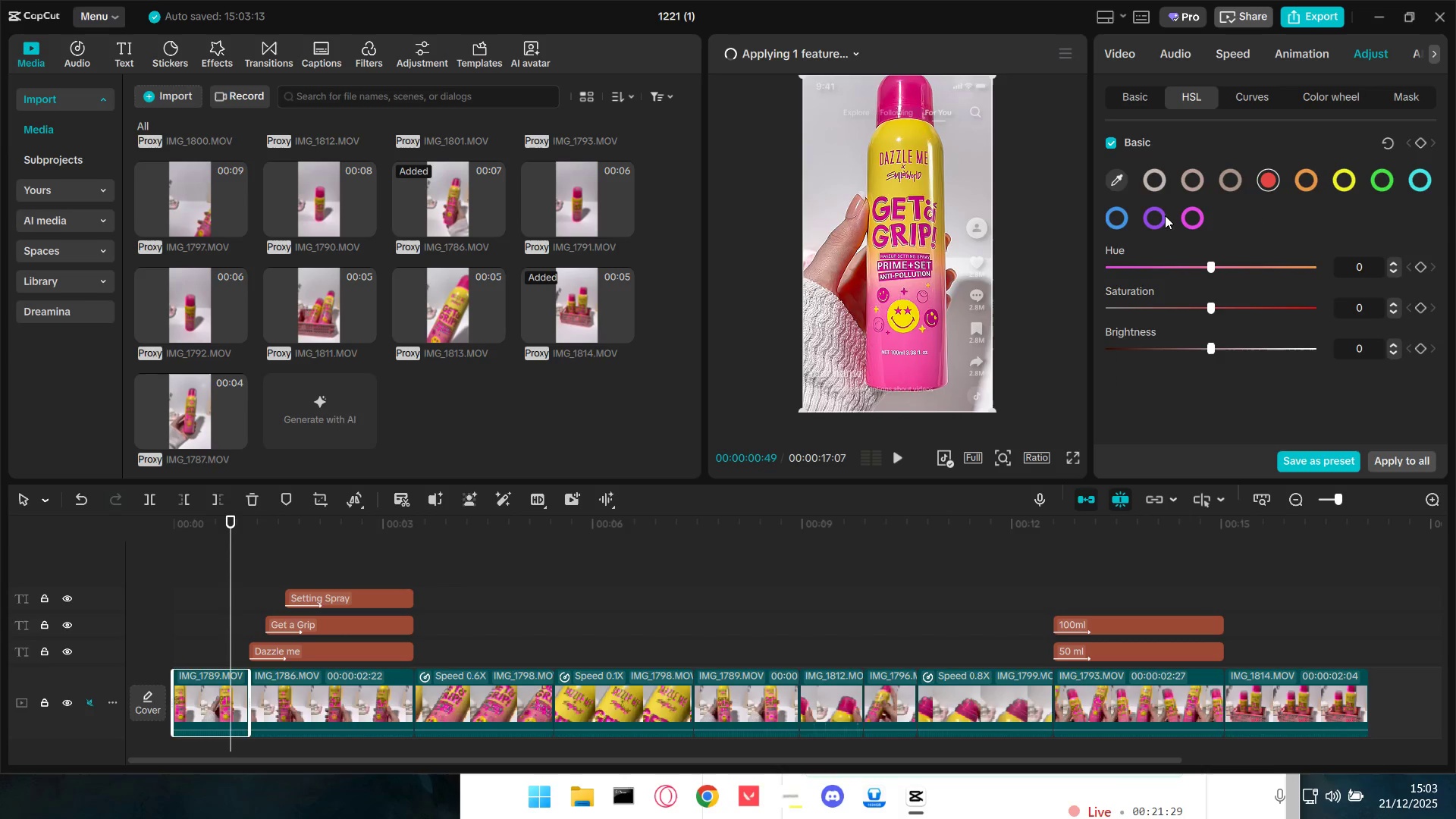 
left_click([1122, 182])
 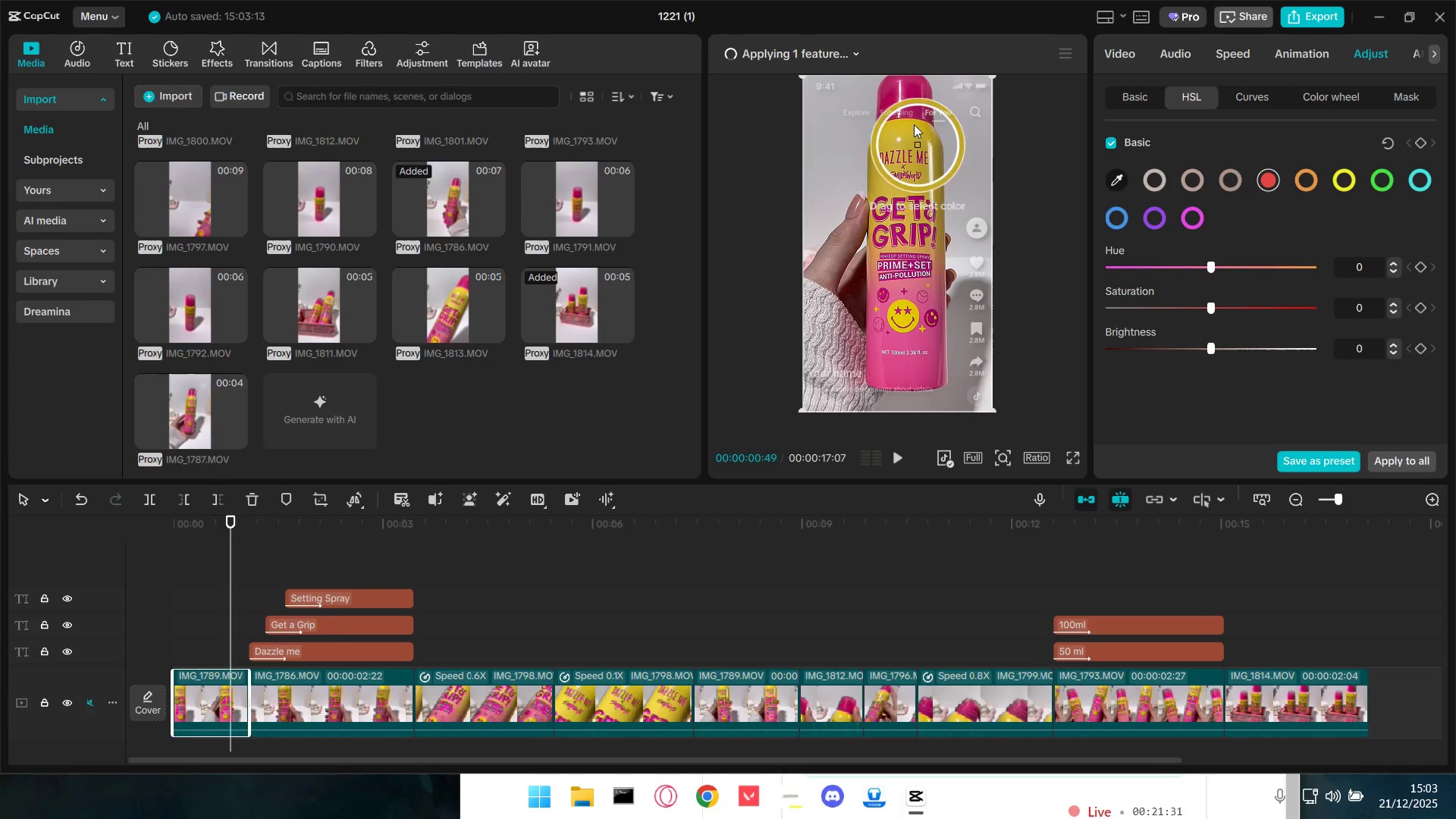 
left_click([908, 91])
 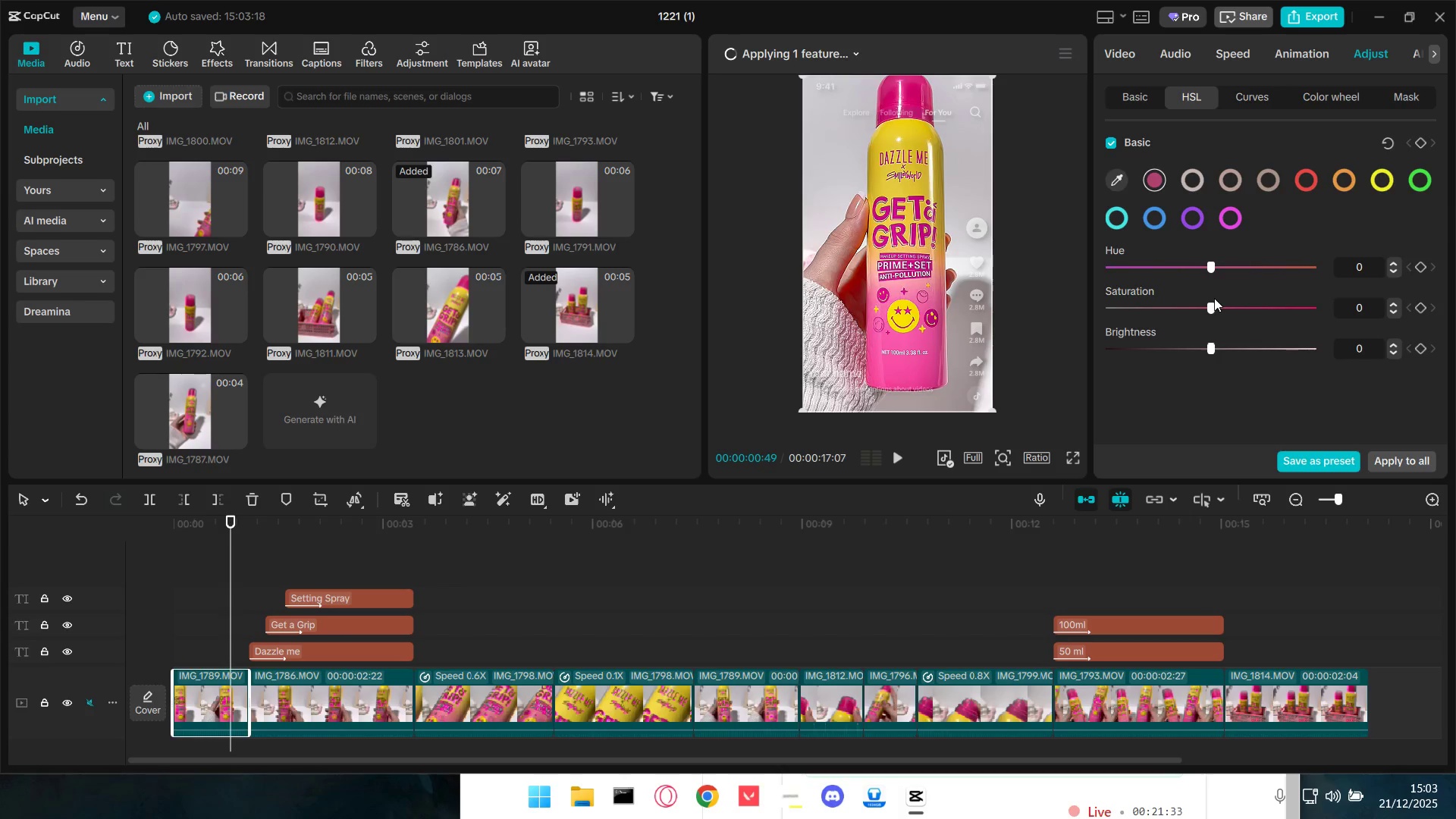 
left_click_drag(start_coordinate=[1216, 307], to_coordinate=[1209, 311])
 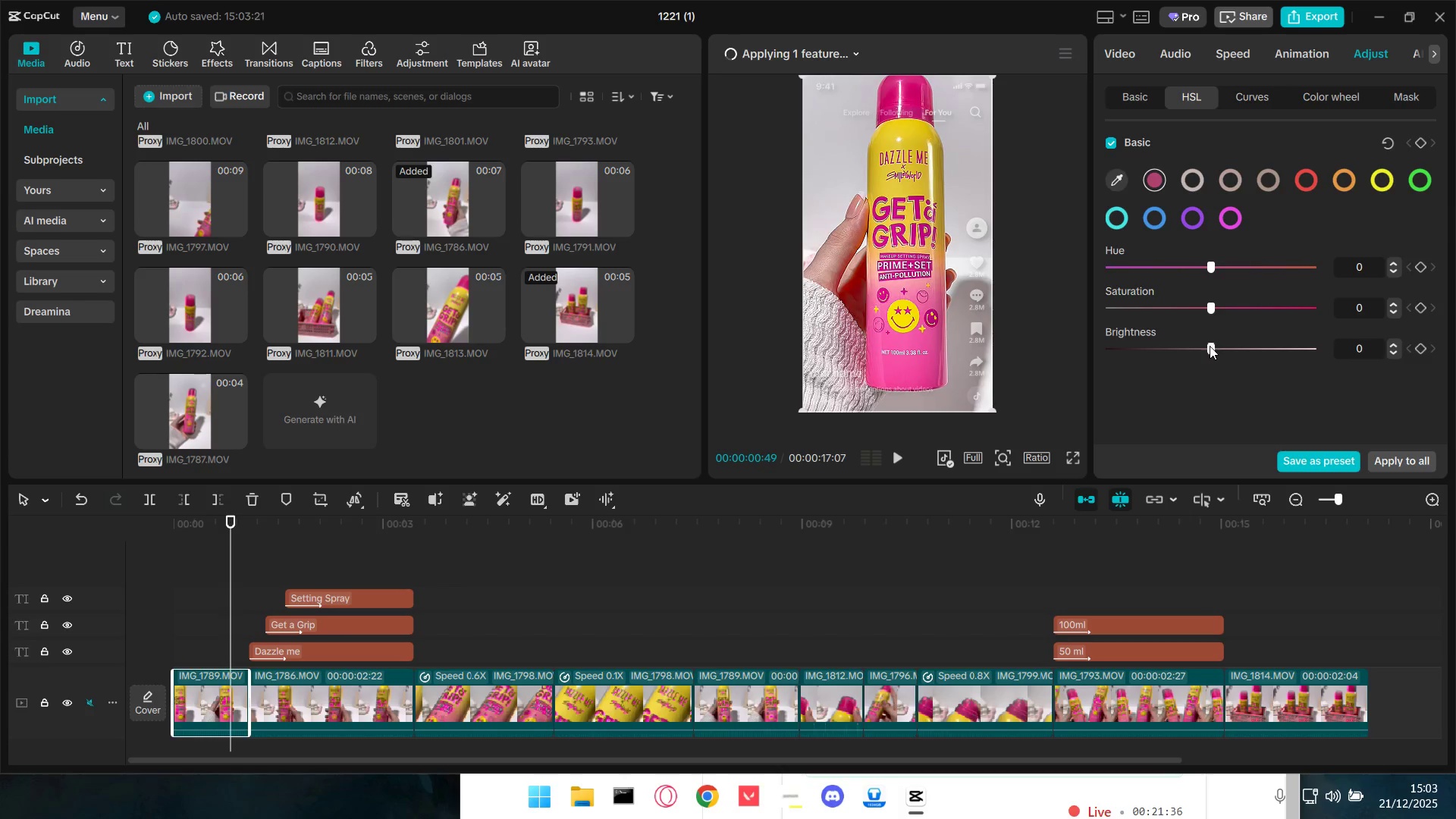 
left_click_drag(start_coordinate=[1208, 347], to_coordinate=[1200, 353])
 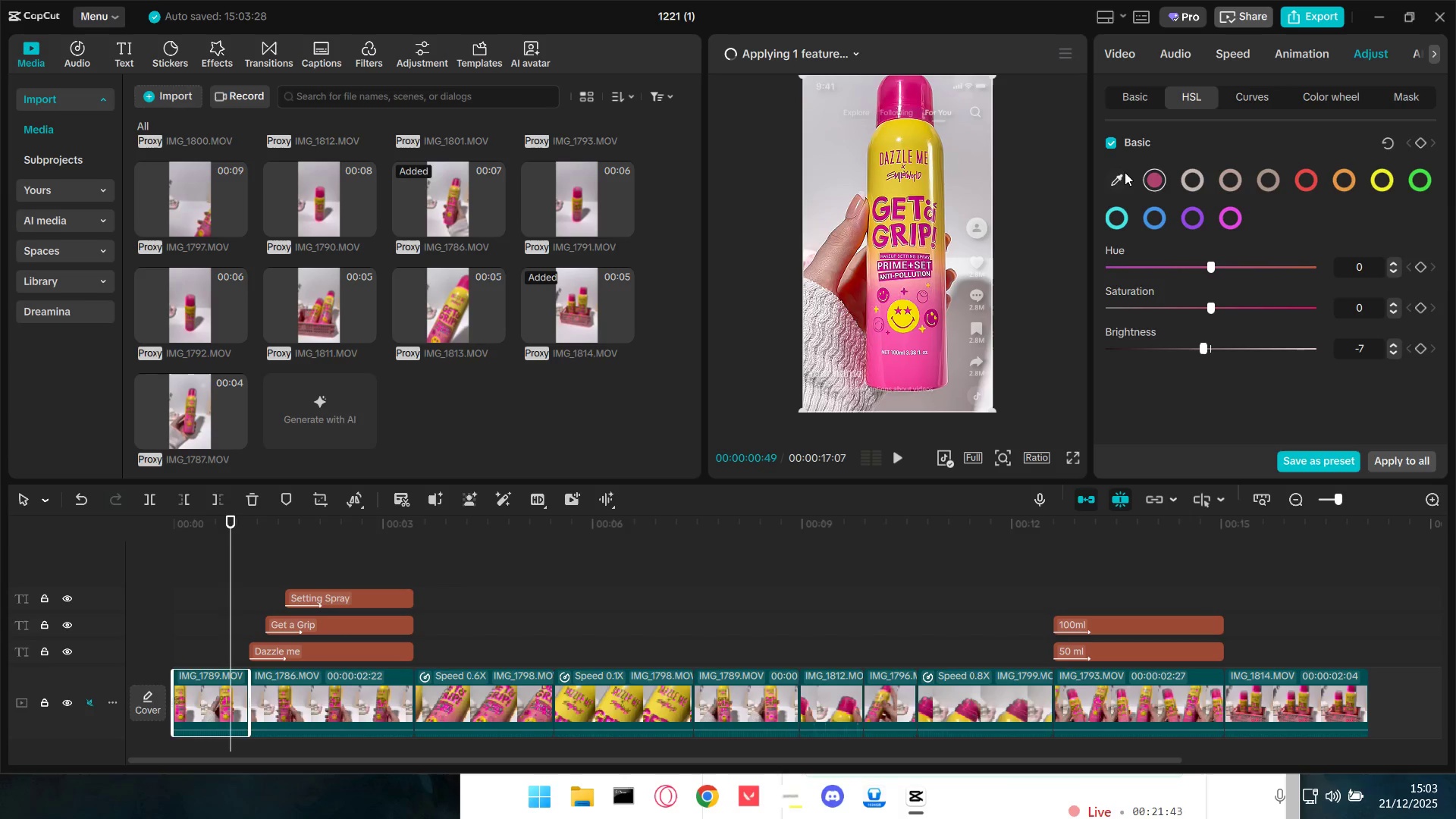 
left_click([1114, 177])
 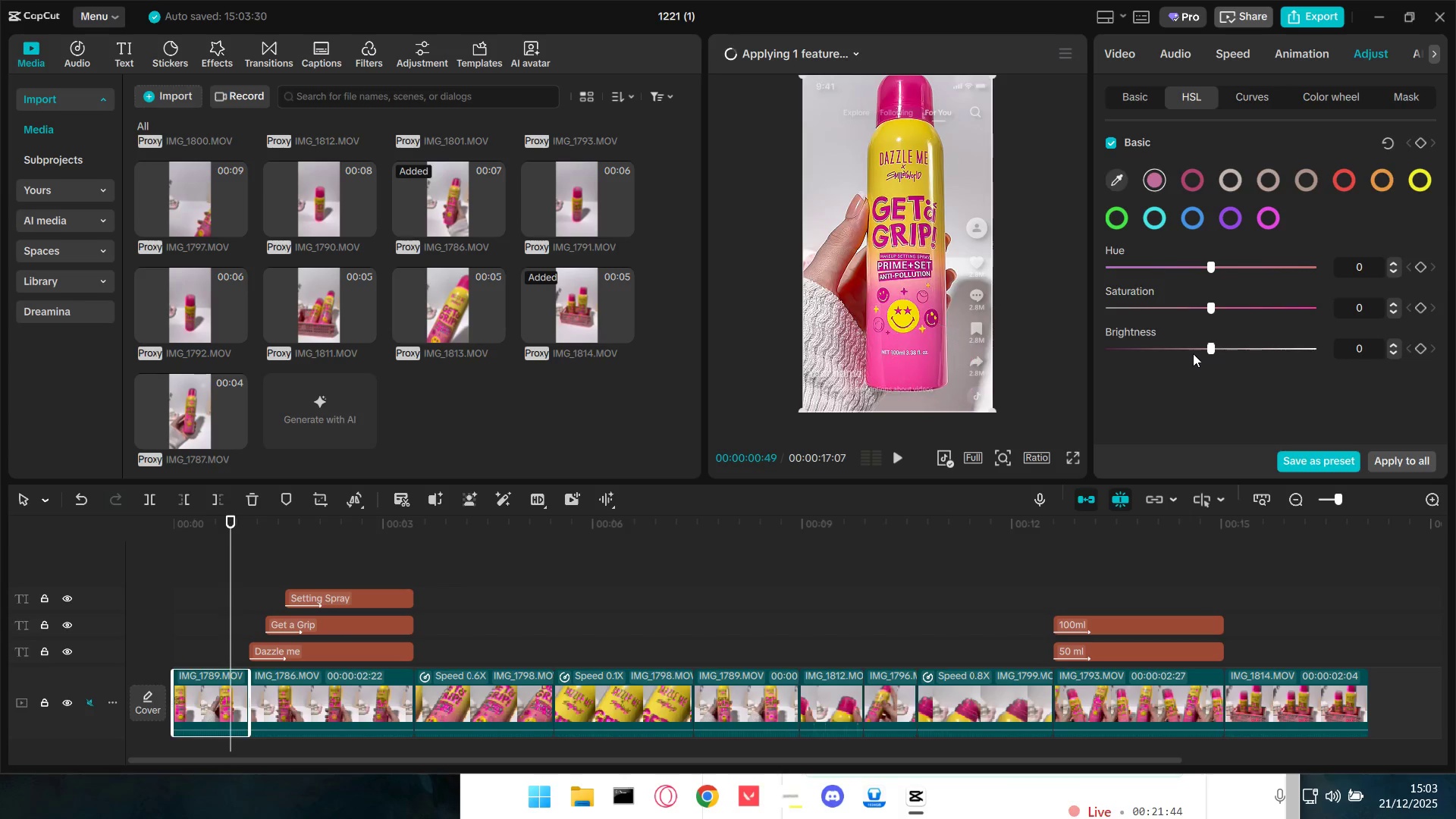 
left_click_drag(start_coordinate=[1207, 346], to_coordinate=[1172, 348])
 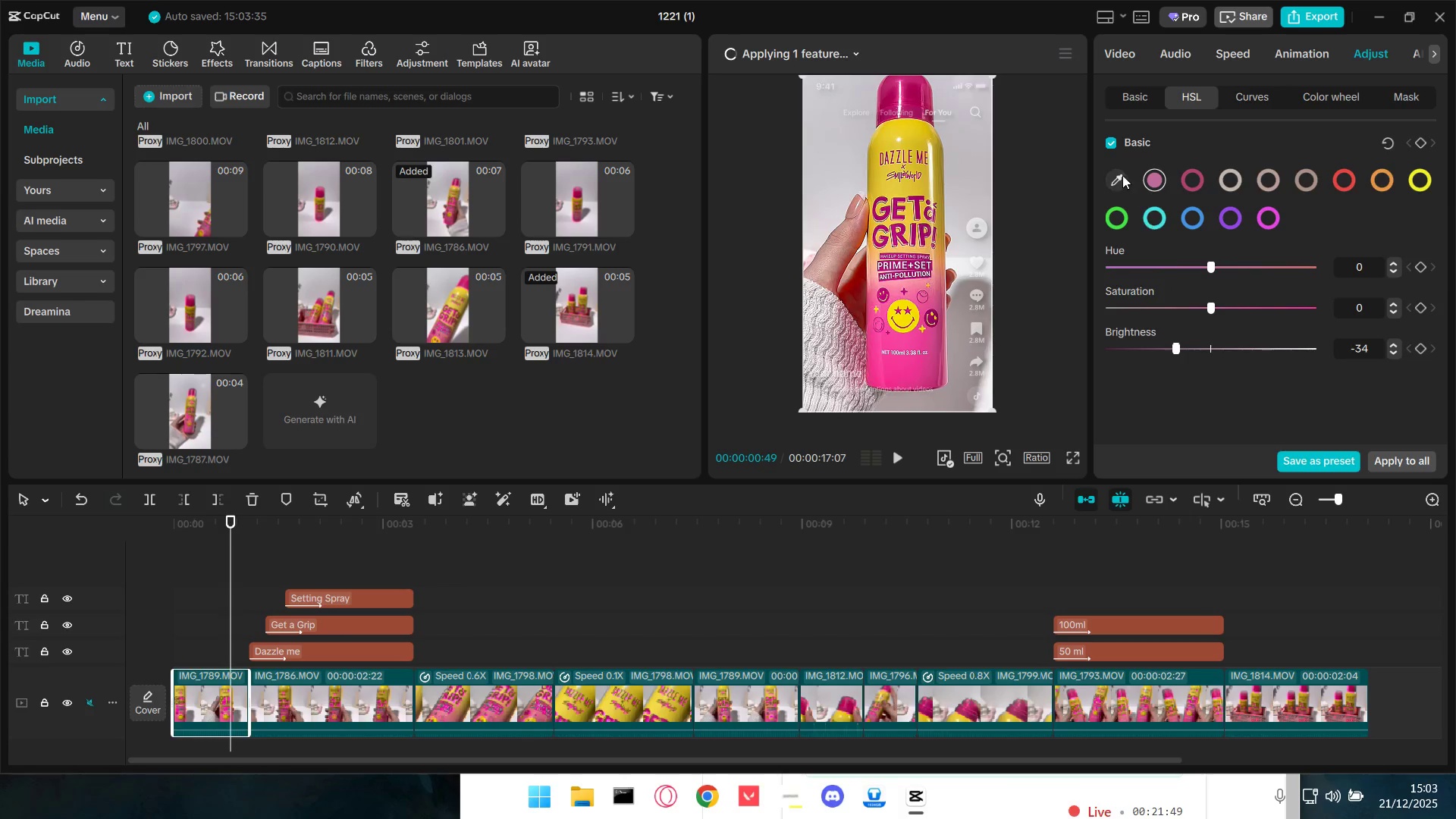 
left_click([1122, 173])
 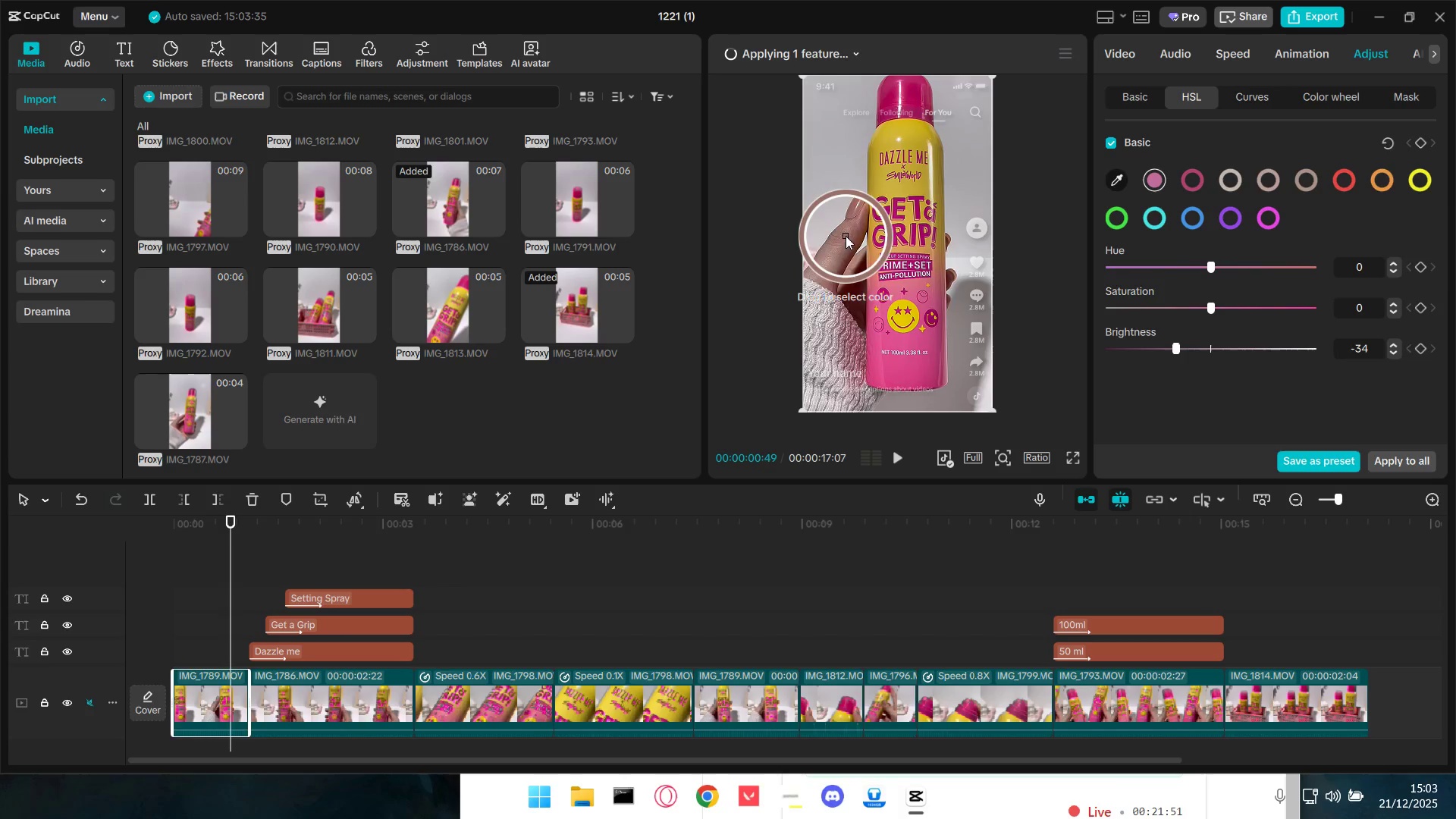 
left_click([851, 239])
 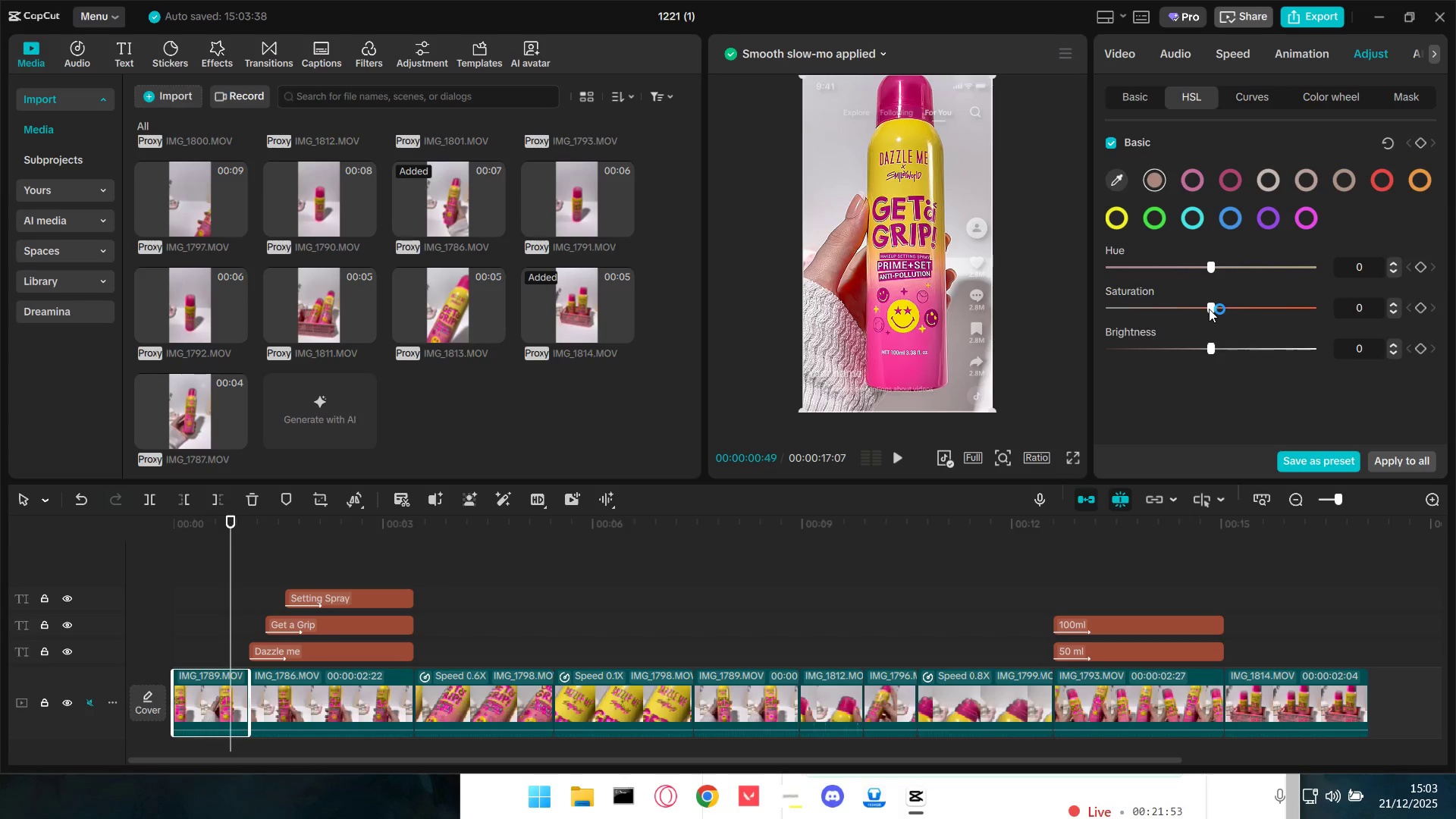 
left_click_drag(start_coordinate=[1213, 309], to_coordinate=[1288, 303])
 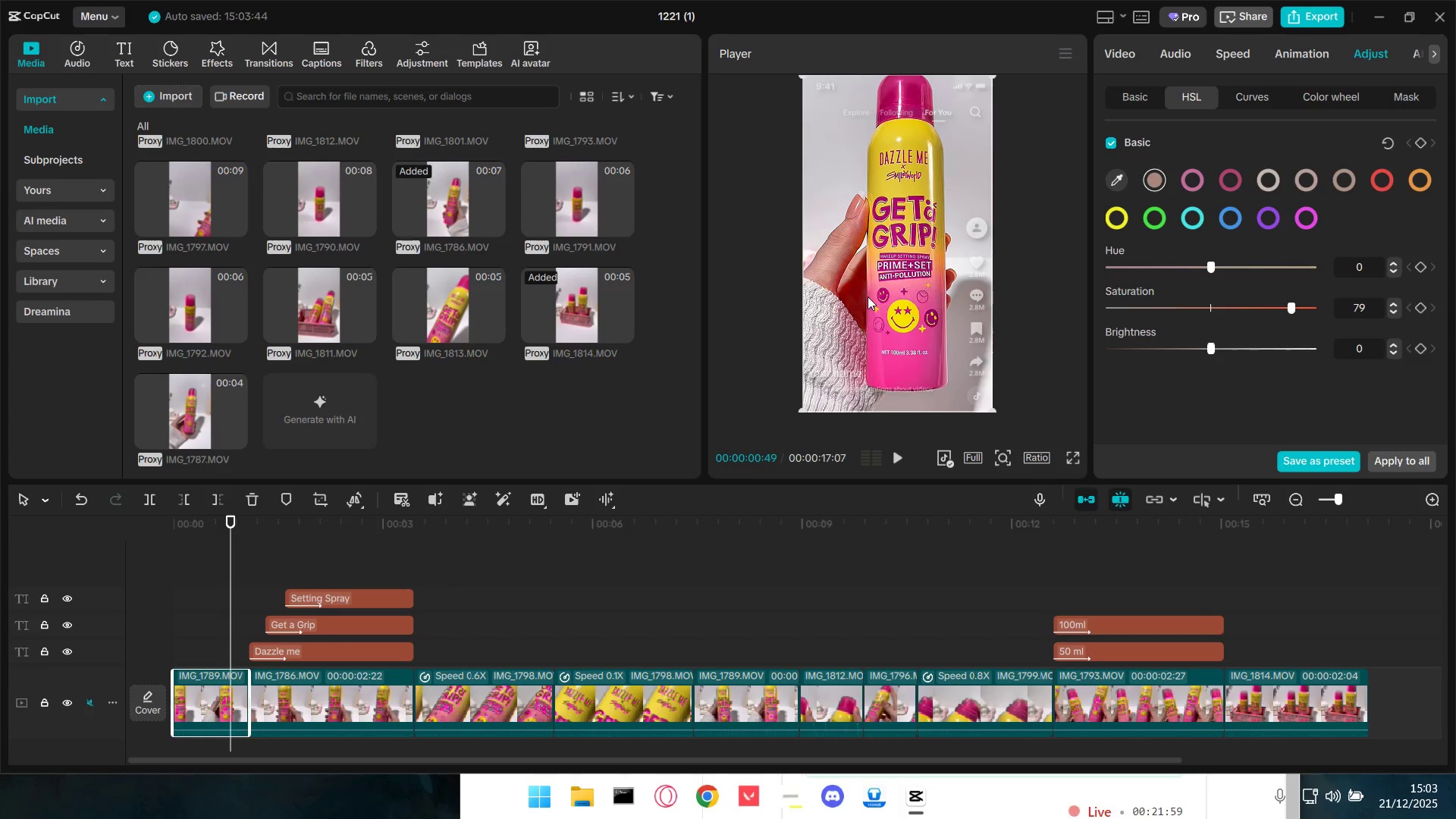 
hold_key(key=ControlLeft, duration=1.5)
 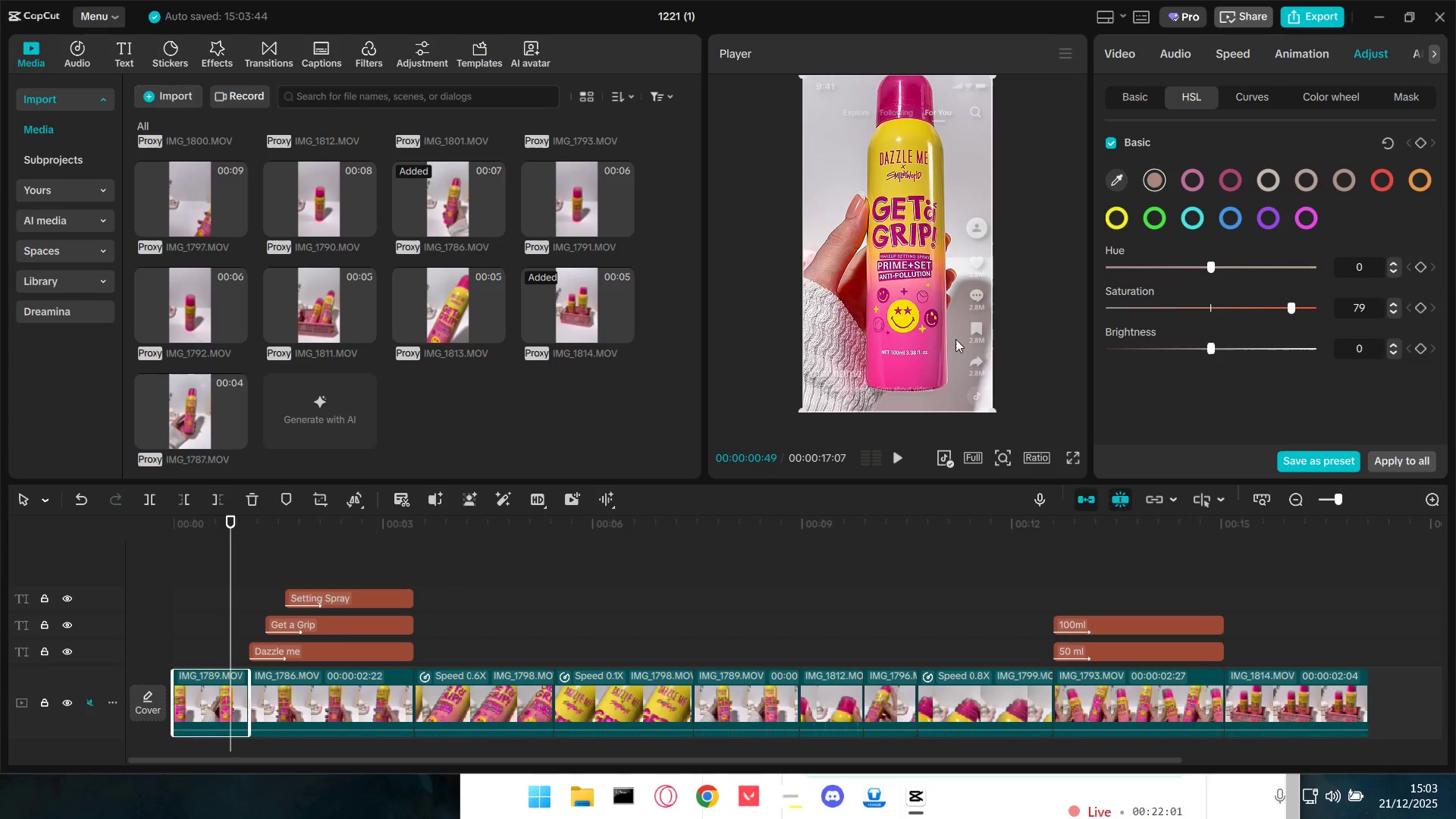 
hold_key(key=ControlLeft, duration=0.34)
 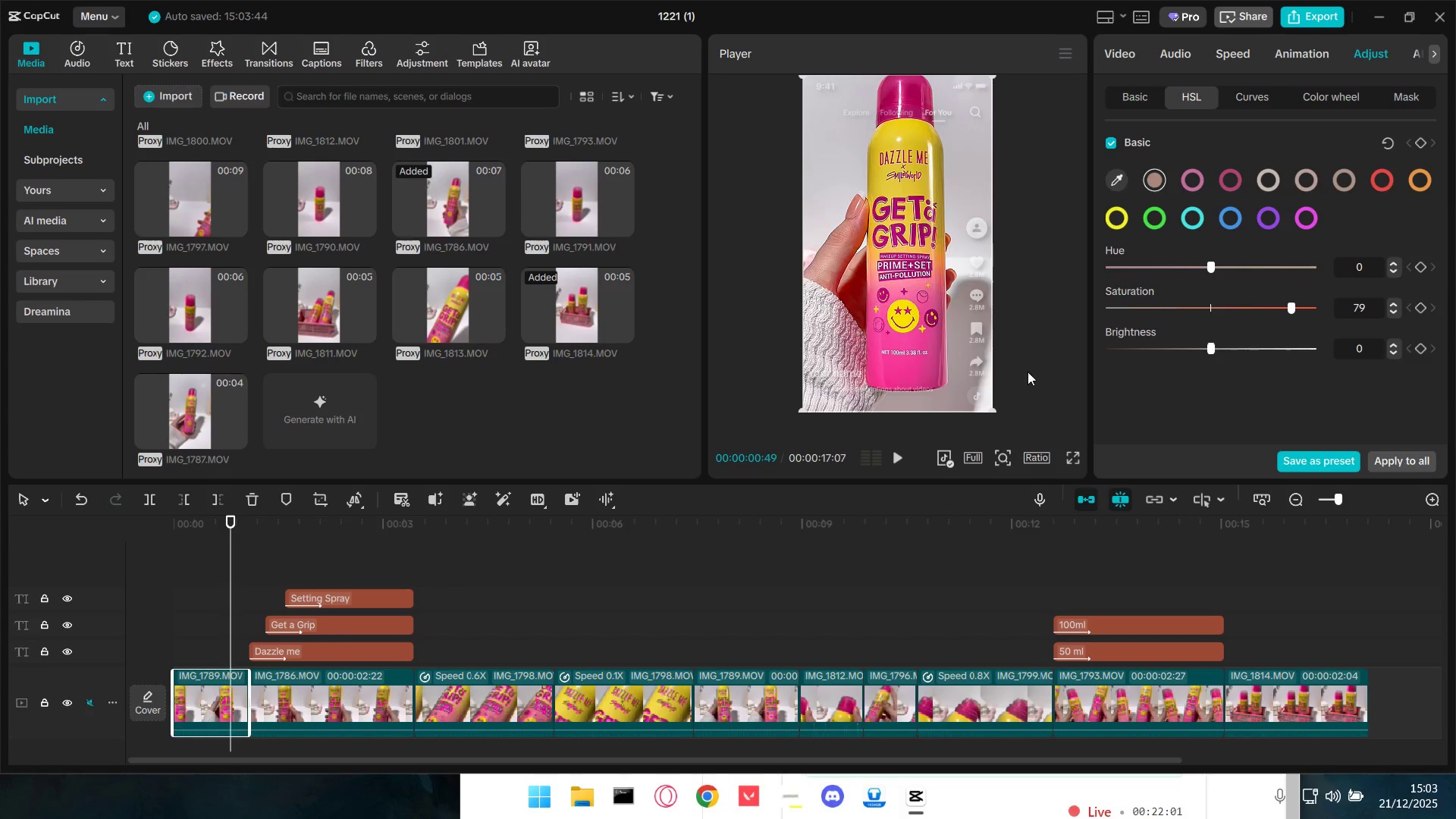 
scroll: coordinate [1034, 371], scroll_direction: up, amount: 6.0
 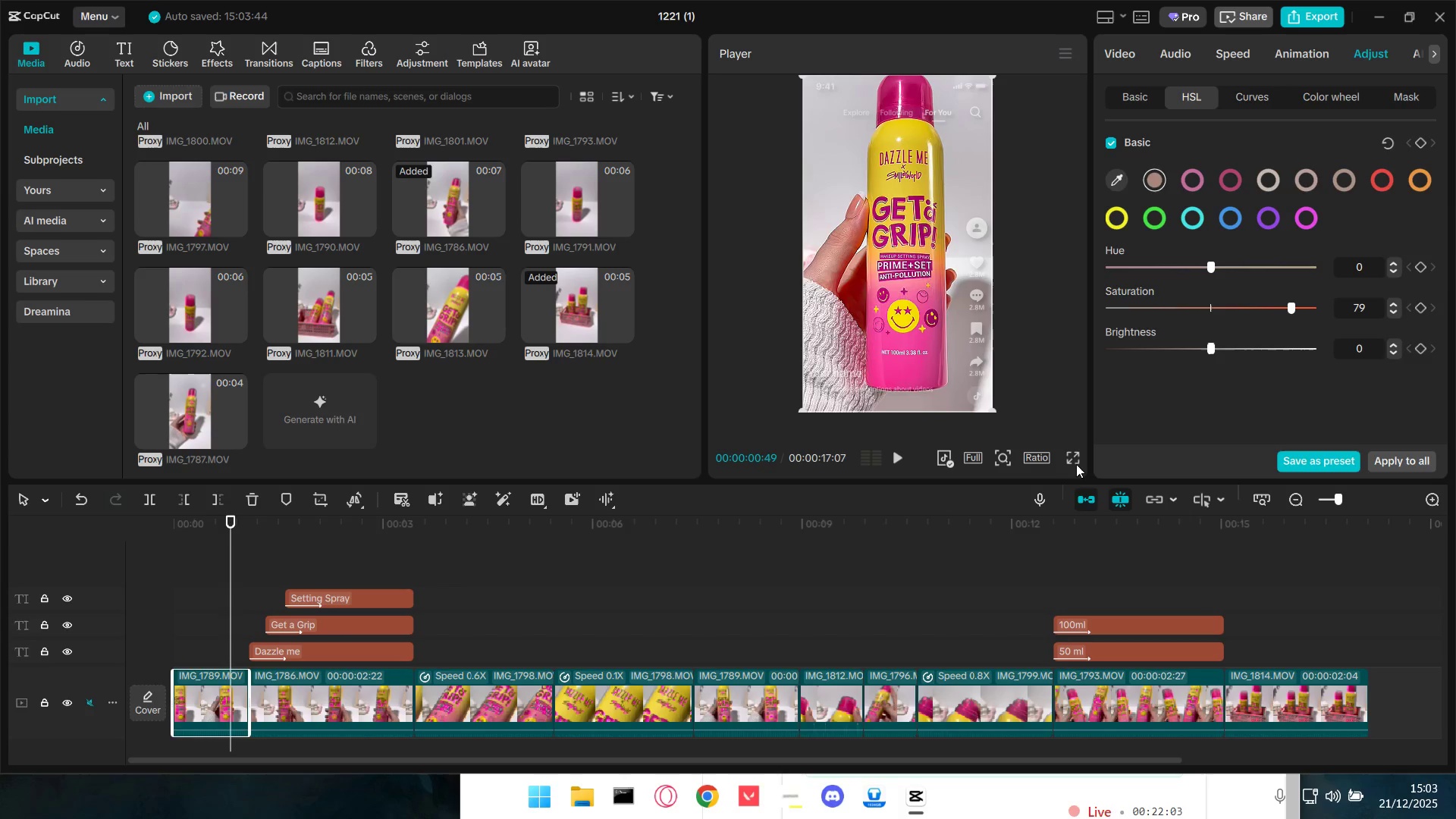 
left_click([1075, 459])
 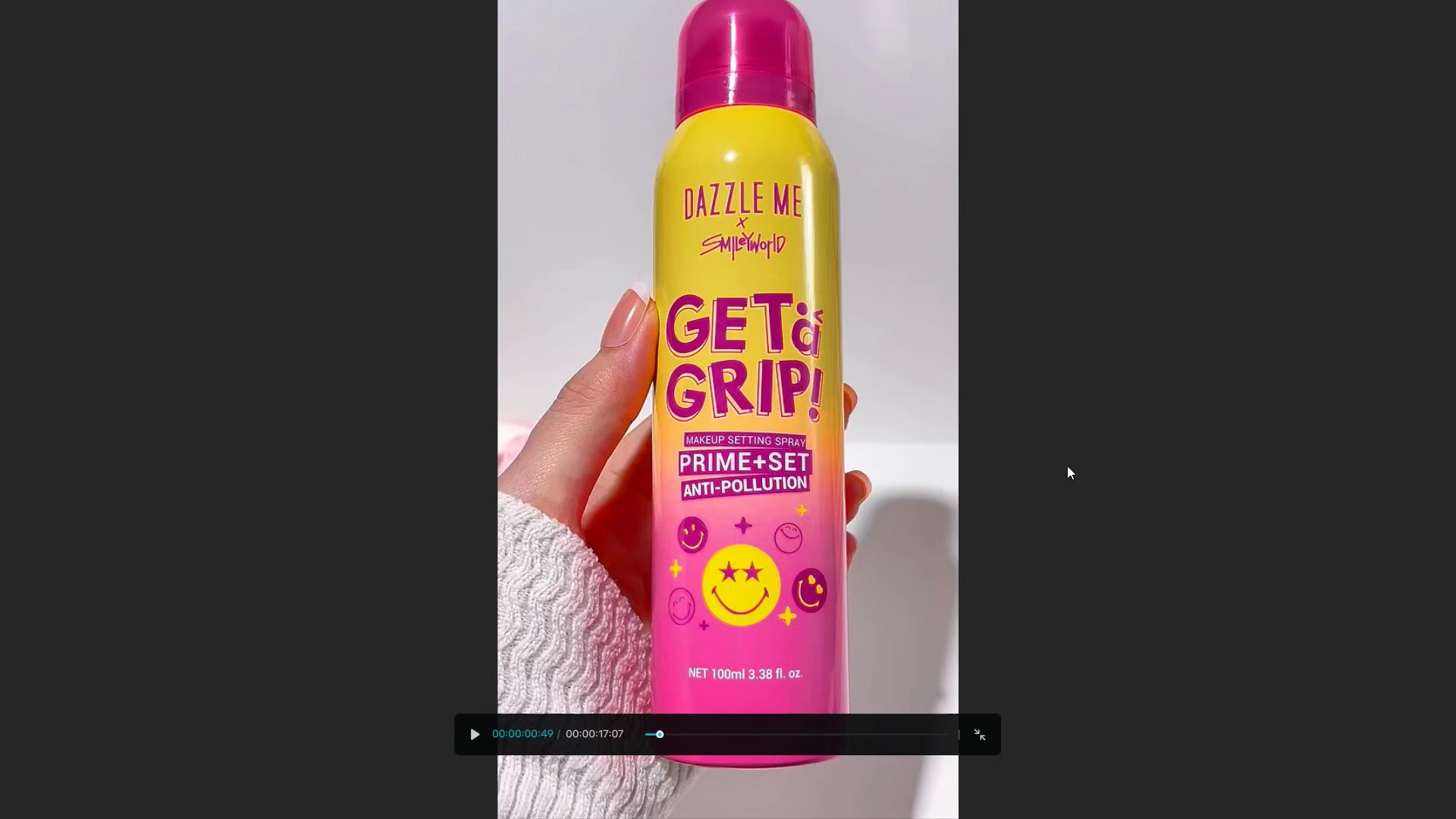 
key(Space)
 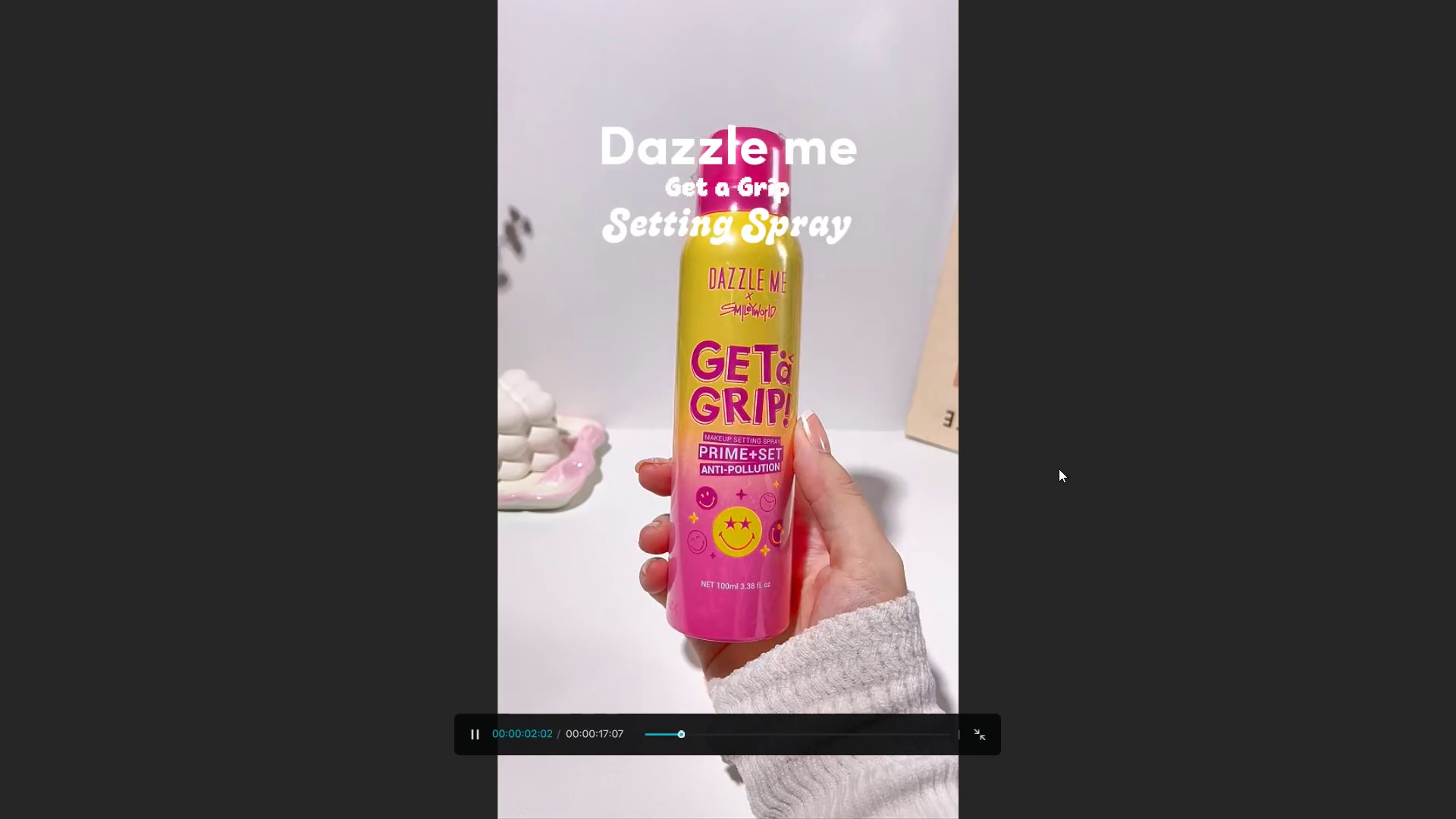 
key(Space)
 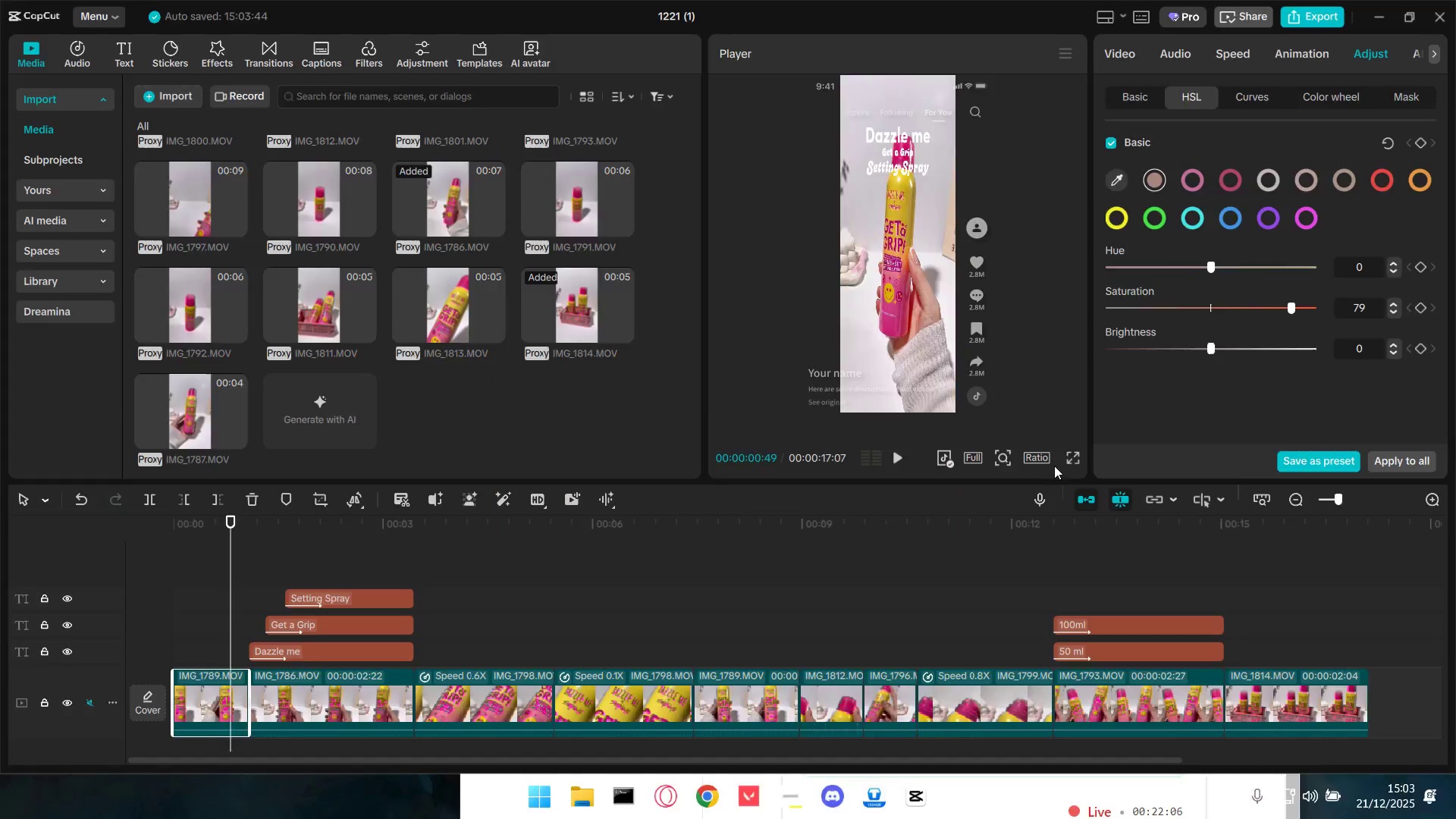 
key(Escape)
 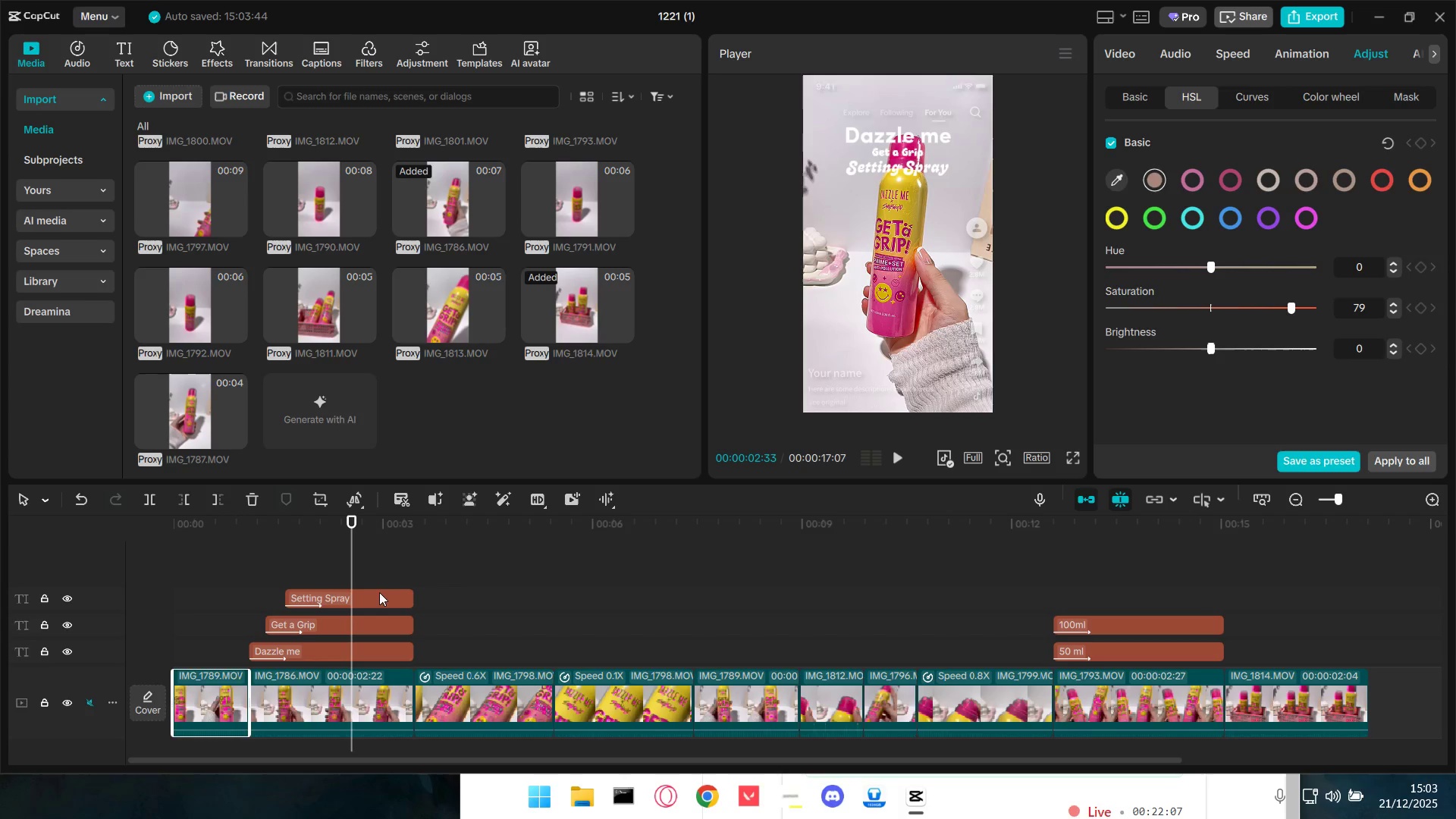 
left_click([208, 585])
 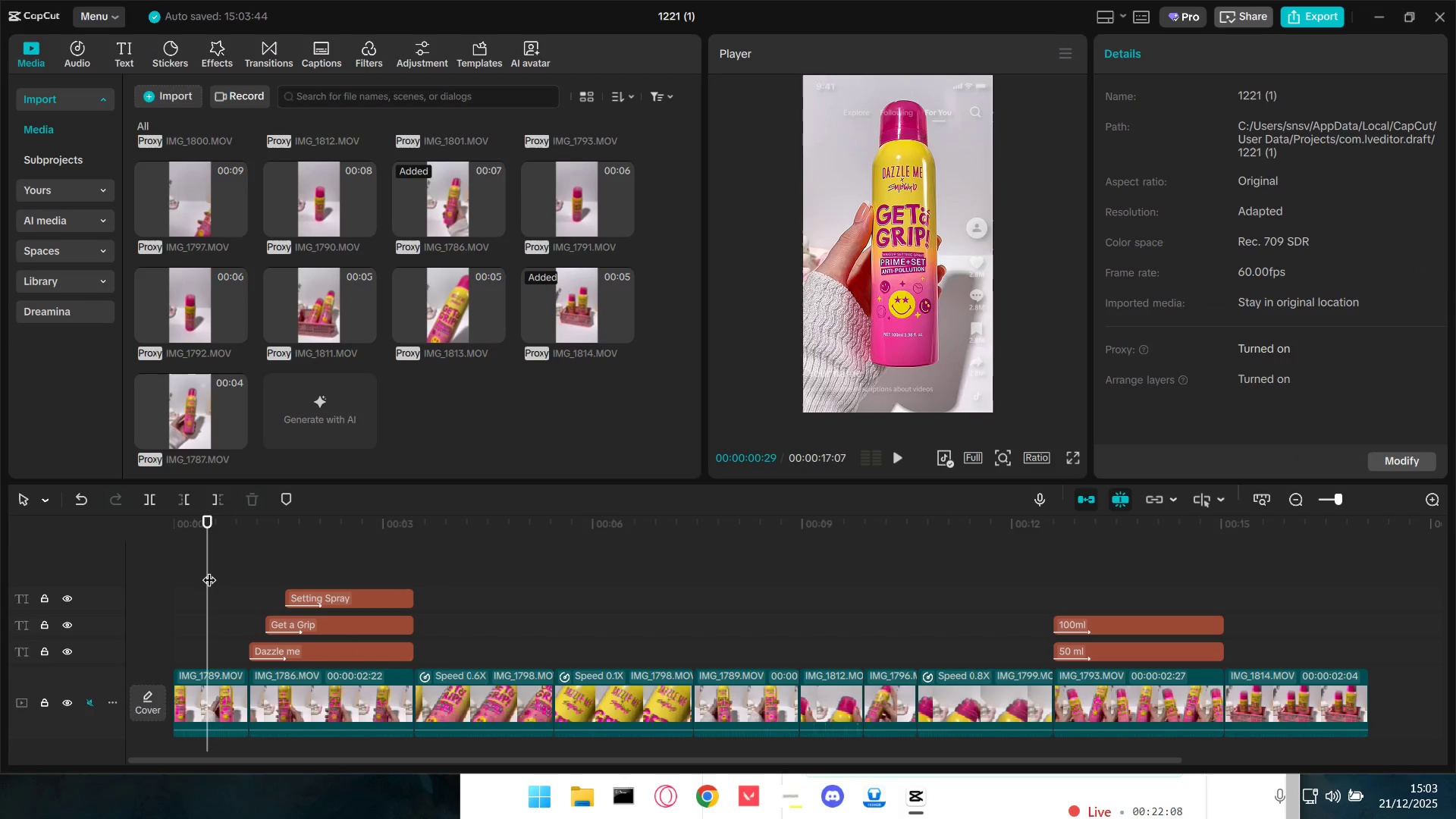 
left_click_drag(start_coordinate=[210, 569], to_coordinate=[114, 566])
 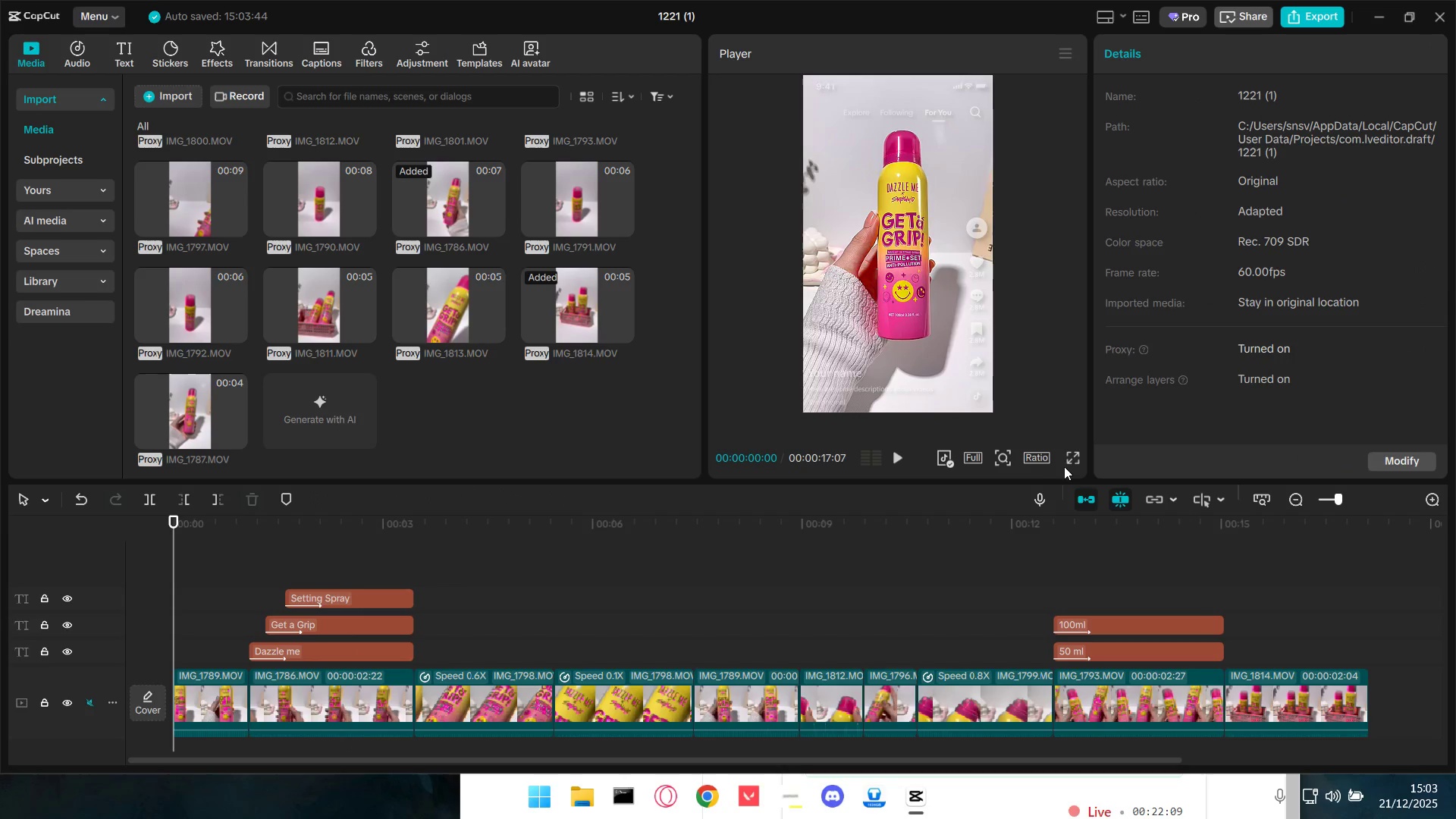 
left_click([1065, 455])
 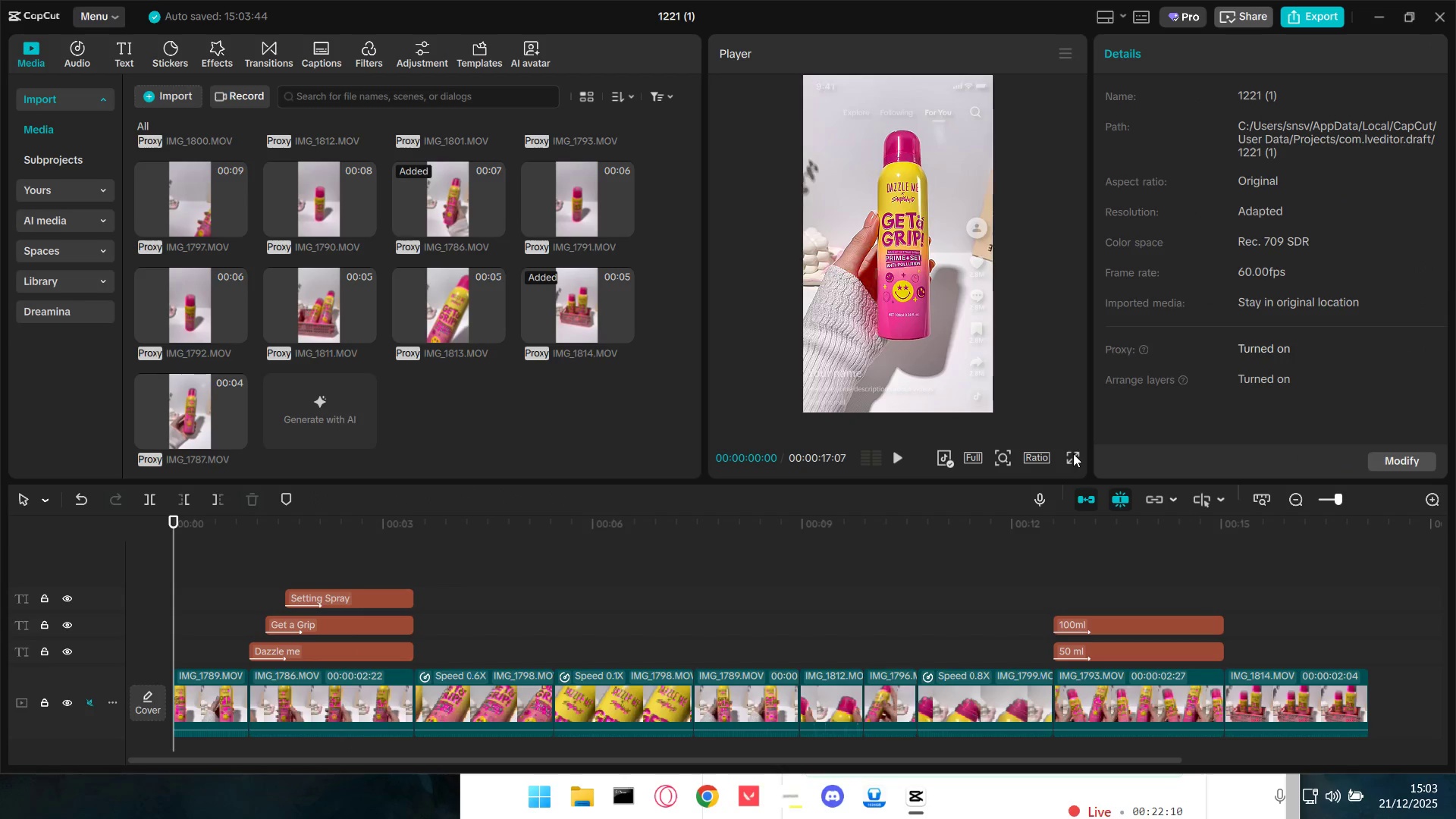 
double_click([1074, 457])
 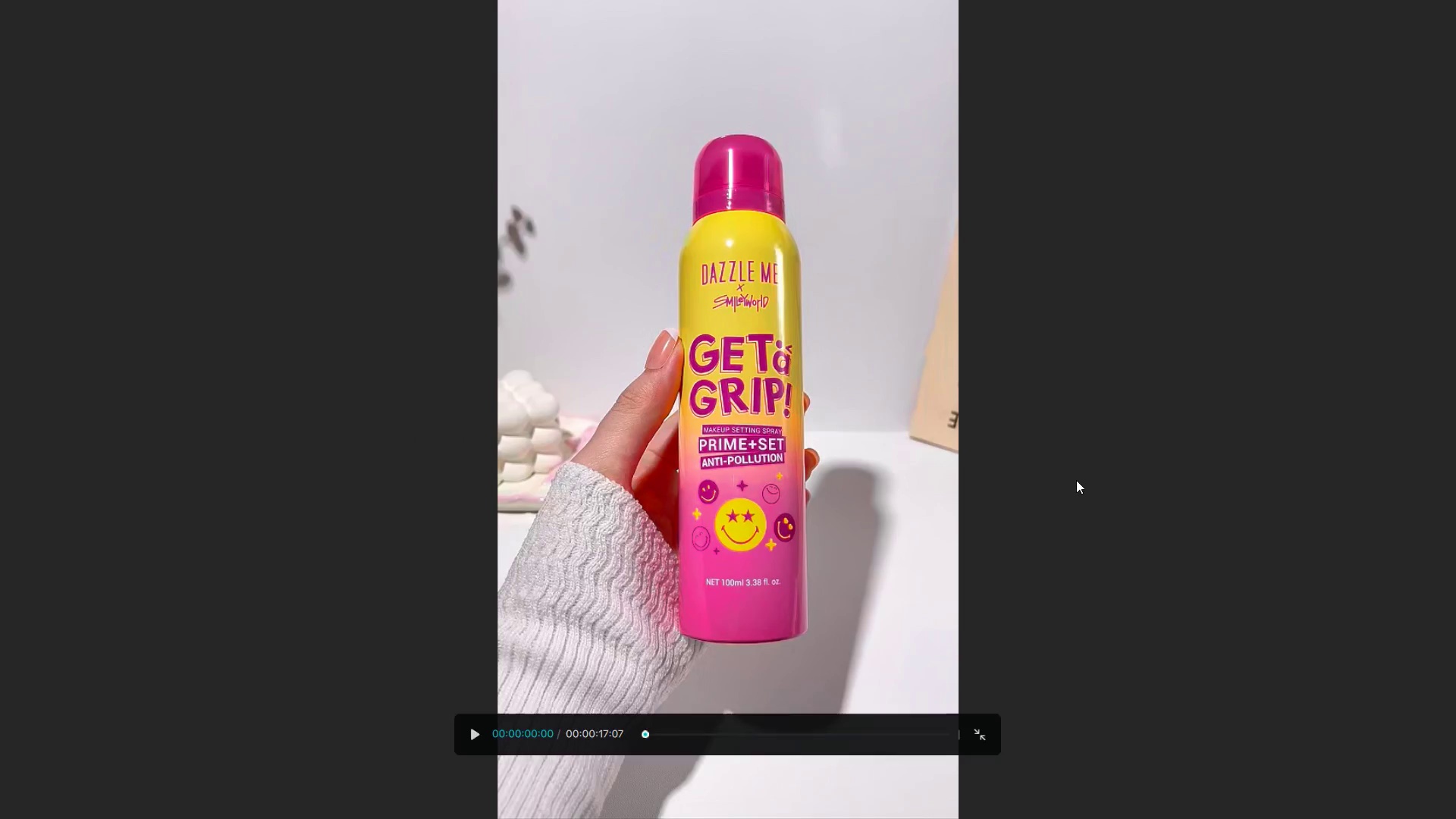 
key(Space)
 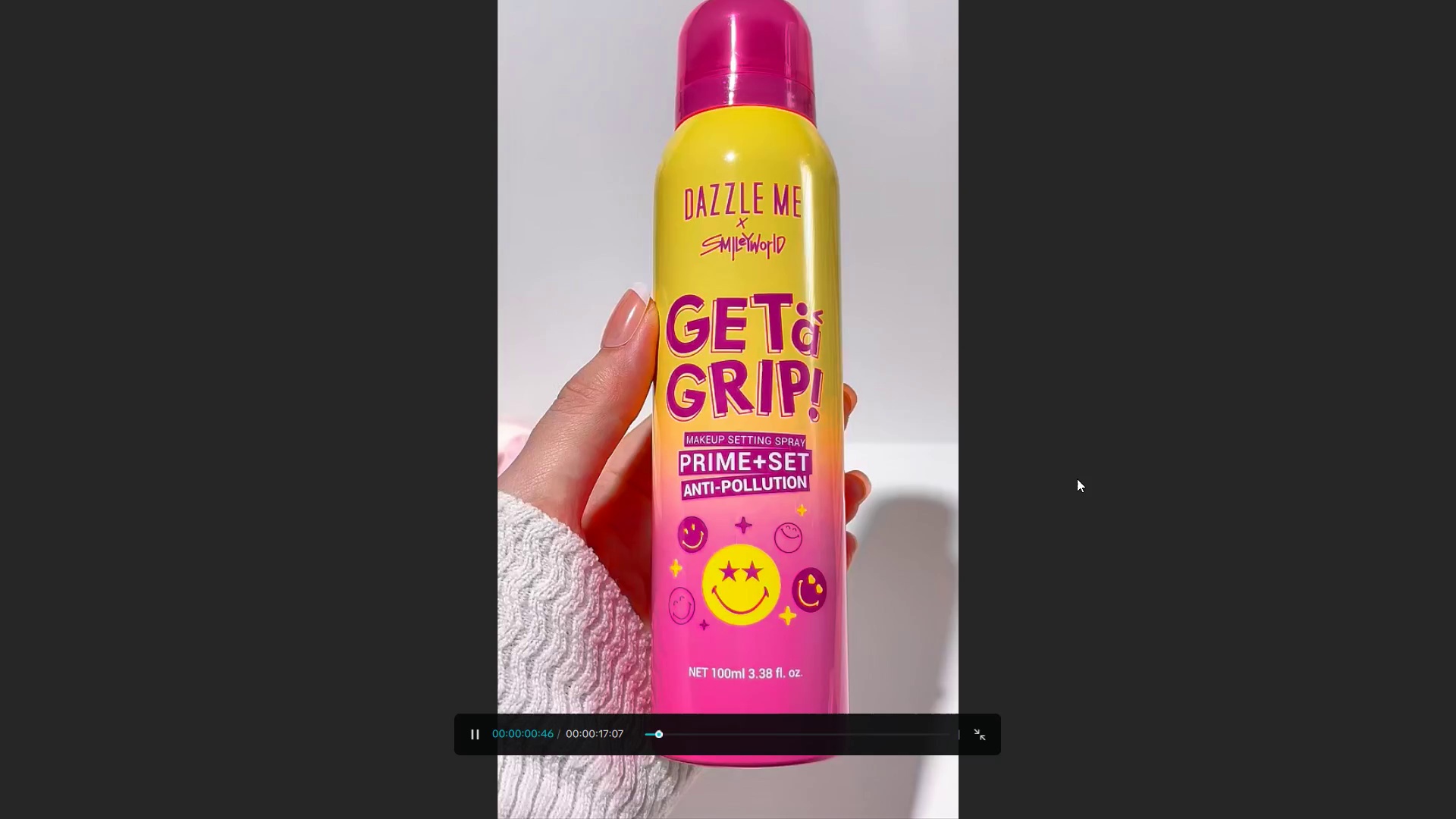 
key(Space)
 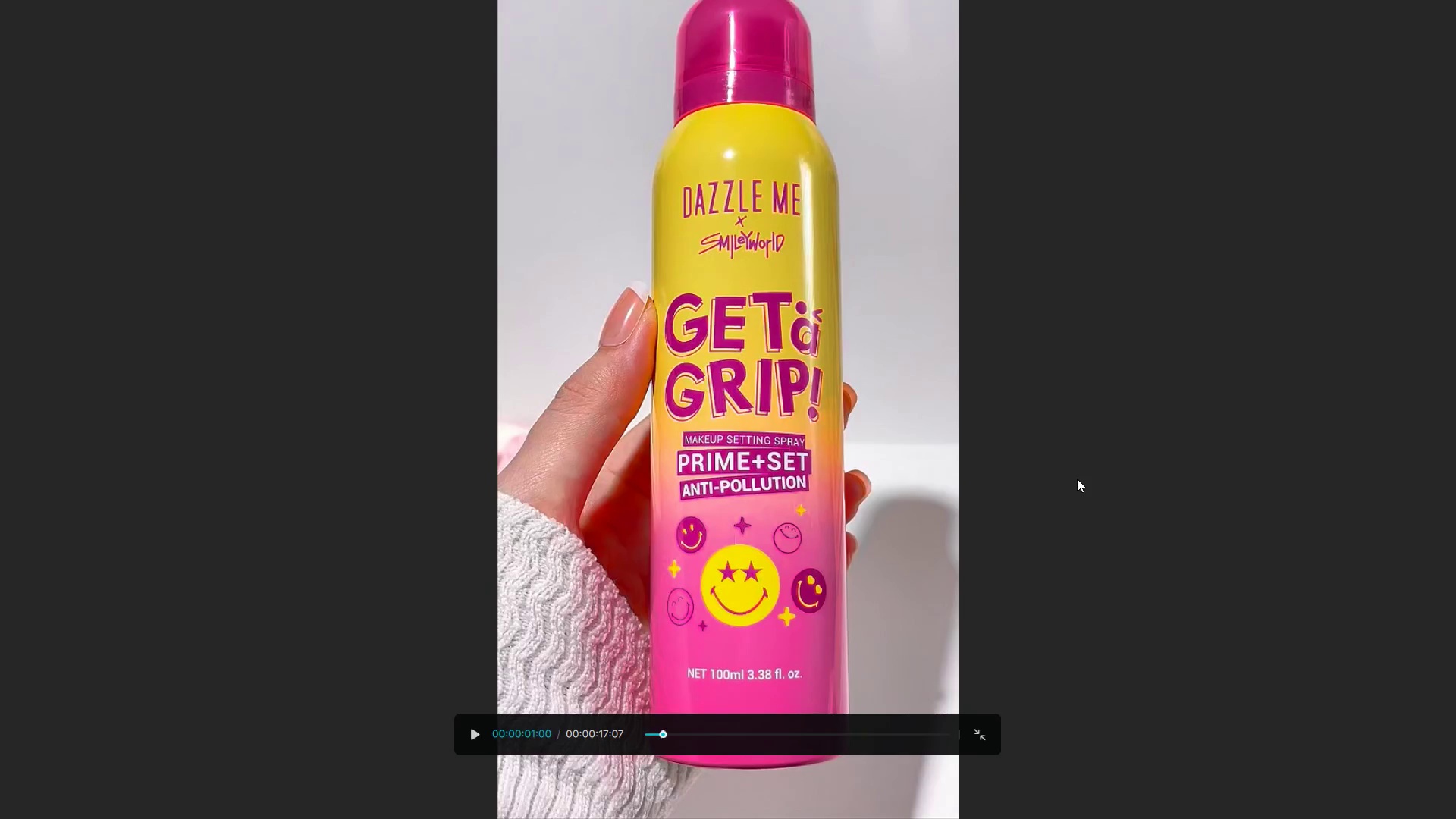 
key(Space)
 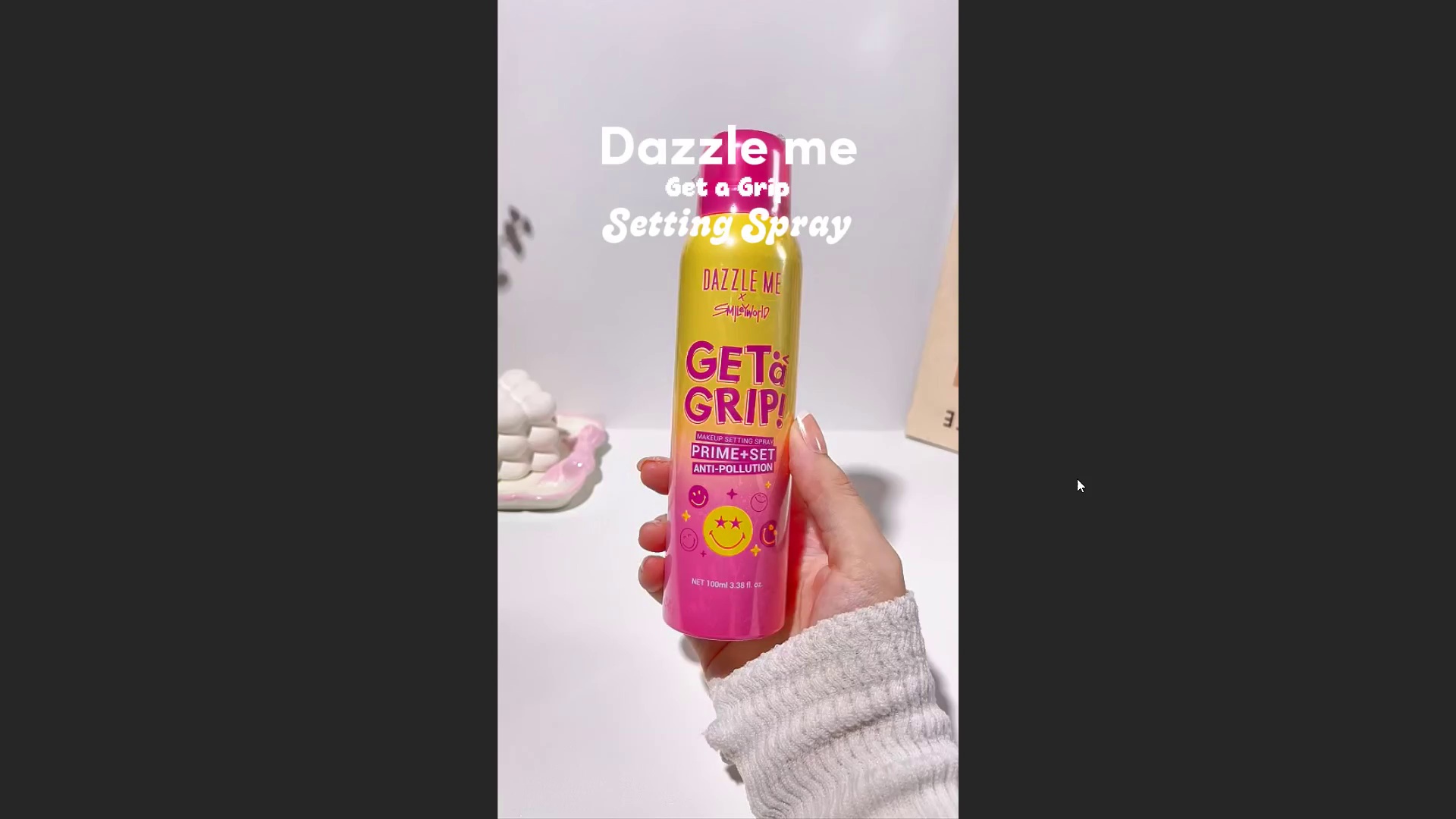 
key(Space)
 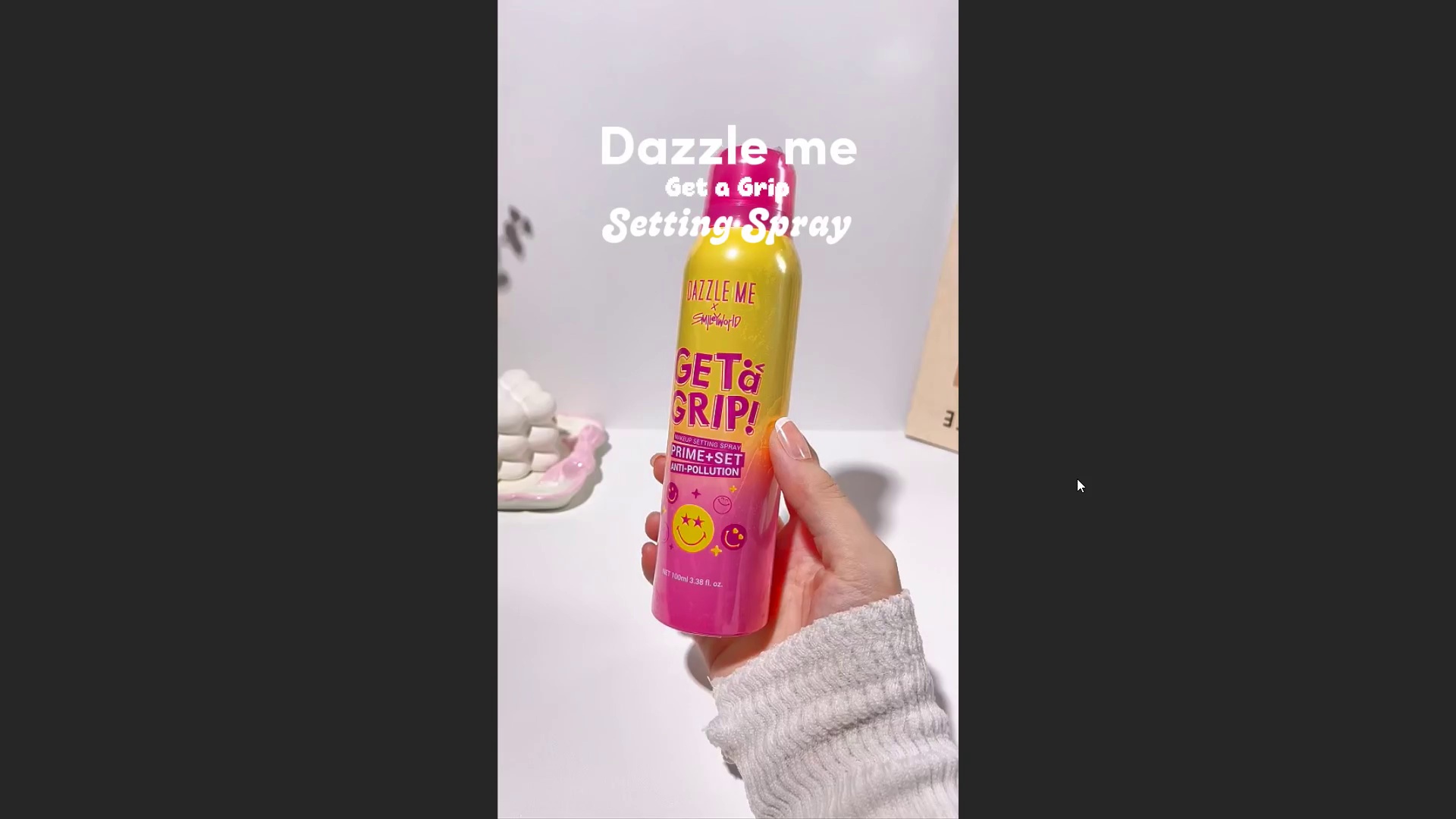 
key(Escape)
 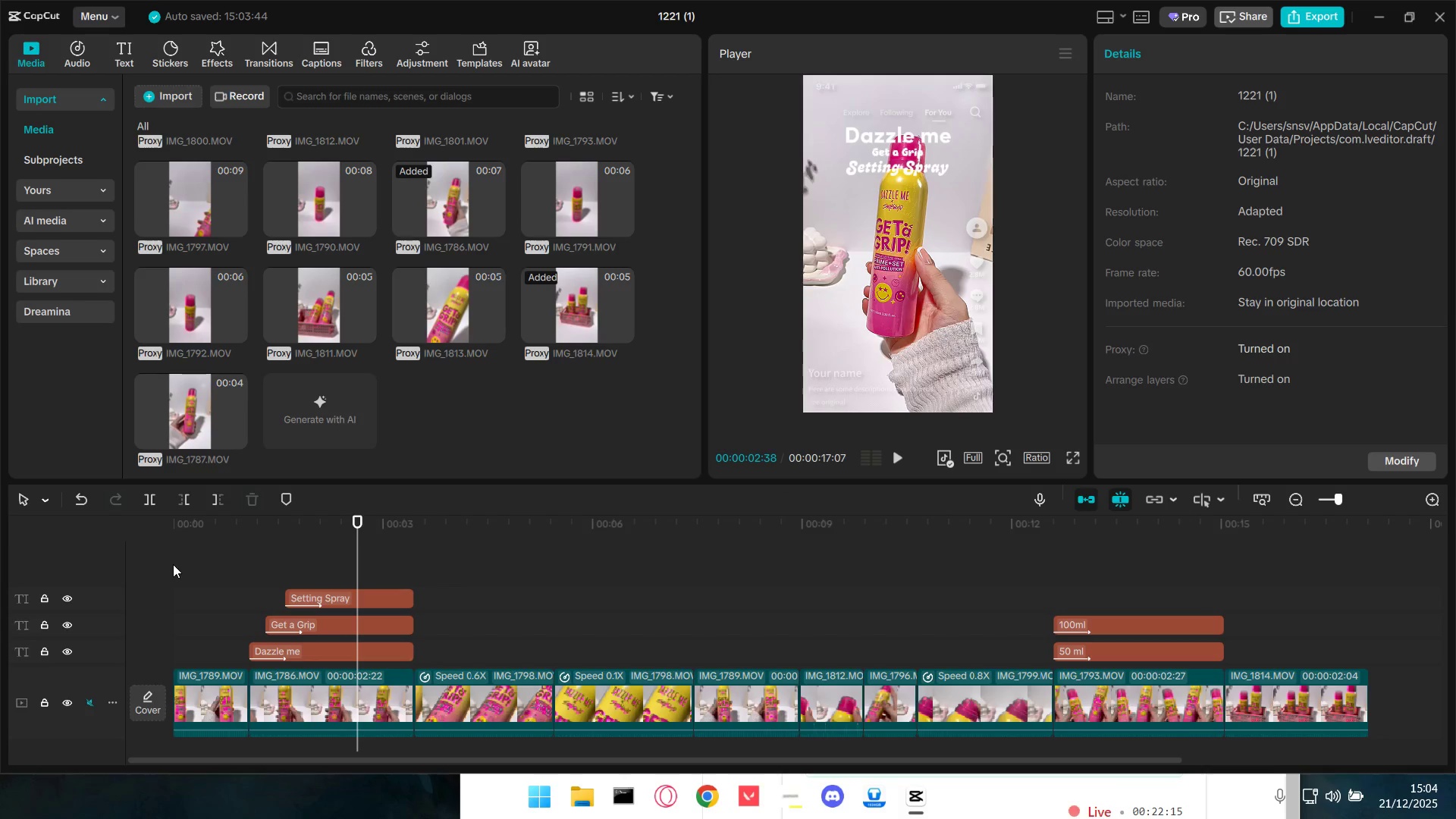 
double_click([192, 564])
 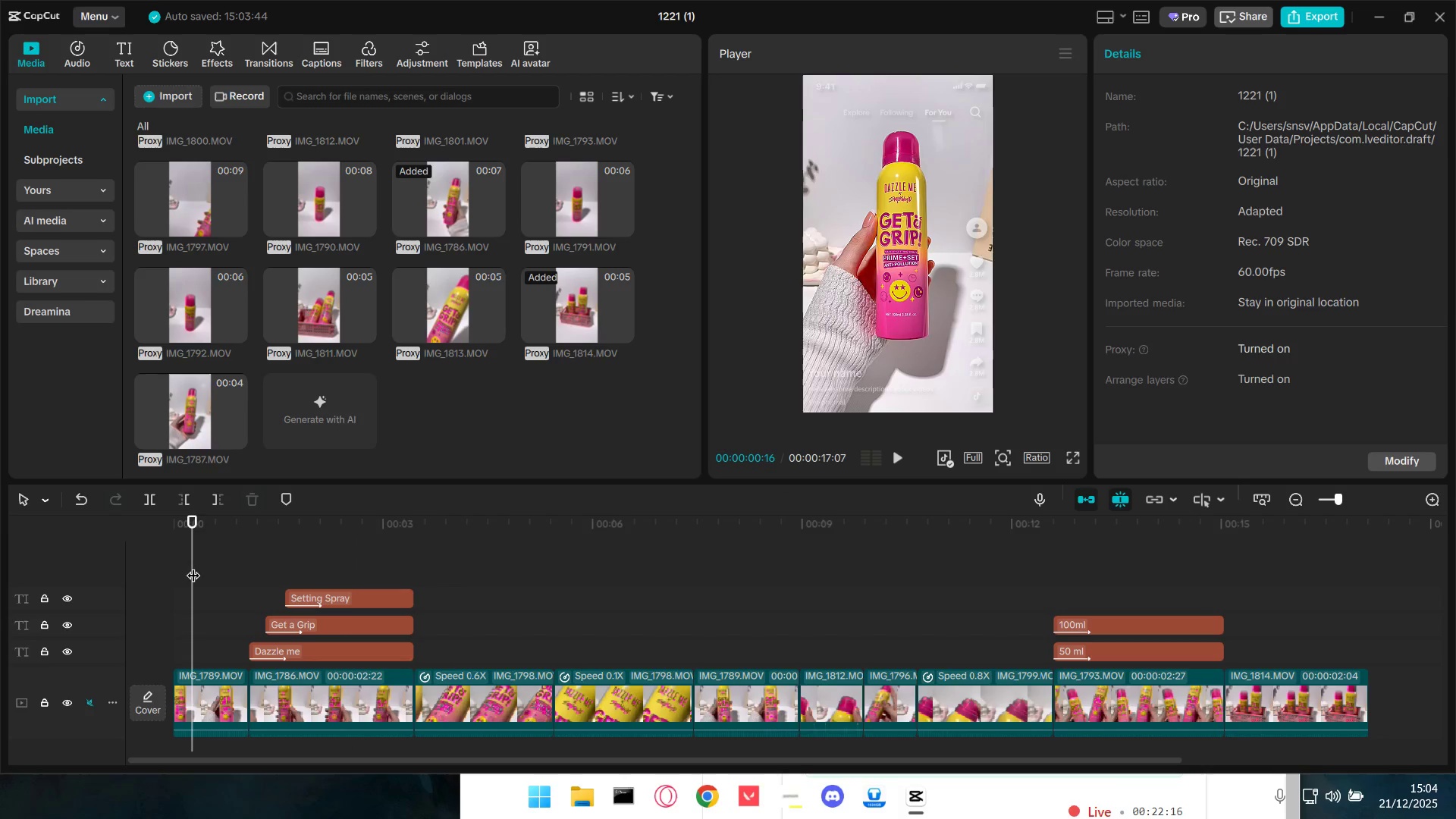 
left_click_drag(start_coordinate=[193, 566], to_coordinate=[149, 556])
 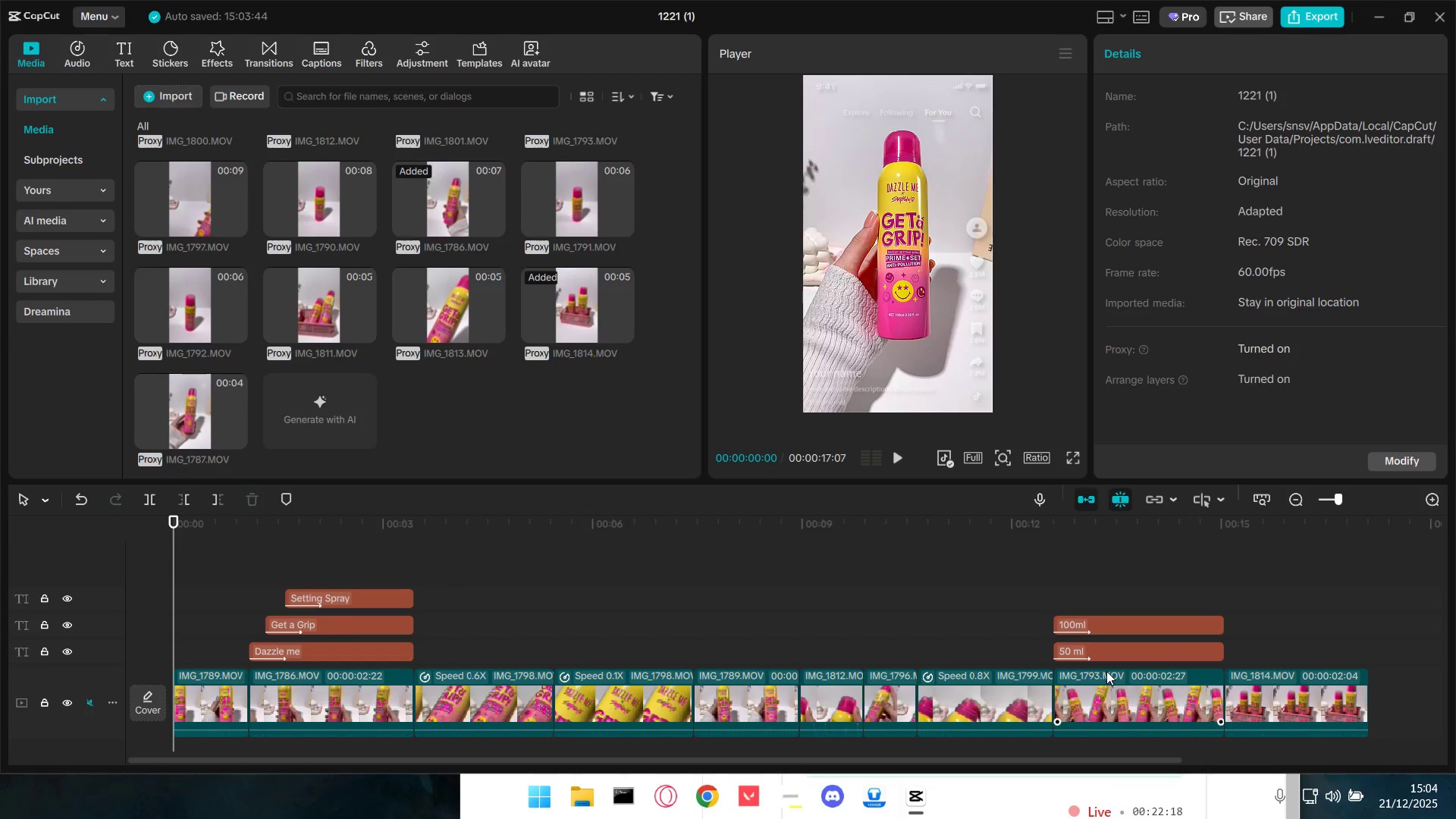 
key(Space)
 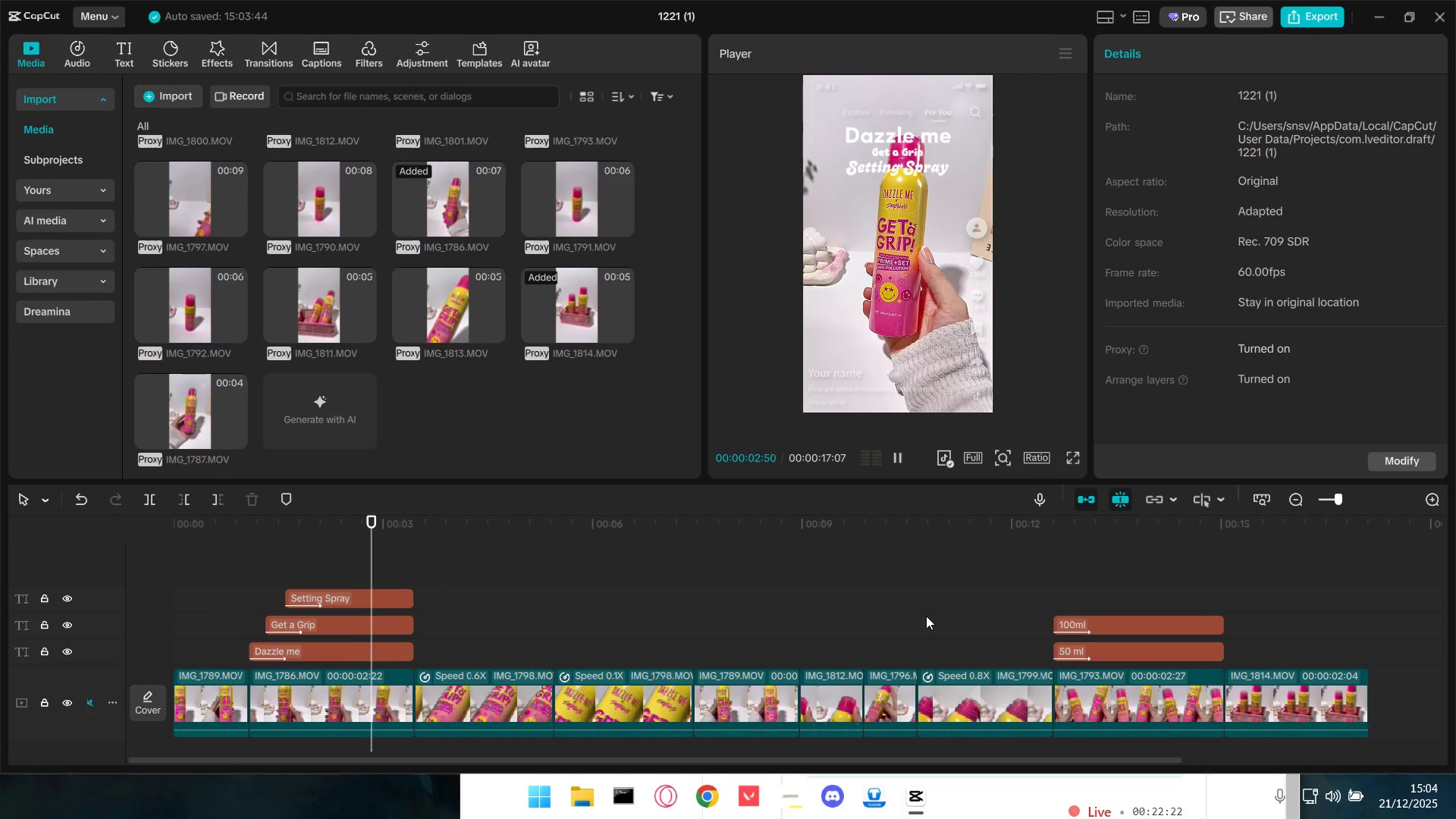 
key(Space)
 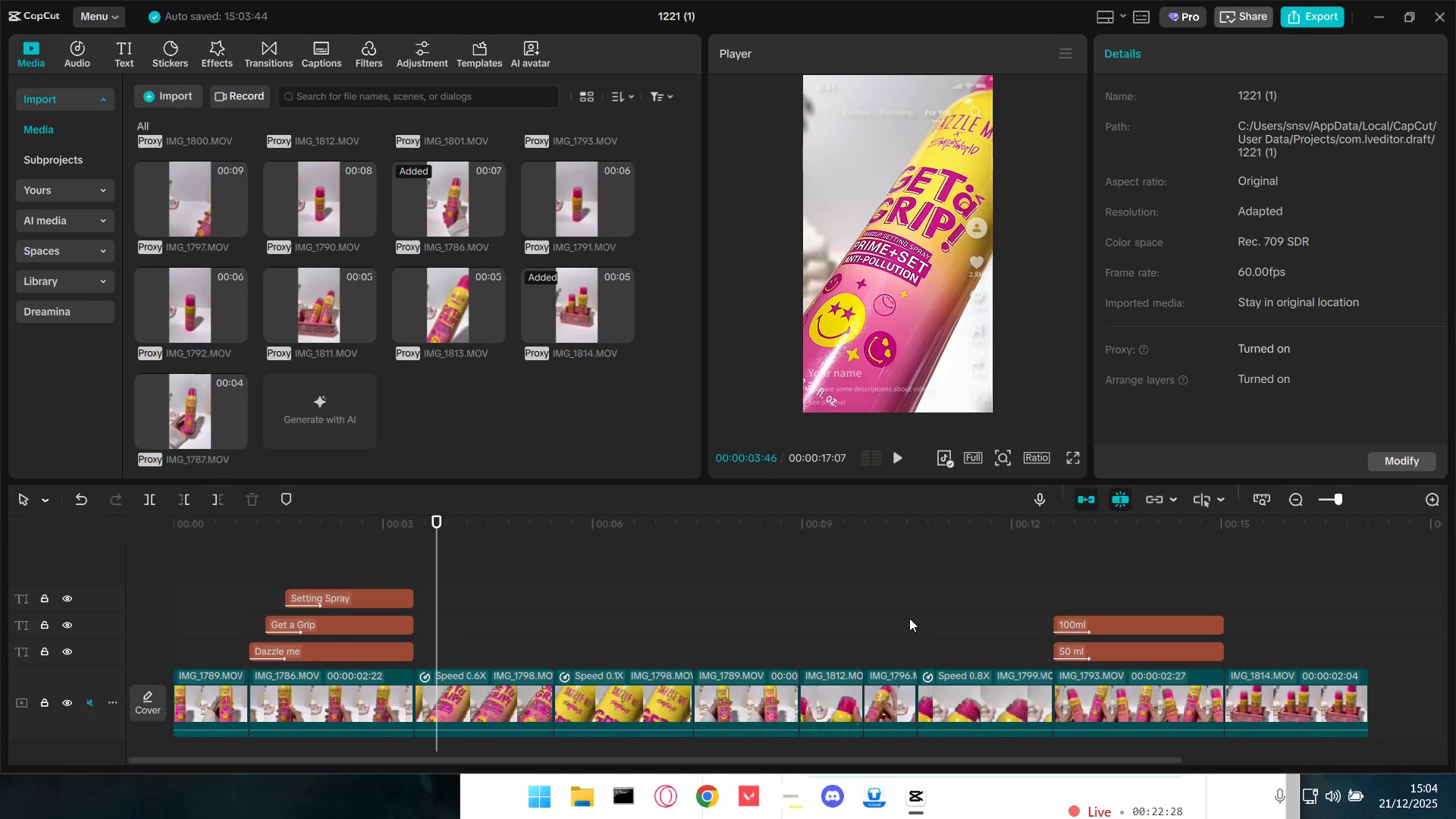 
wait(10.05)
 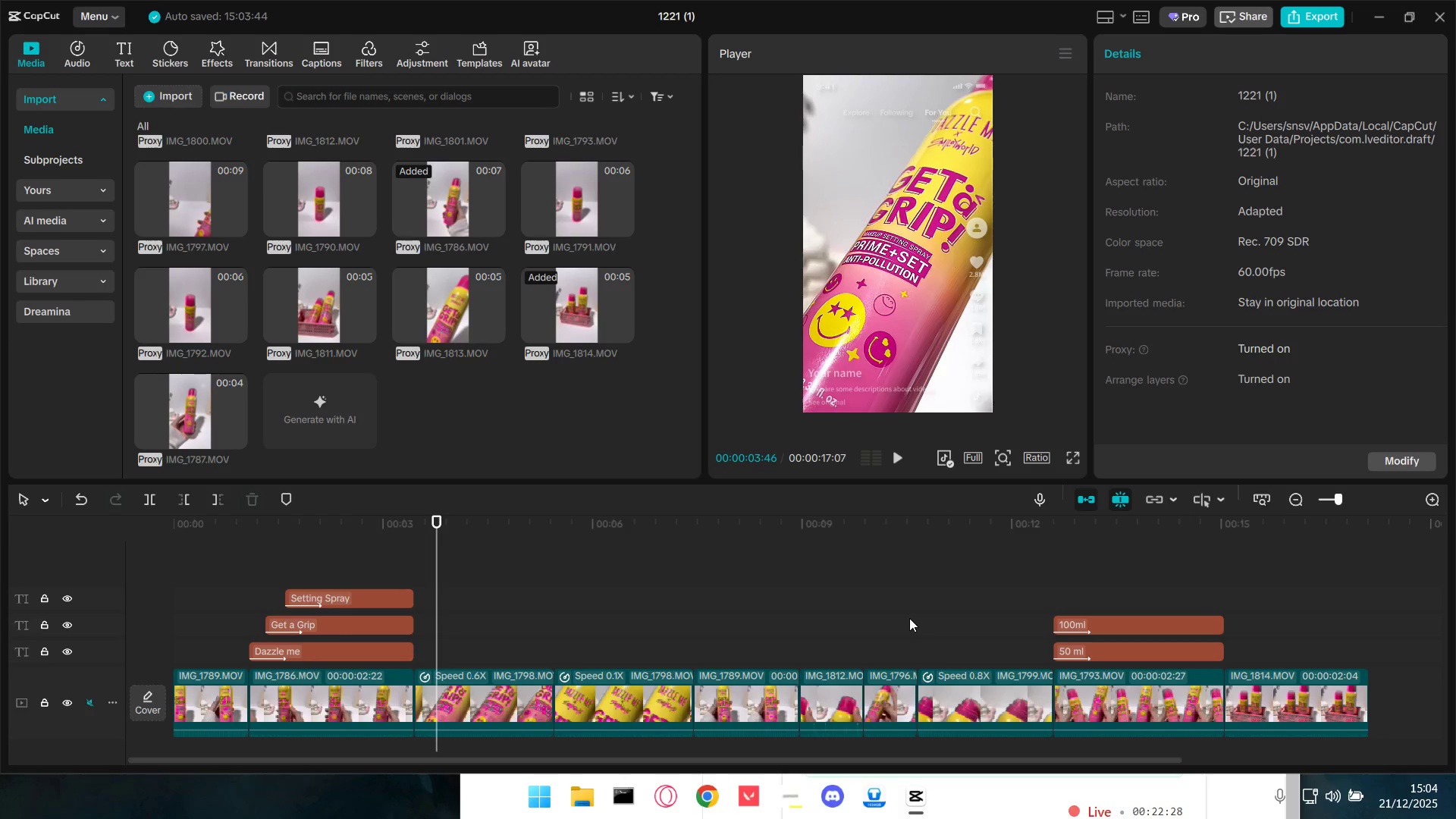 
left_click_drag(start_coordinate=[276, 563], to_coordinate=[271, 563])
 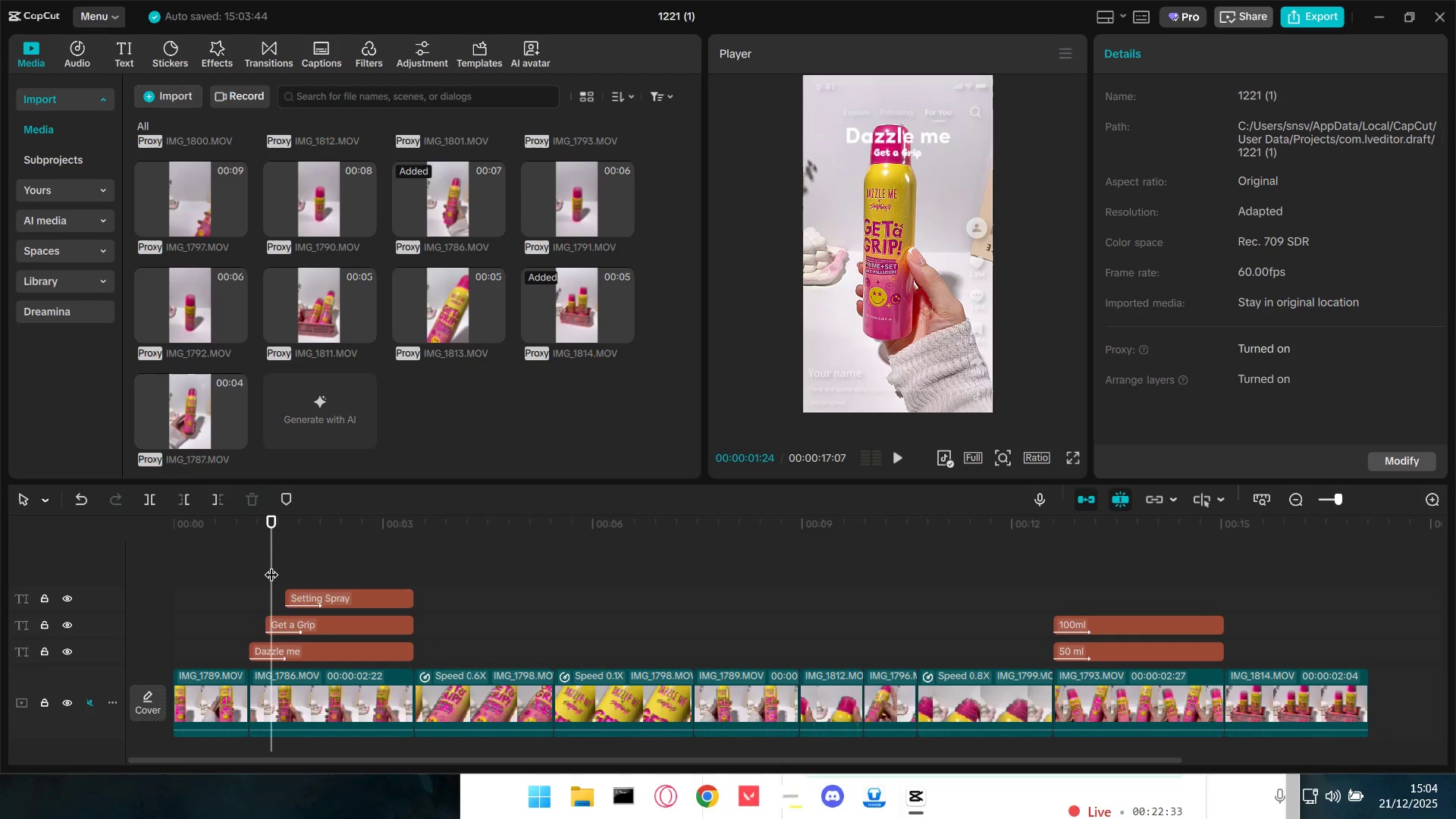 
left_click_drag(start_coordinate=[271, 565], to_coordinate=[244, 564])
 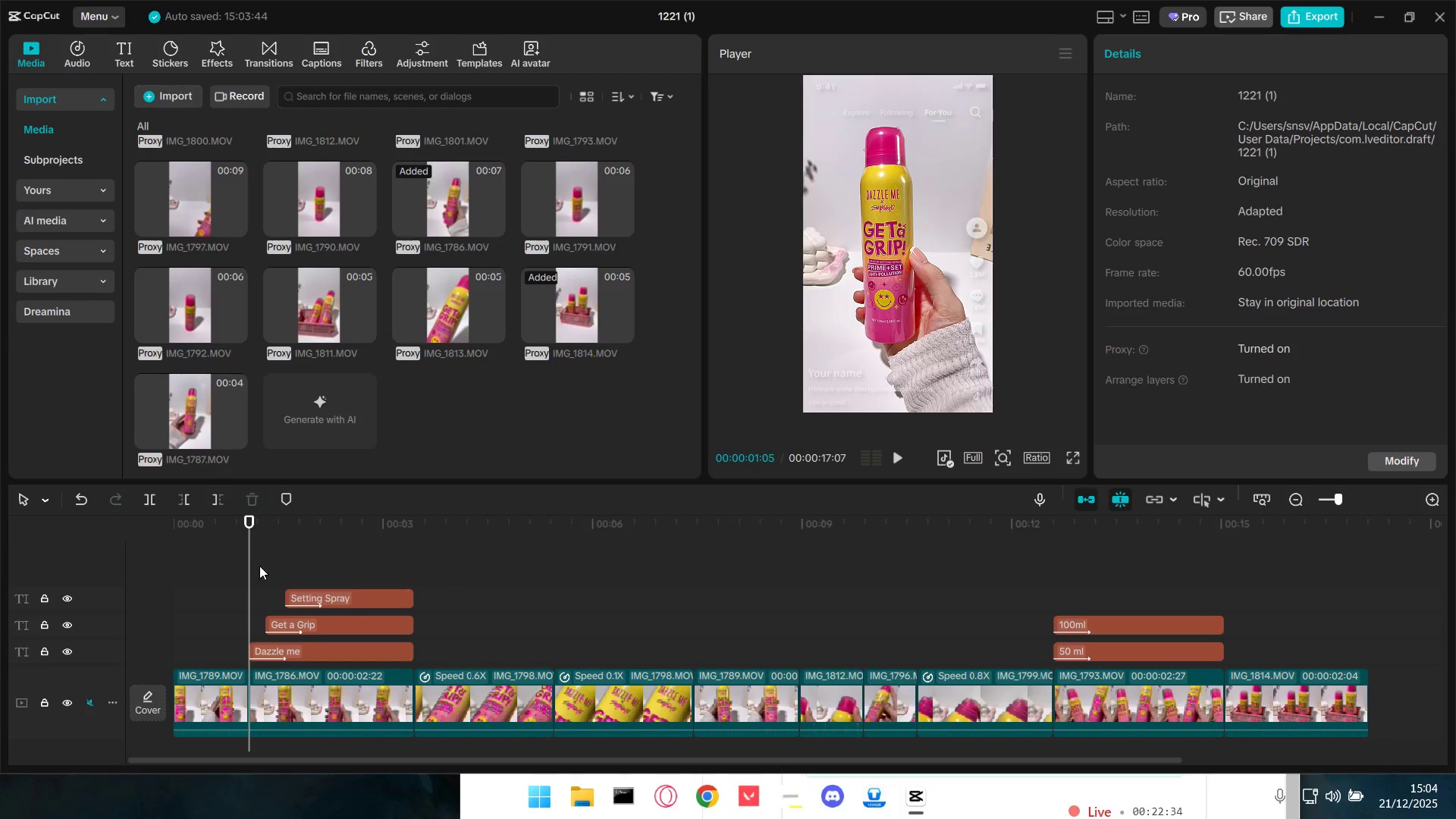 
key(Space)
 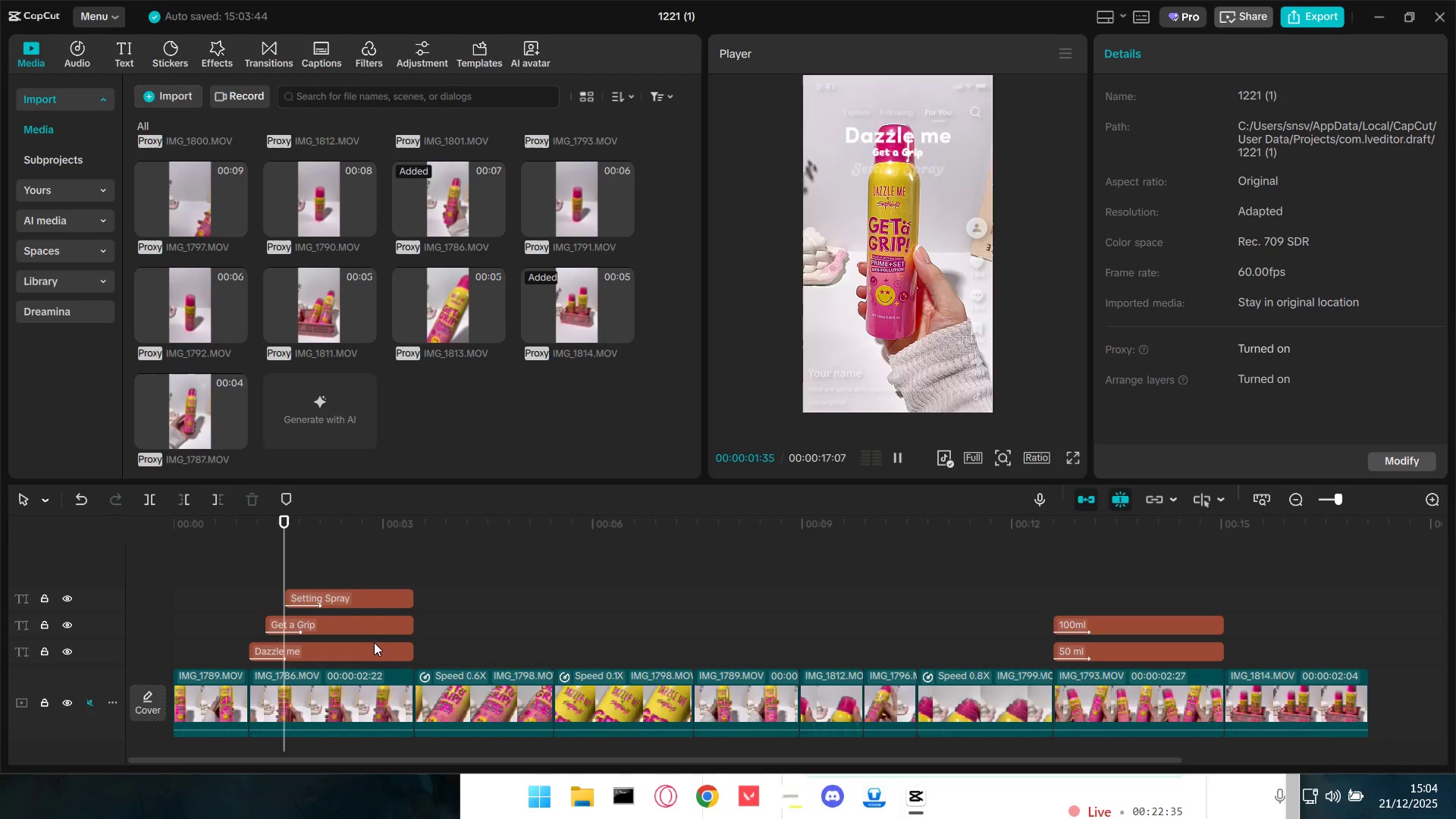 
key(Space)
 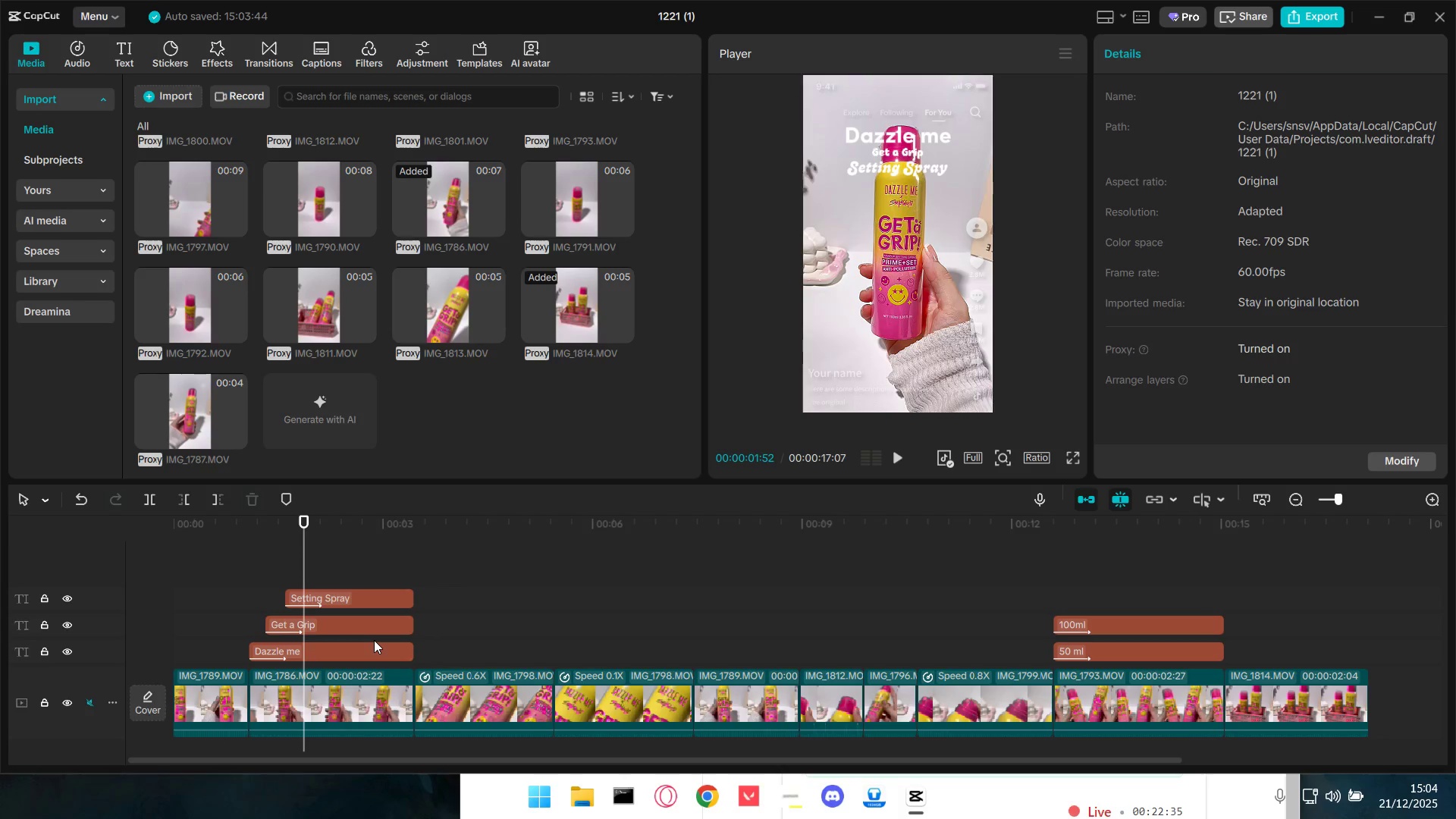 
key(Space)
 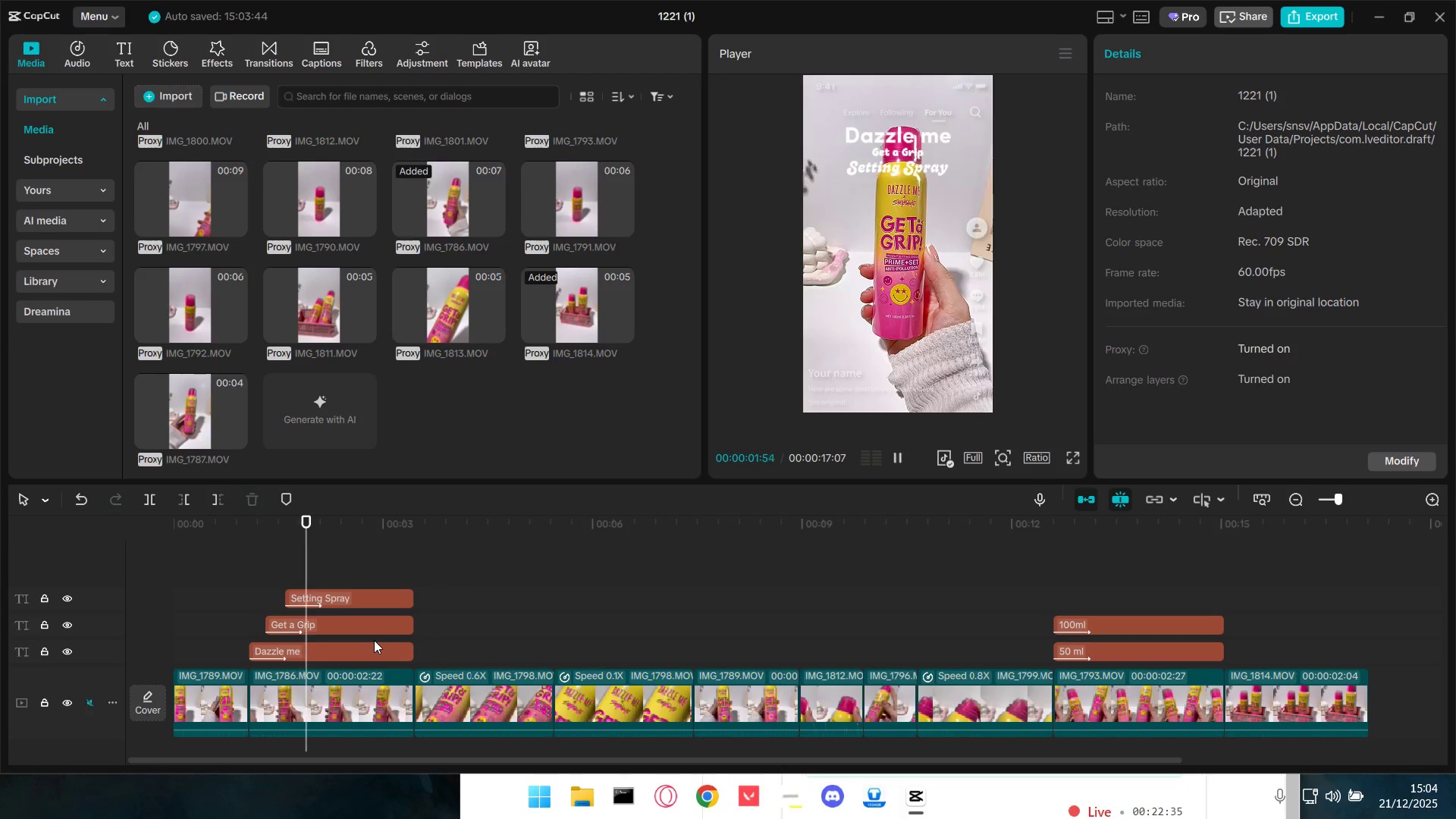 
key(Space)
 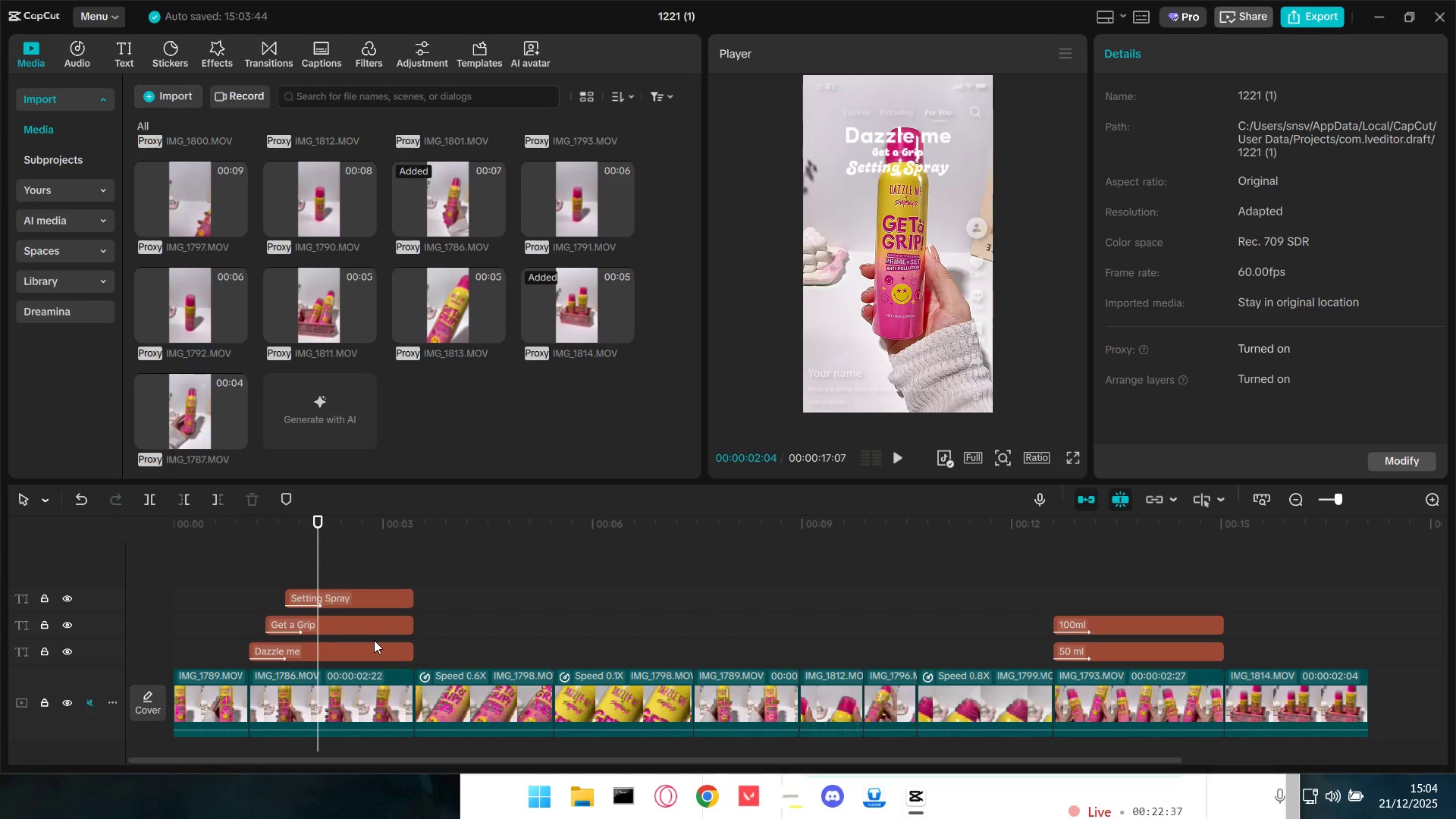 
key(Space)
 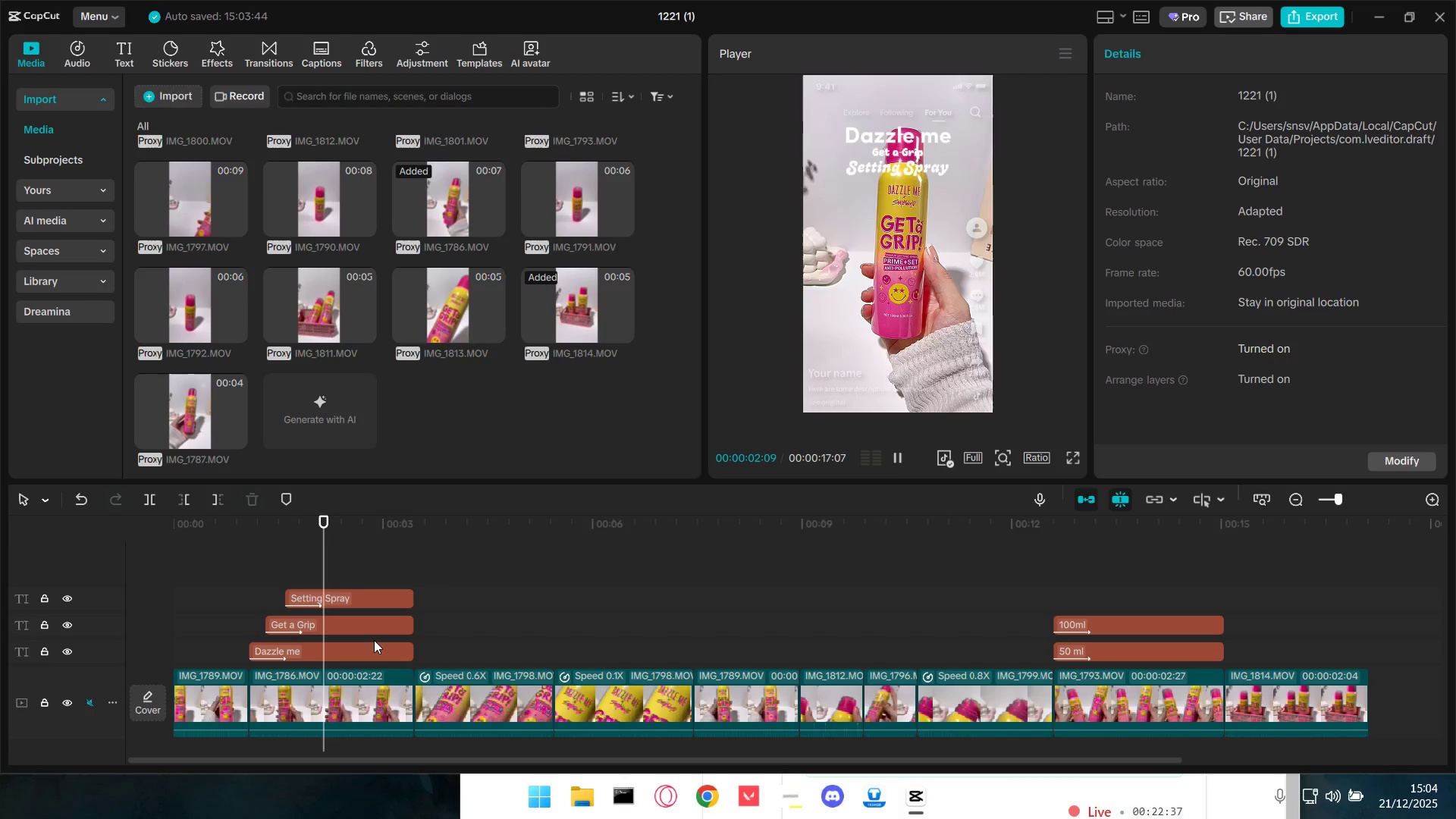 
key(Space)
 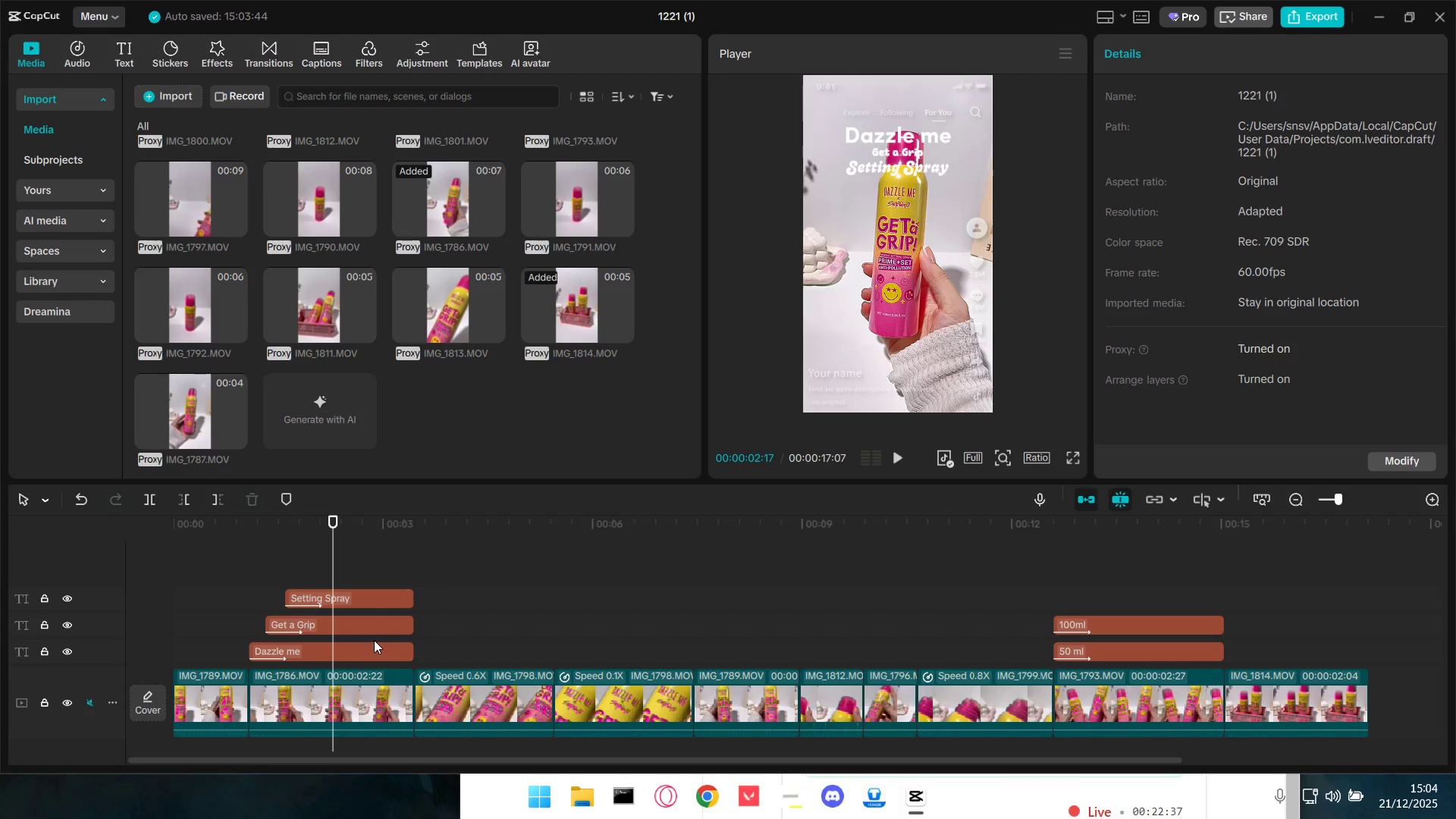 
key(Space)
 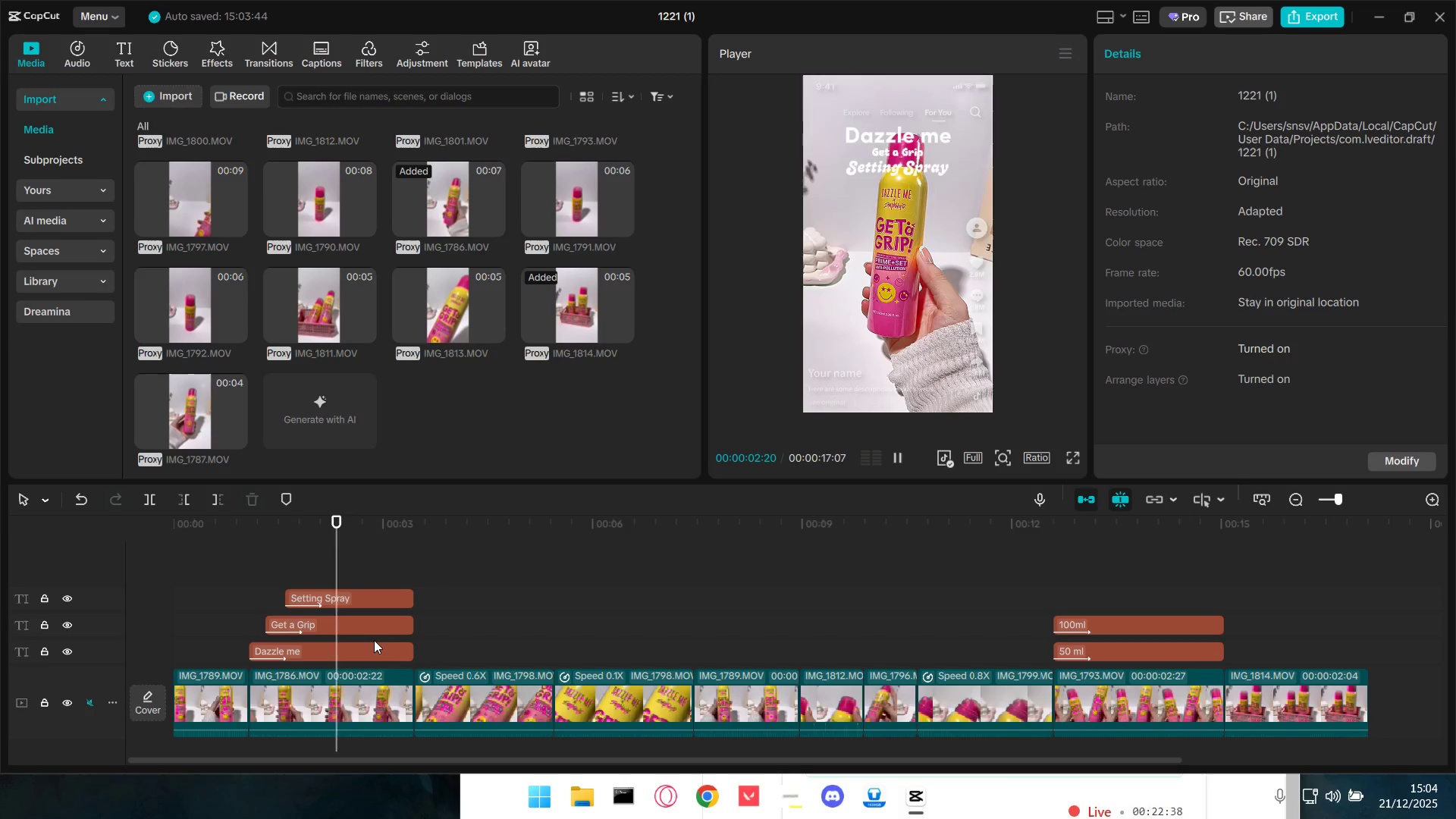 
key(Space)
 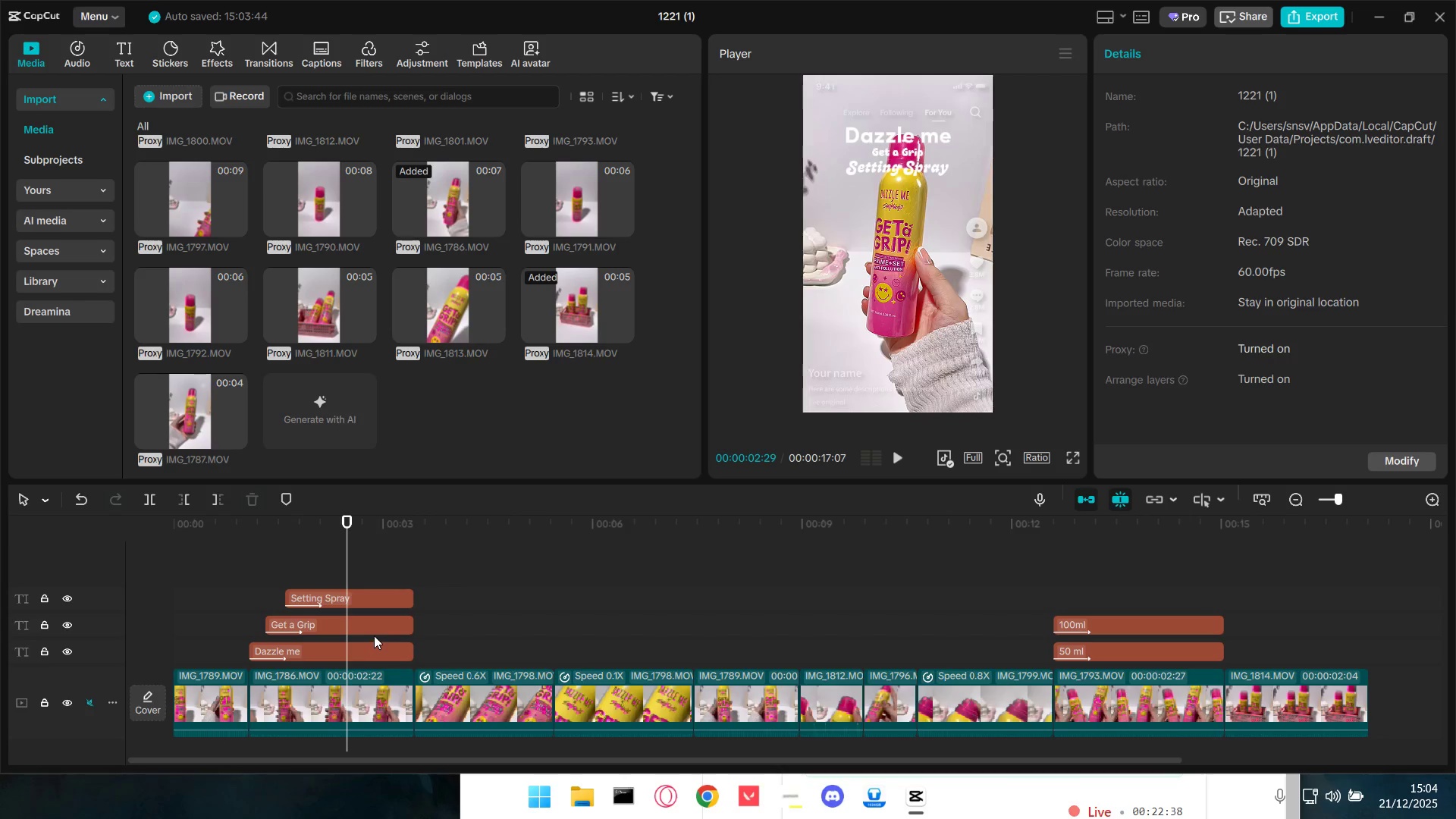 
key(Space)
 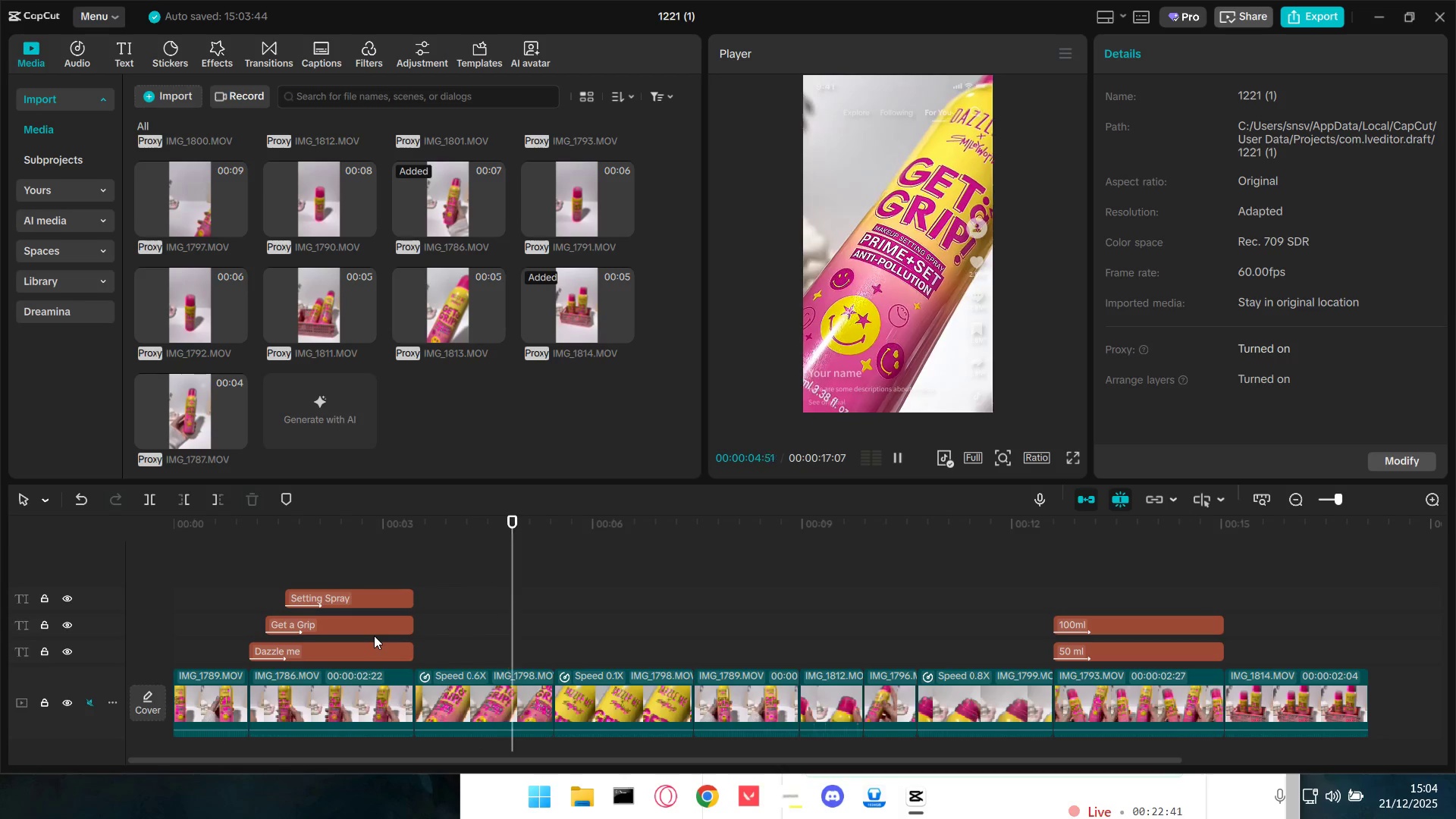 
key(Space)
 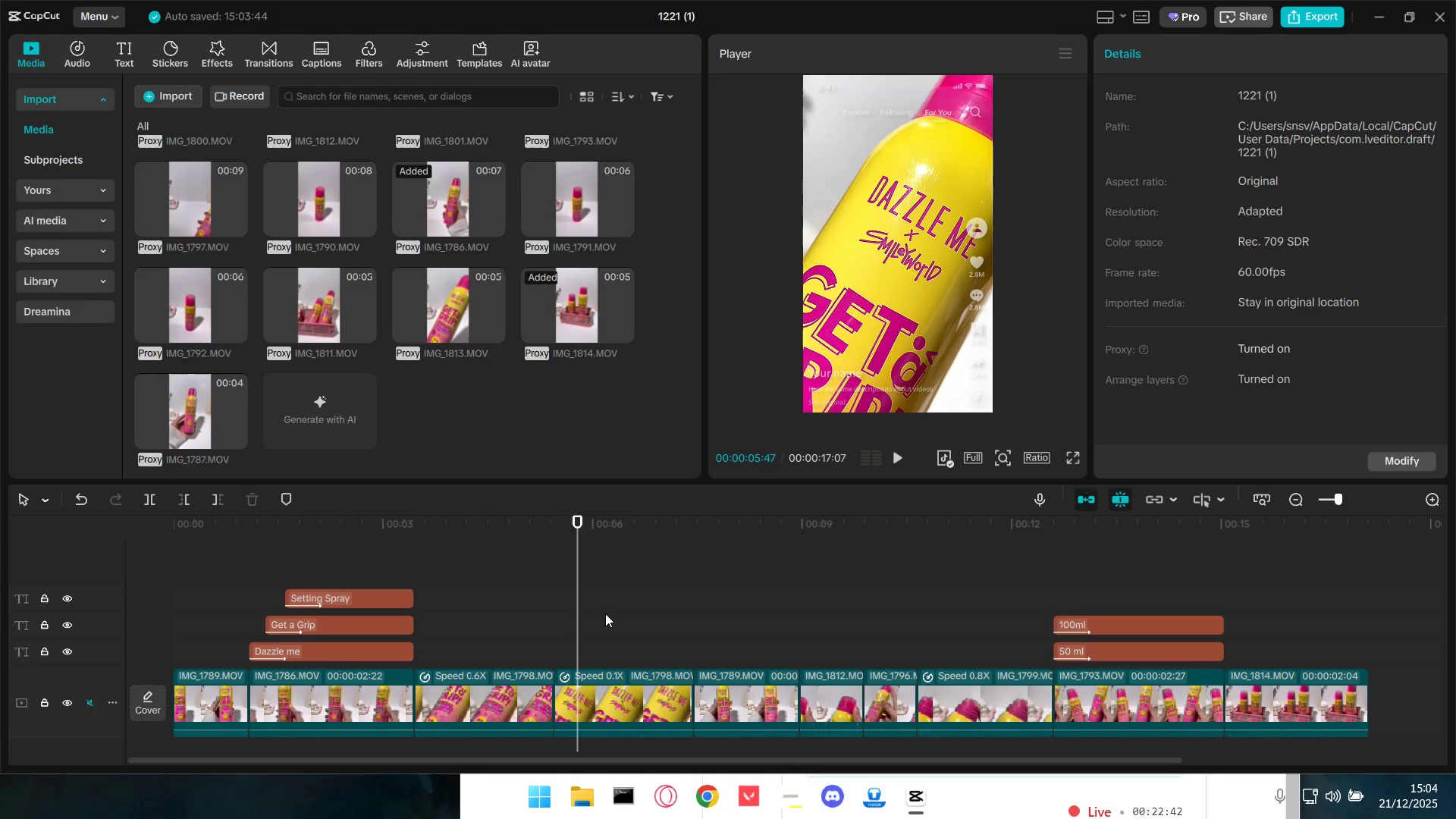 
scroll: coordinate [615, 599], scroll_direction: down, amount: 8.0
 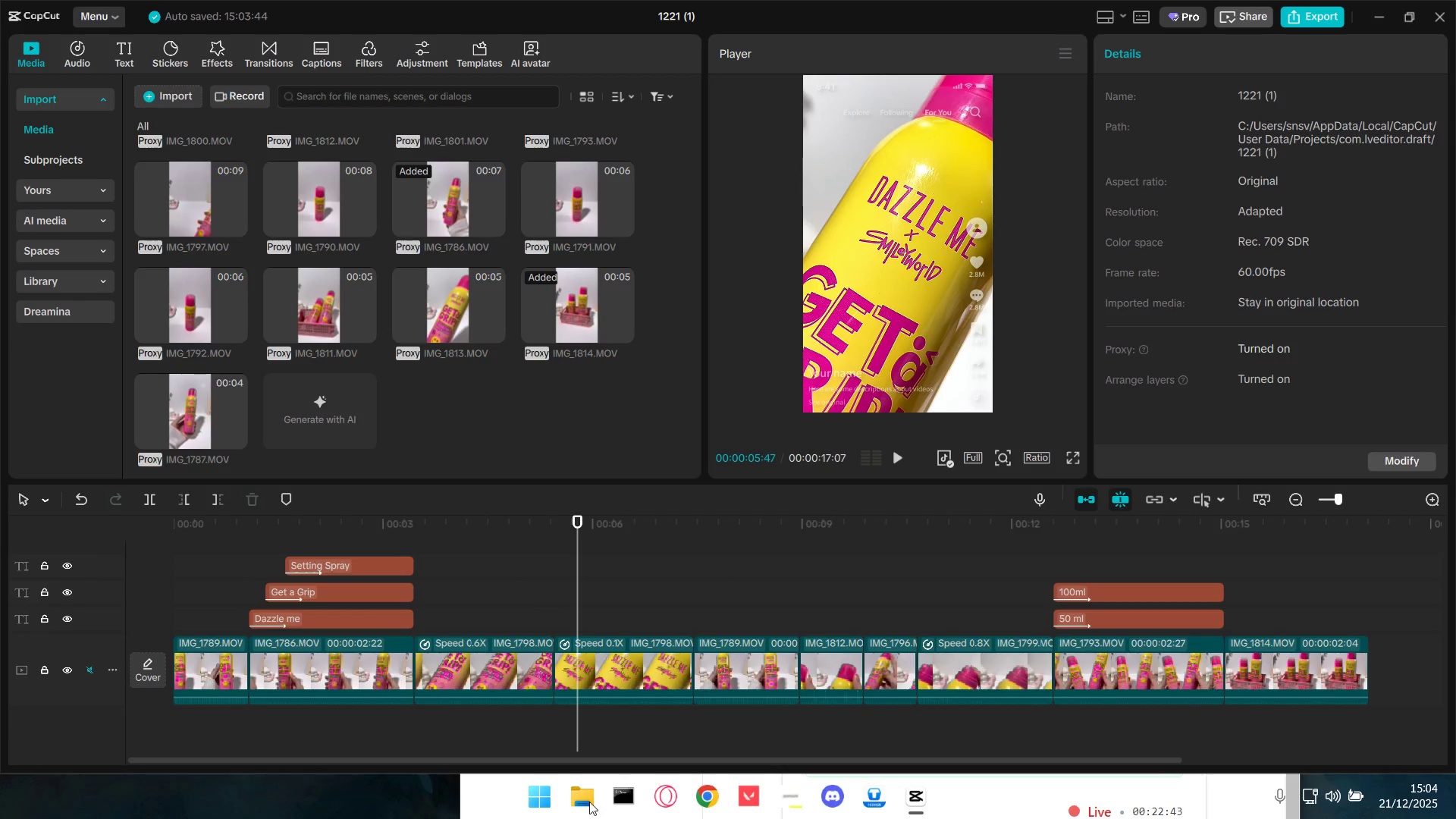 
left_click([589, 802])
 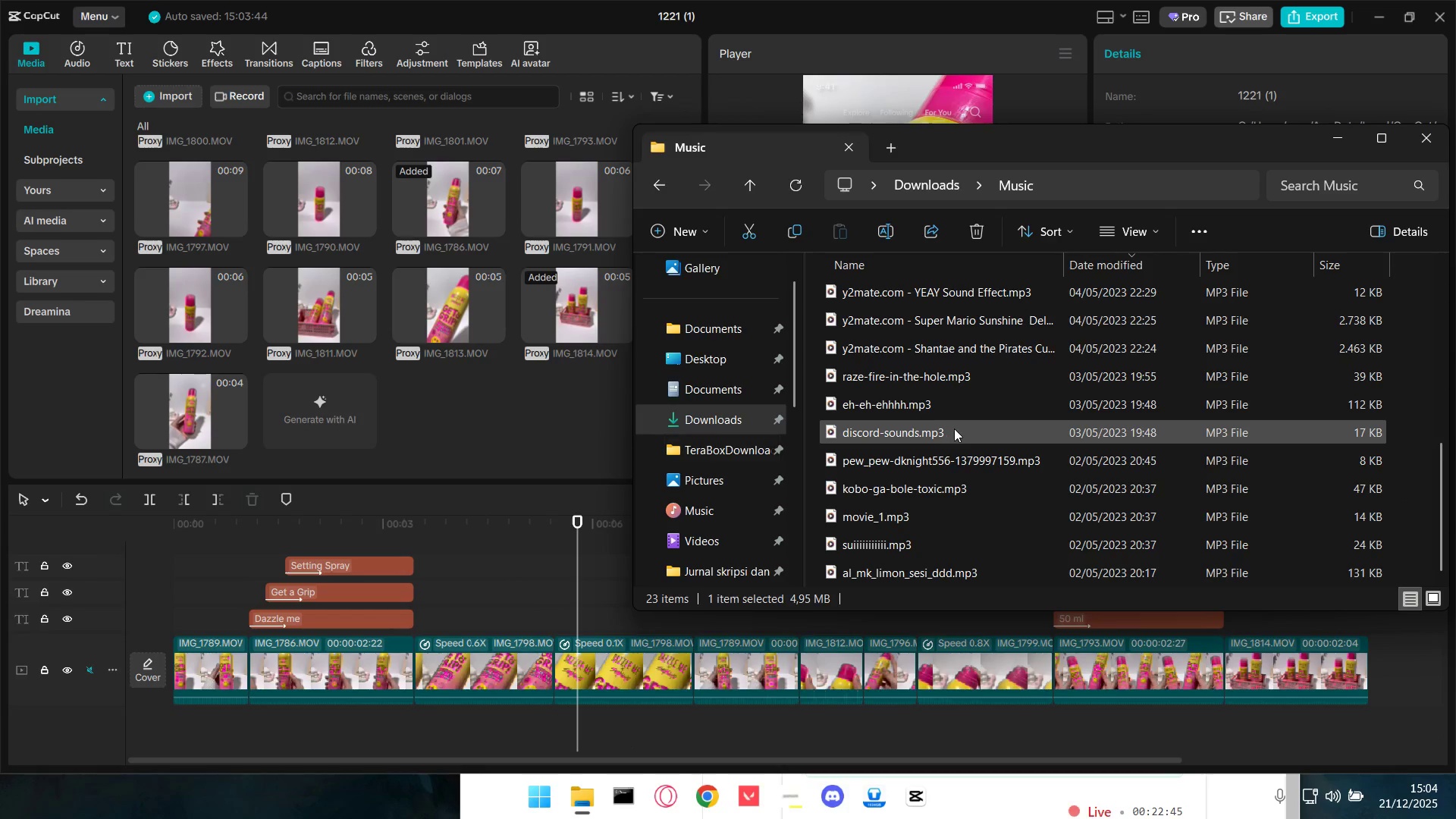 
scroll: coordinate [958, 428], scroll_direction: up, amount: 2.0
 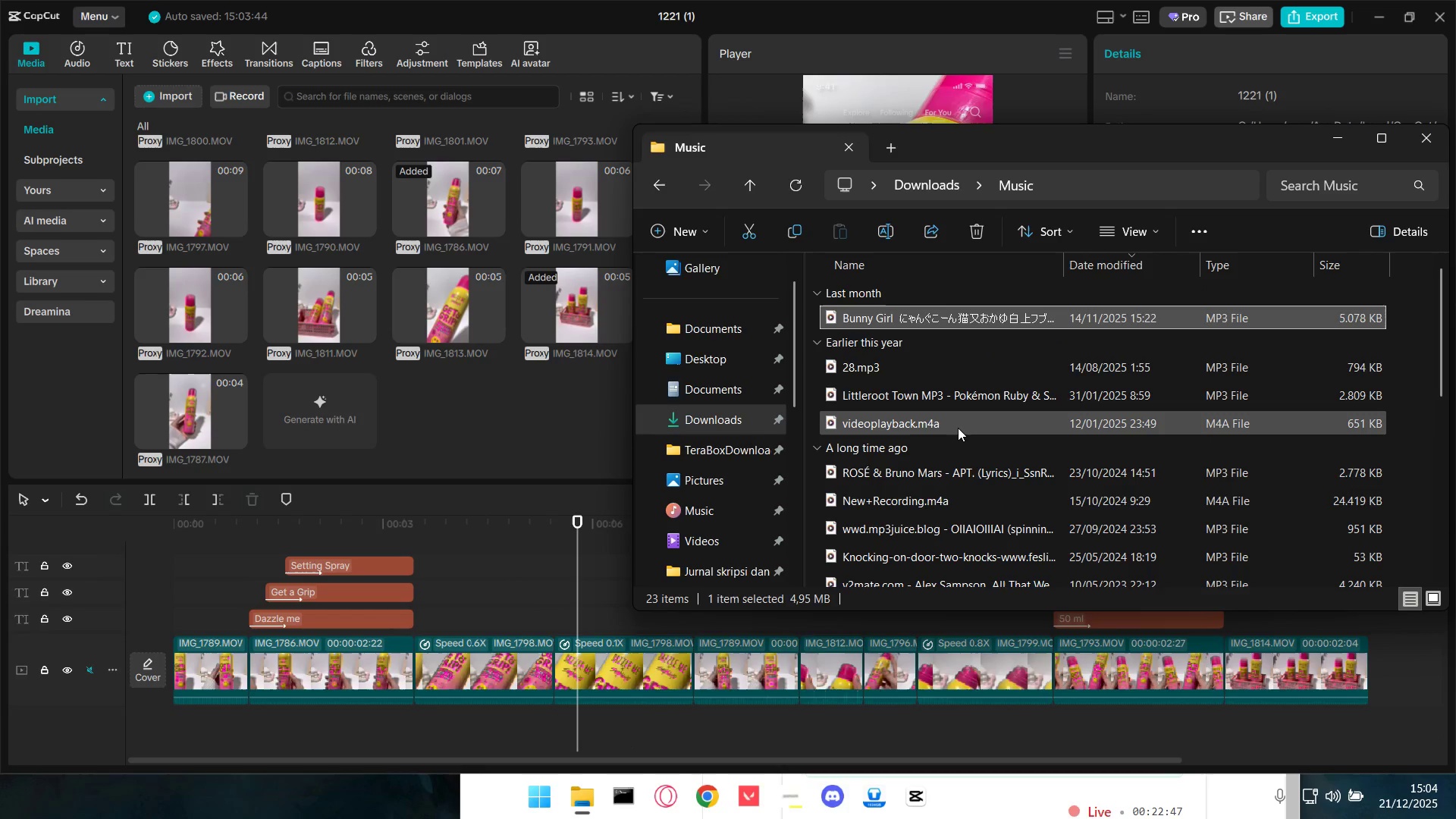 
scroll: coordinate [958, 428], scroll_direction: down, amount: 1.0
 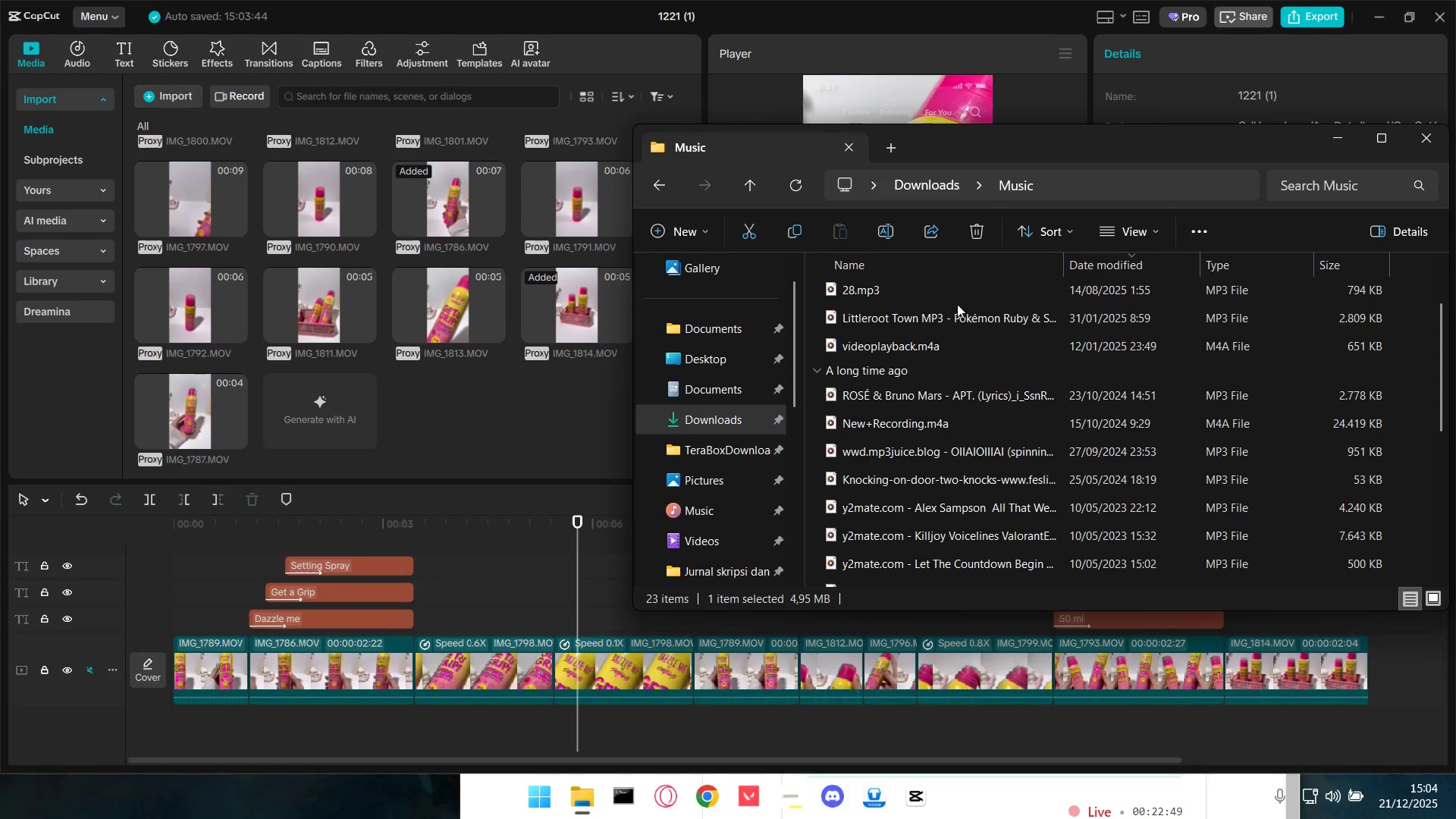 
left_click_drag(start_coordinate=[956, 314], to_coordinate=[183, 711])
 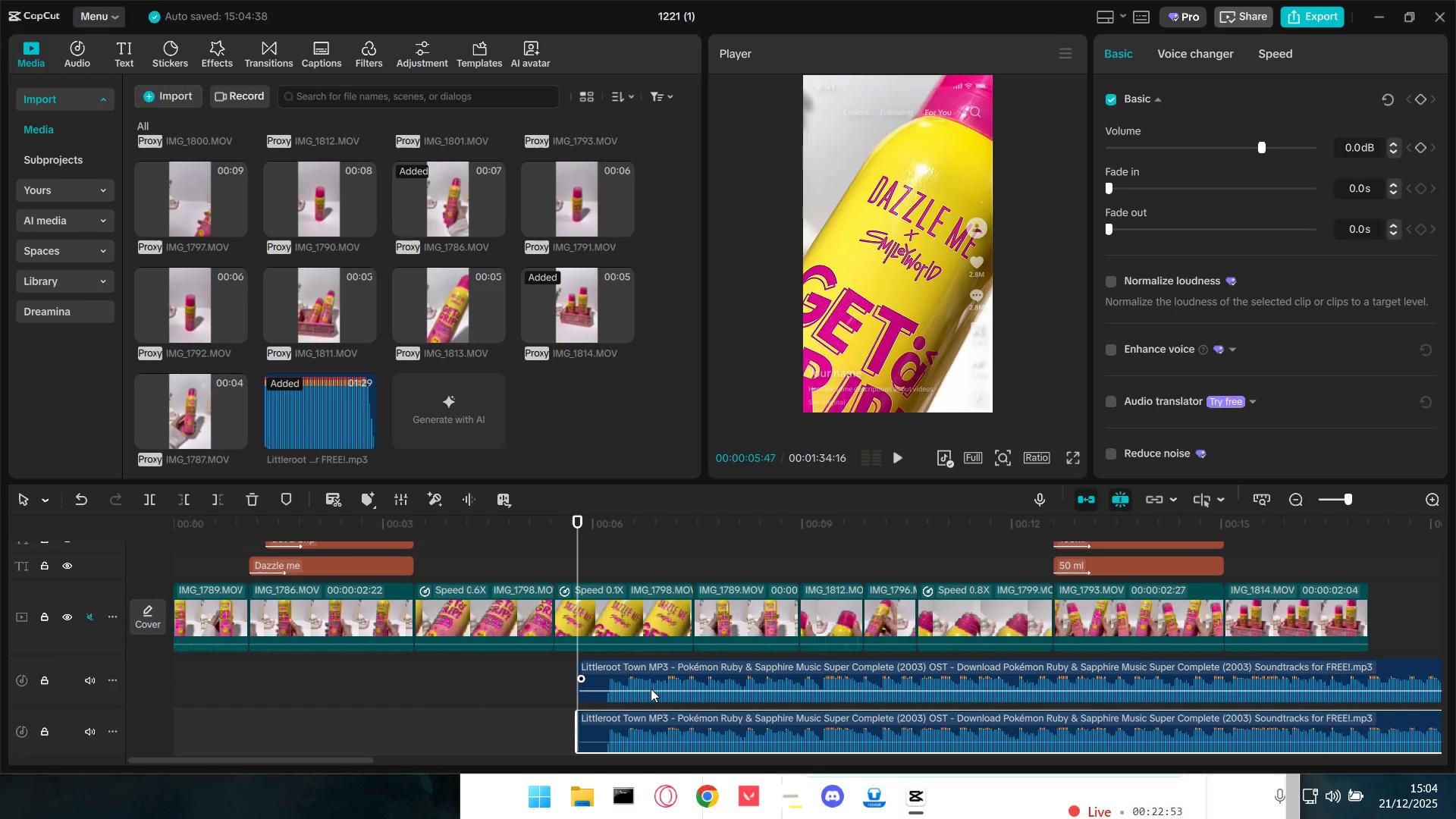 
left_click([657, 673])
 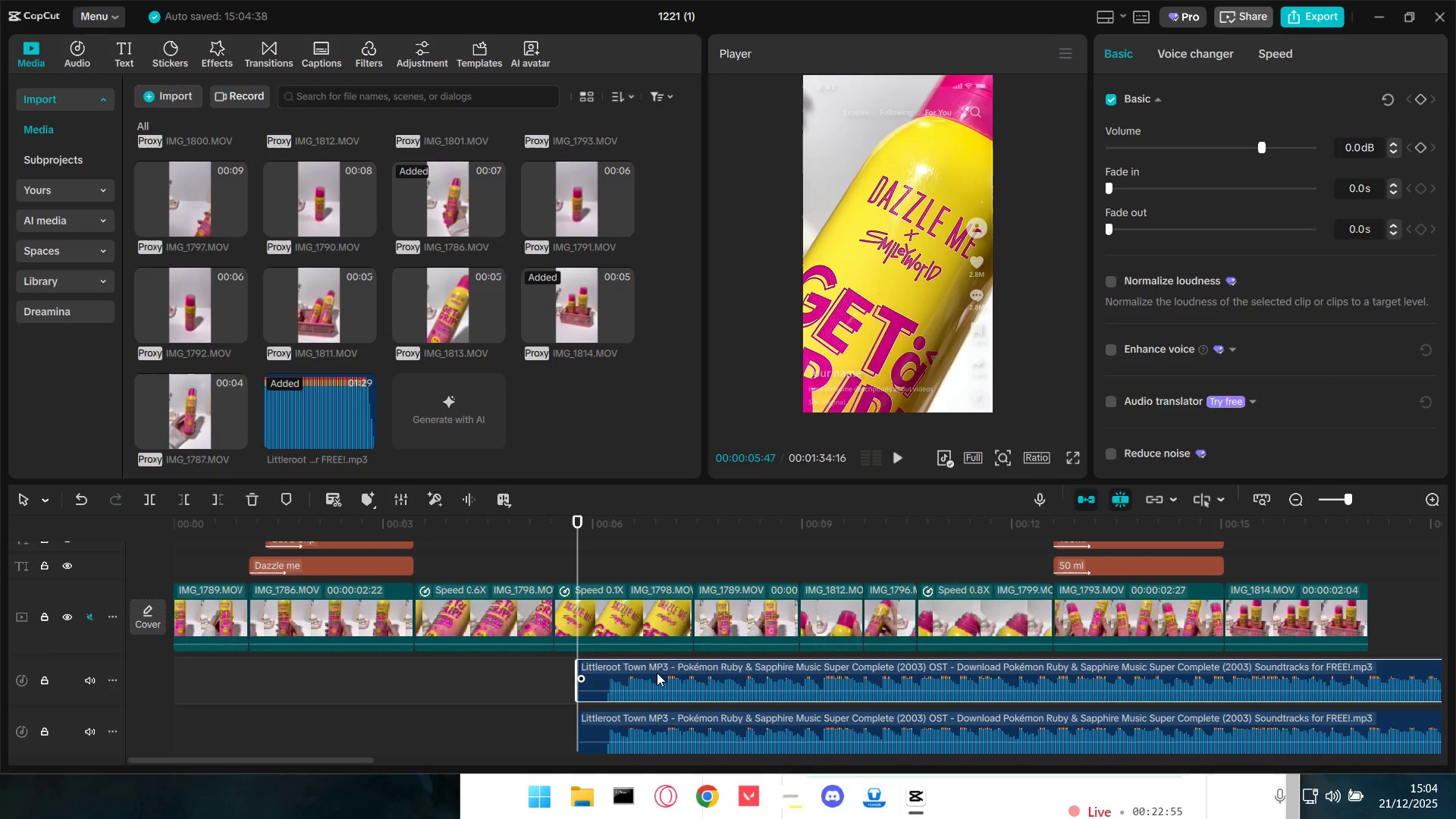 
key(Backspace)
 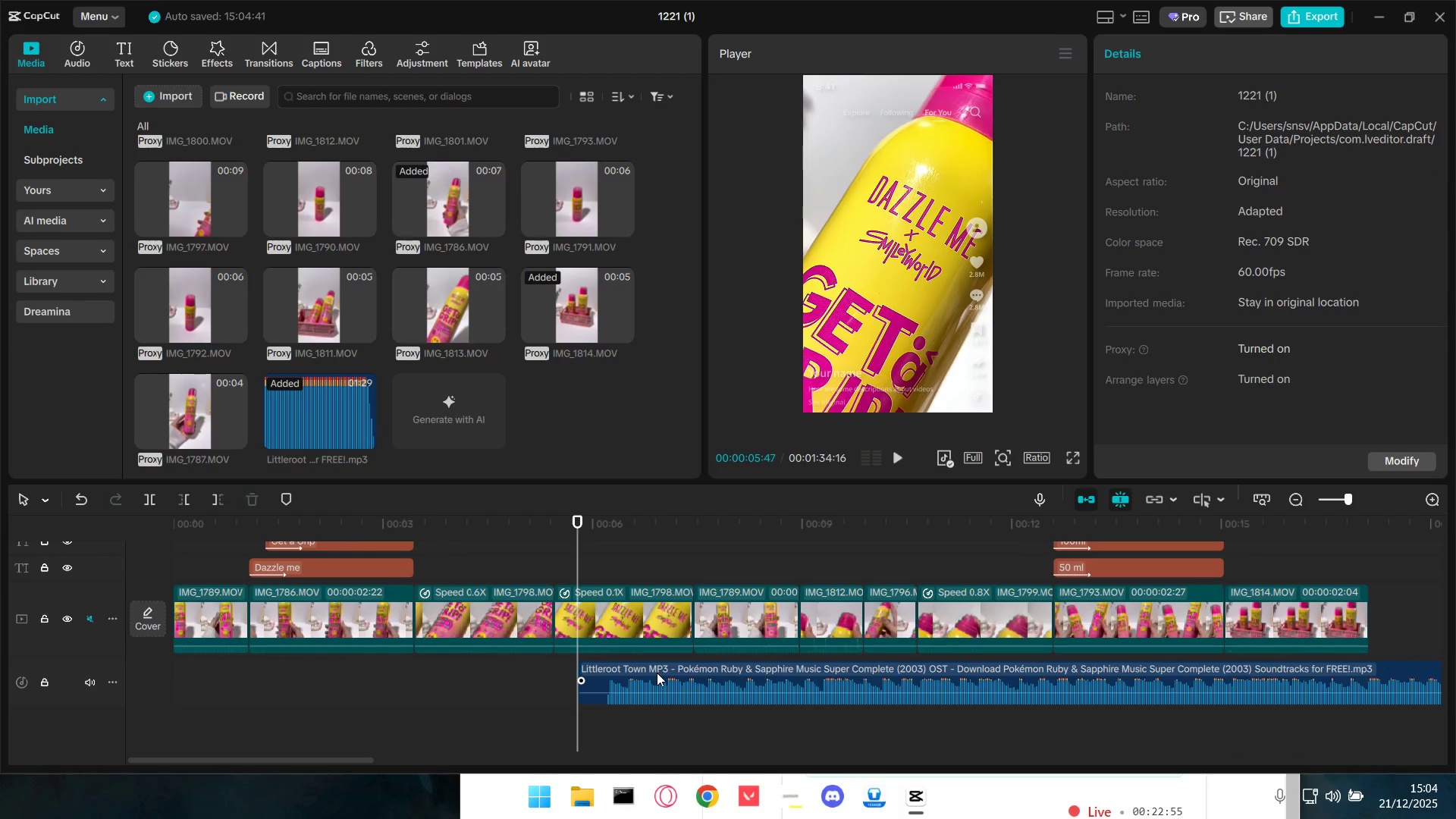 
left_click_drag(start_coordinate=[657, 673], to_coordinate=[211, 676])
 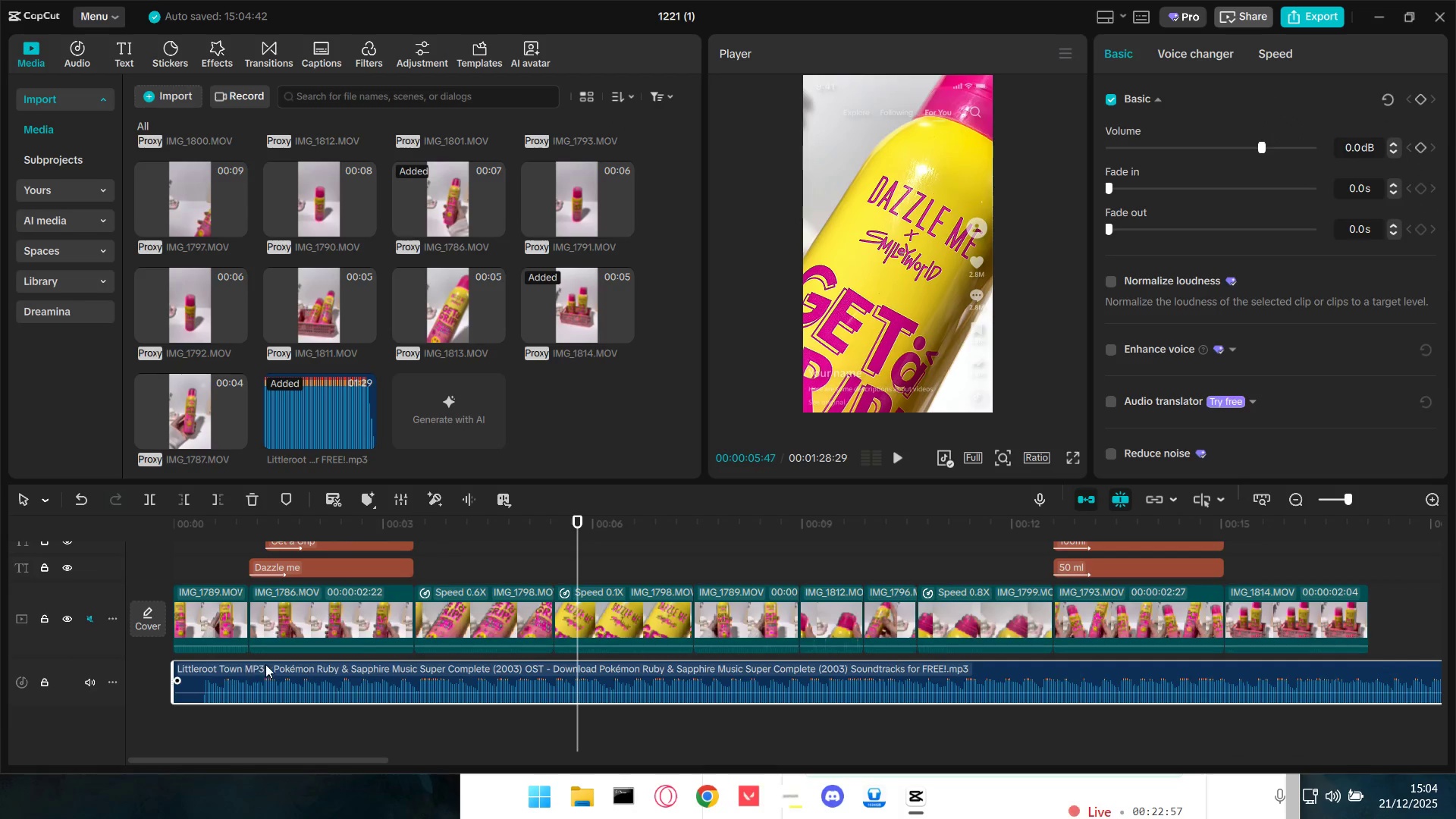 
key(Alt+Tab)
 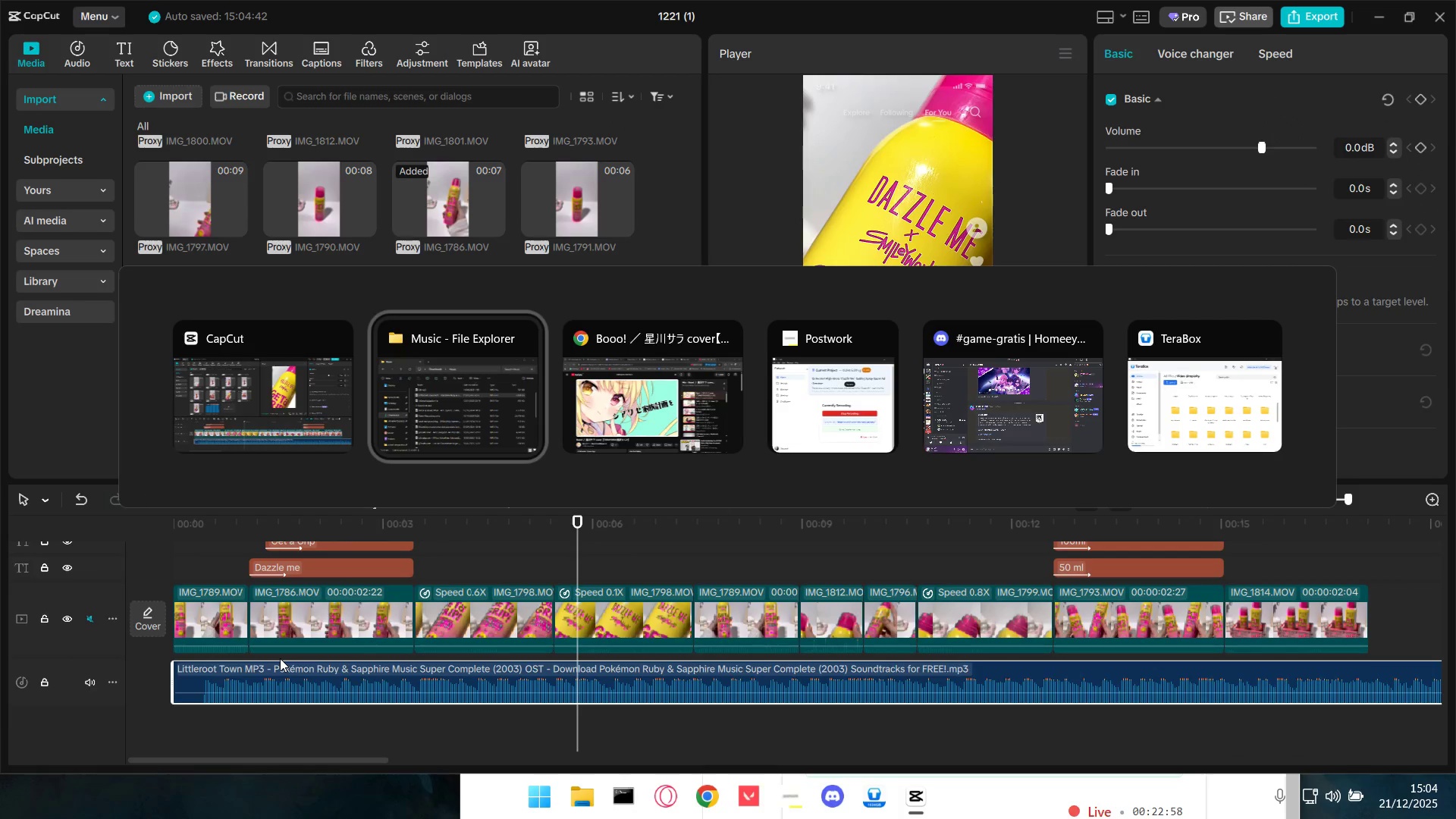 
key(Alt+Tab)
 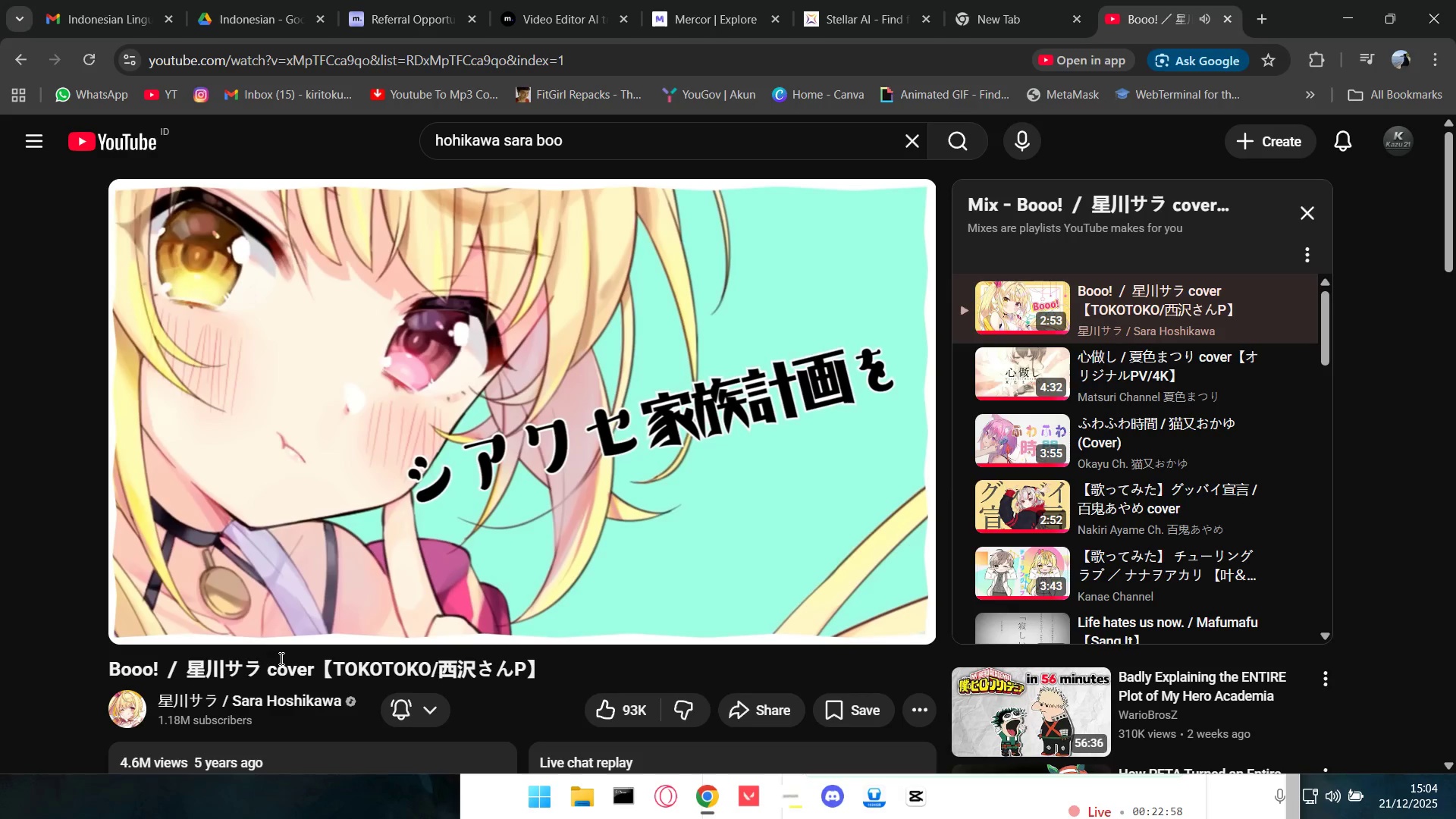 
key(Space)
 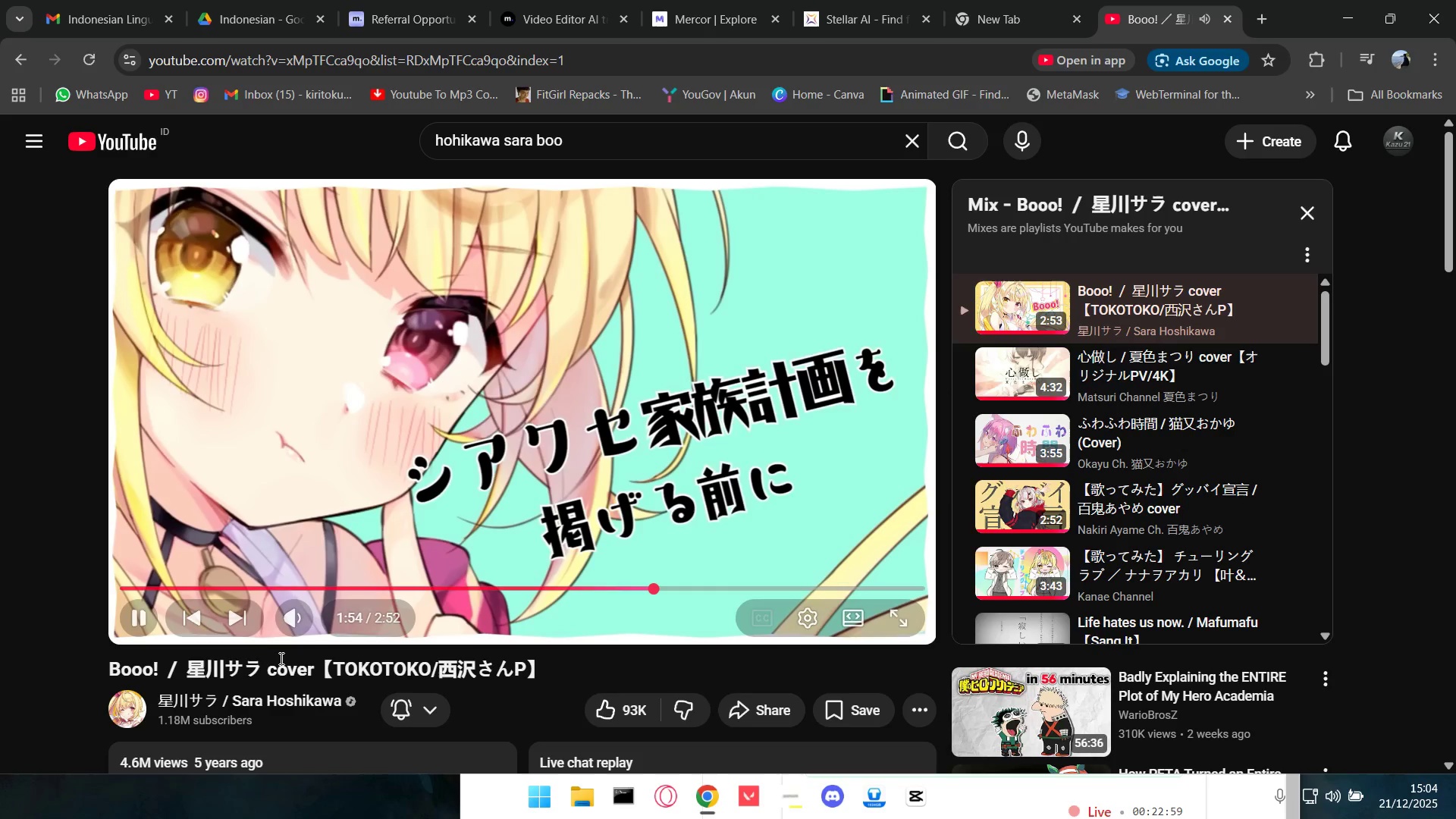 
key(Alt+AltLeft)
 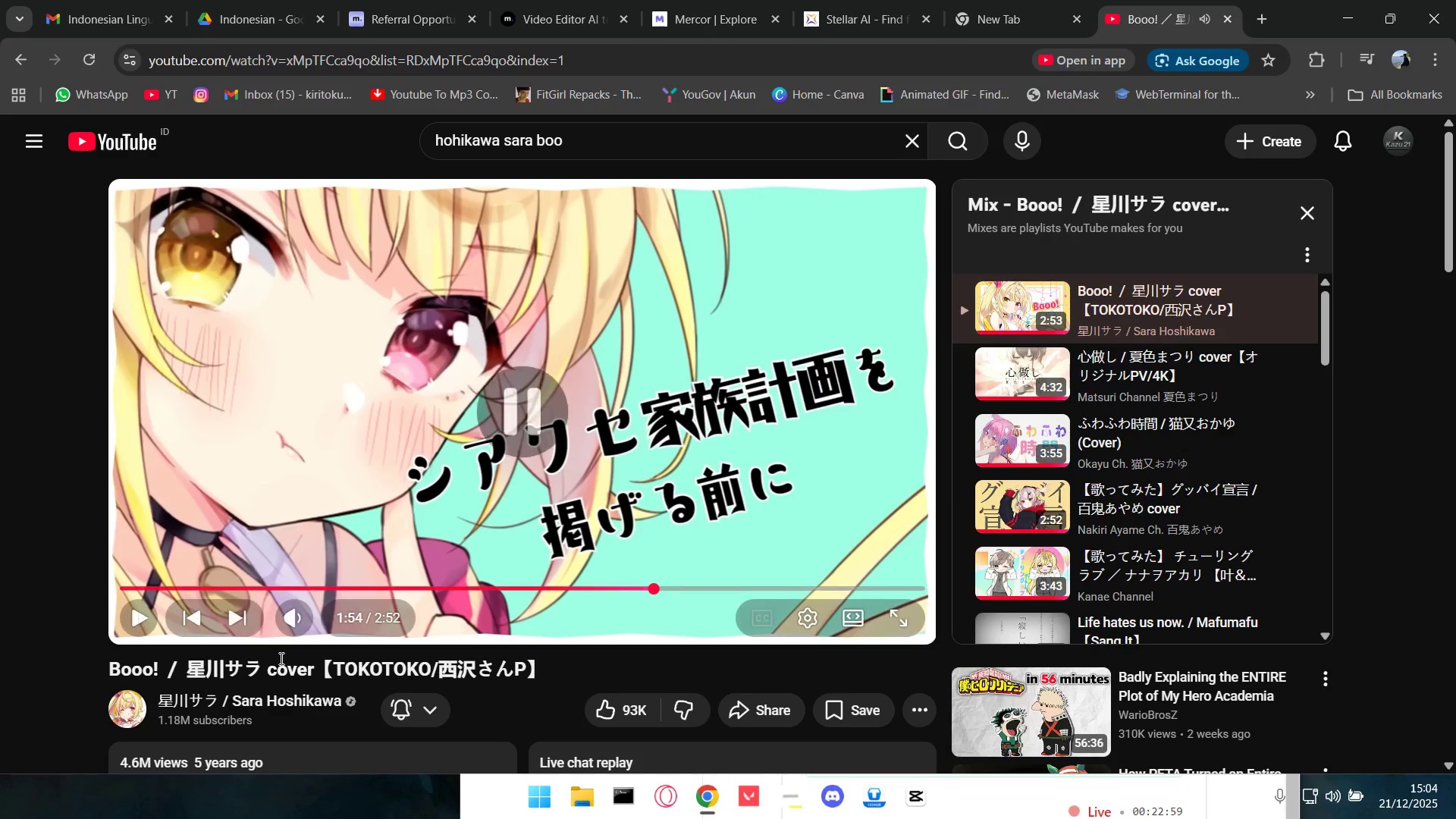 
key(Alt+Tab)
 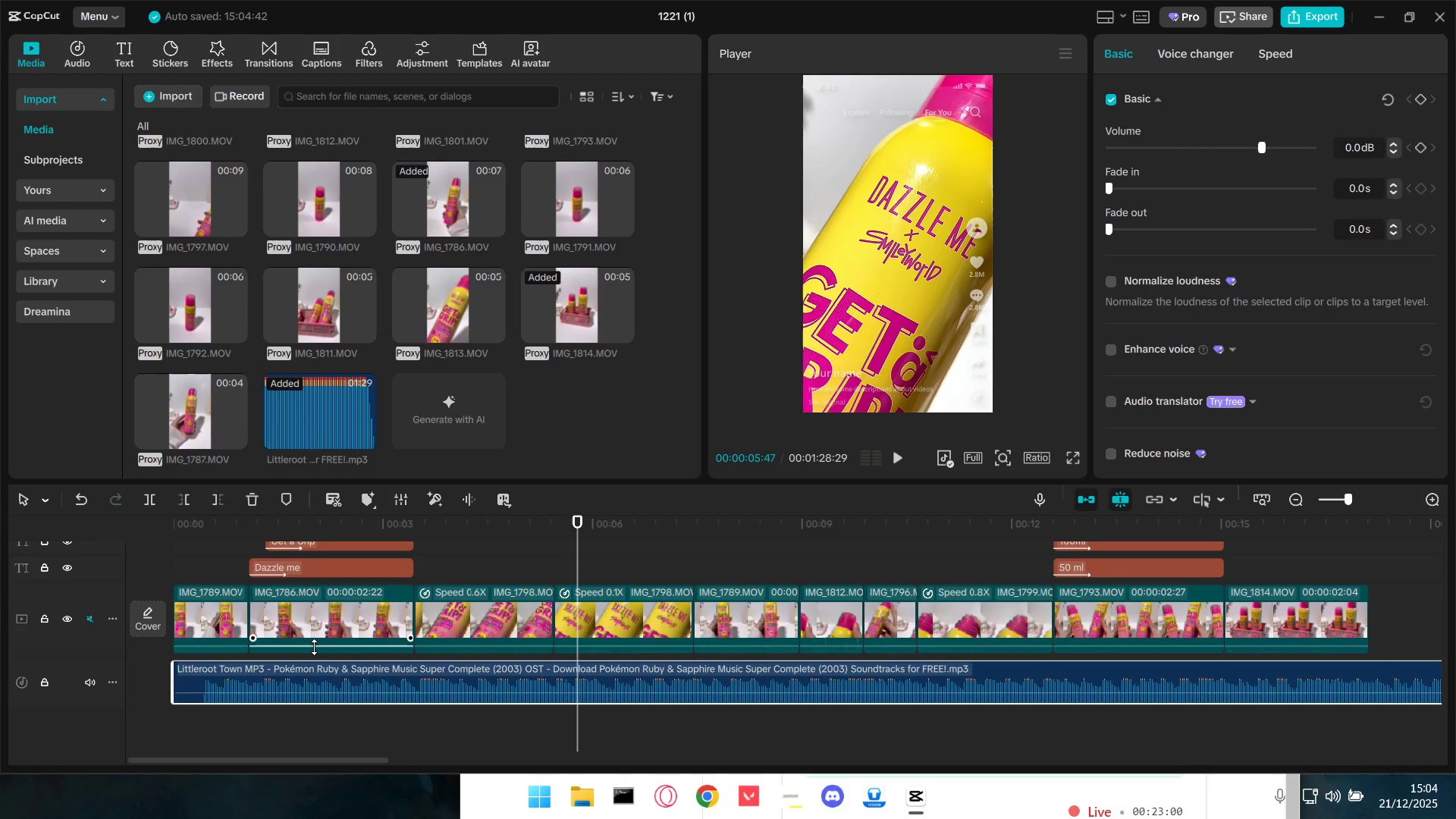 
key(Meta+G)
 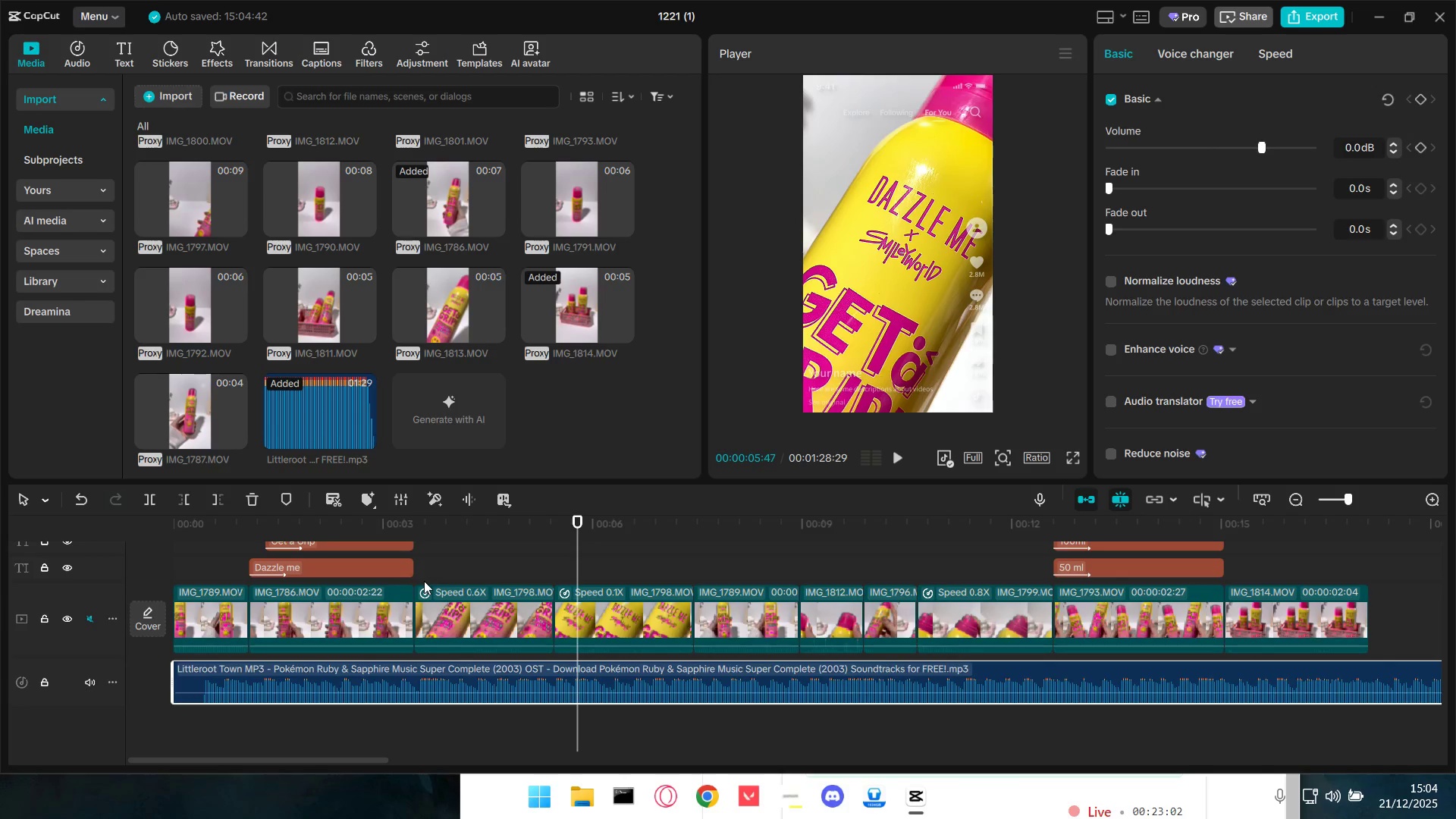 
left_click_drag(start_coordinate=[129, 438], to_coordinate=[353, 445])
 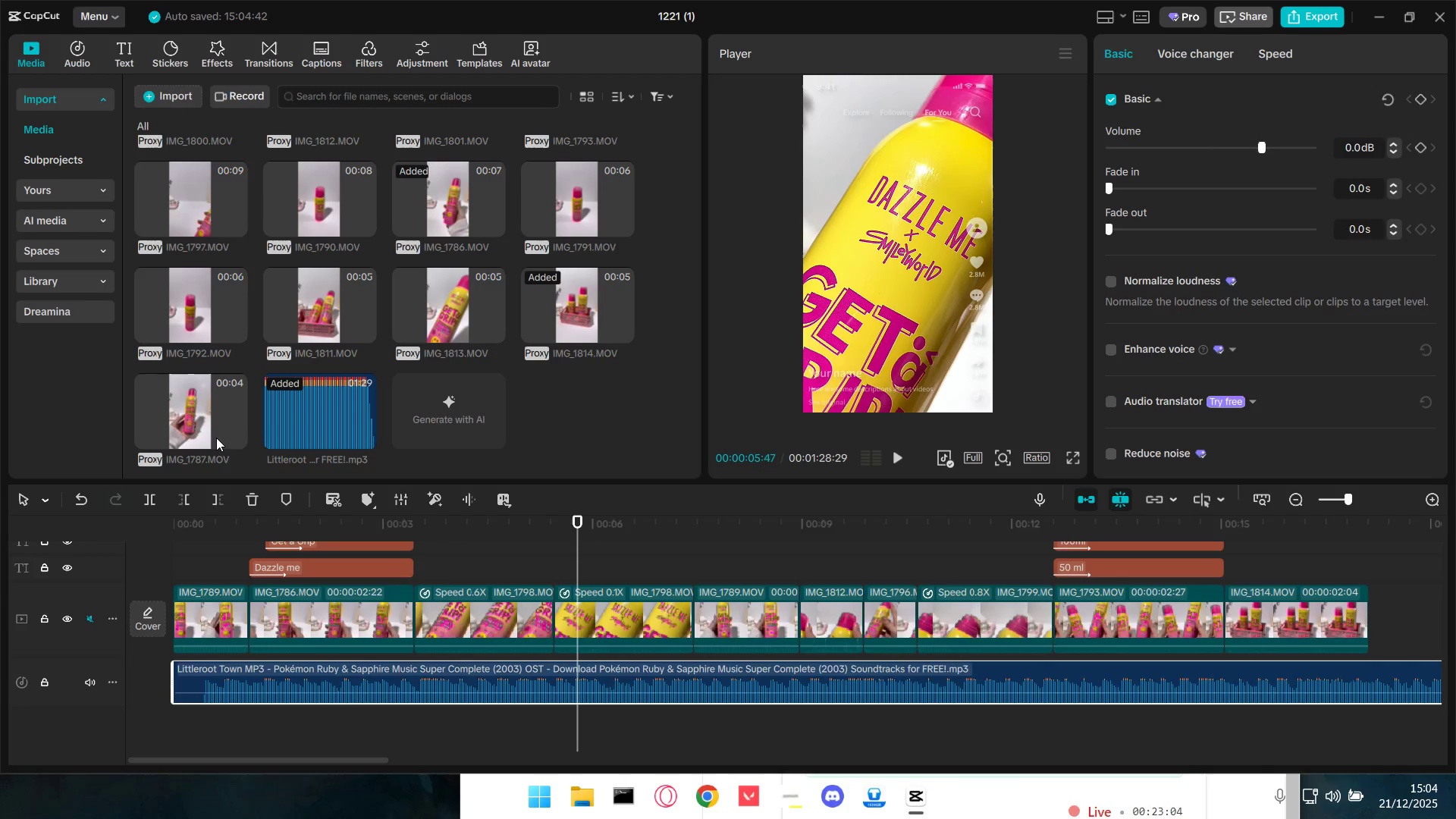 
left_click_drag(start_coordinate=[217, 438], to_coordinate=[228, 438])
 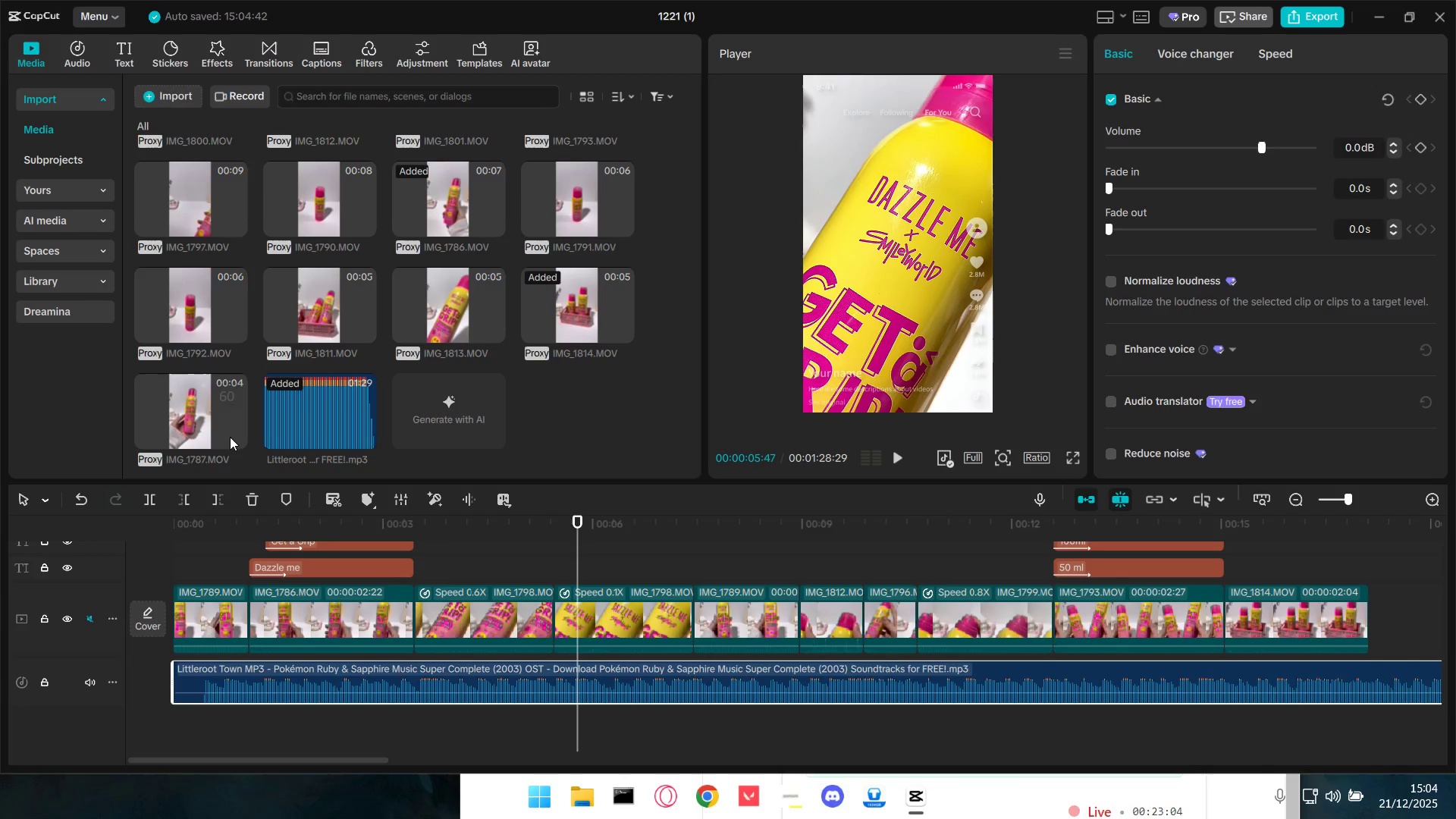 
left_click_drag(start_coordinate=[232, 437], to_coordinate=[340, 437])
 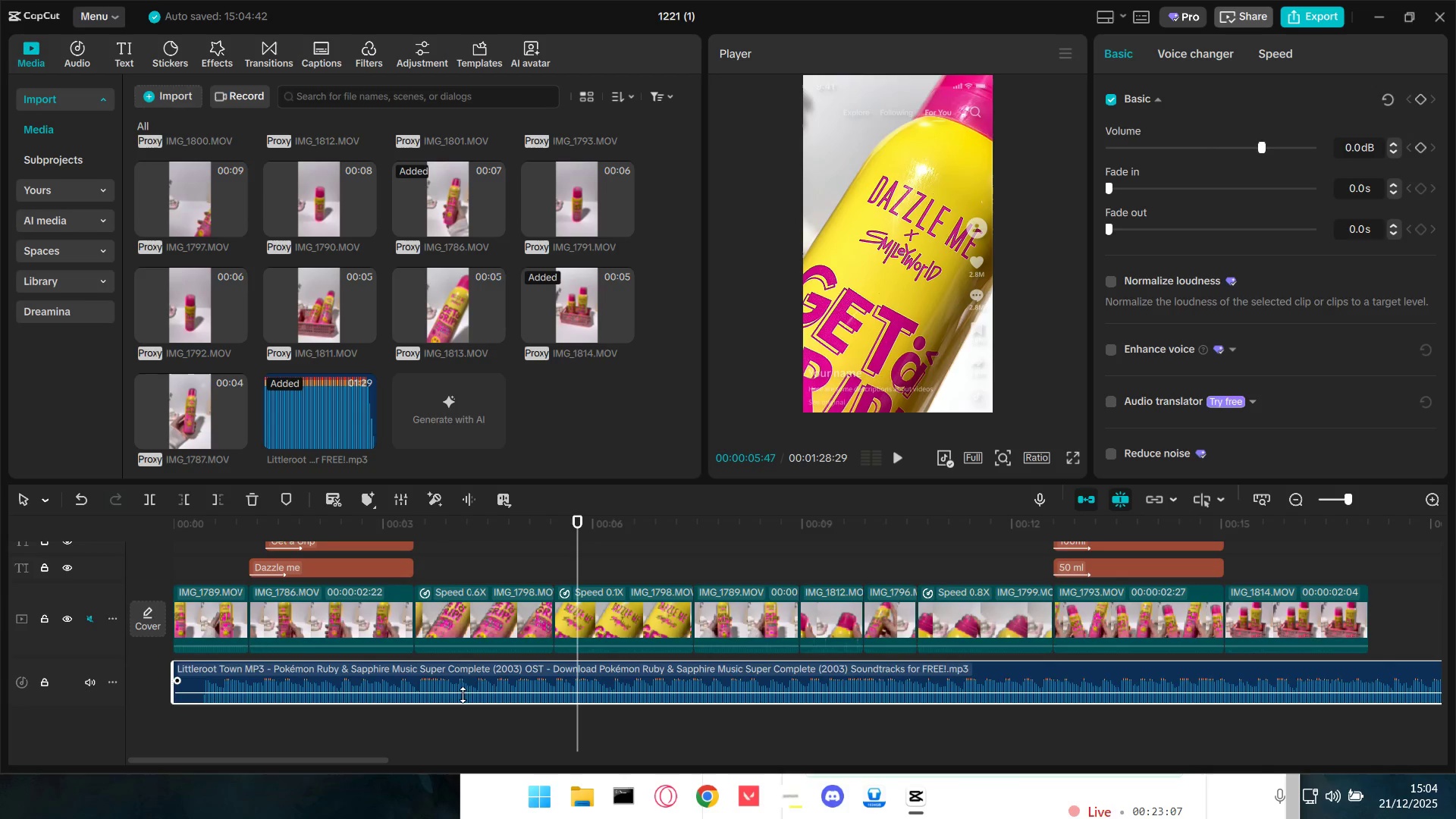 
left_click_drag(start_coordinate=[466, 691], to_coordinate=[466, 696])
 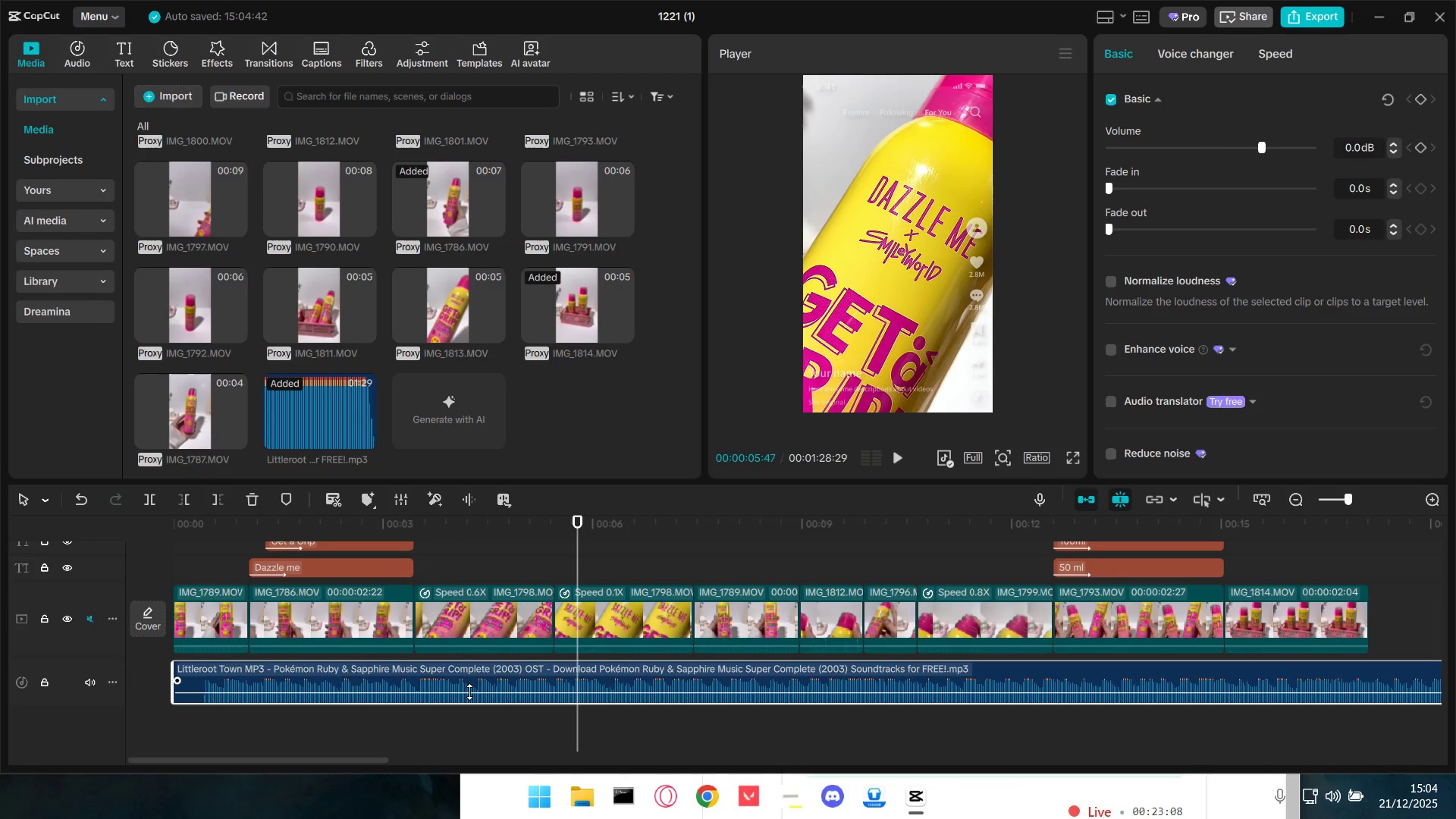 
left_click_drag(start_coordinate=[469, 692], to_coordinate=[470, 697])
 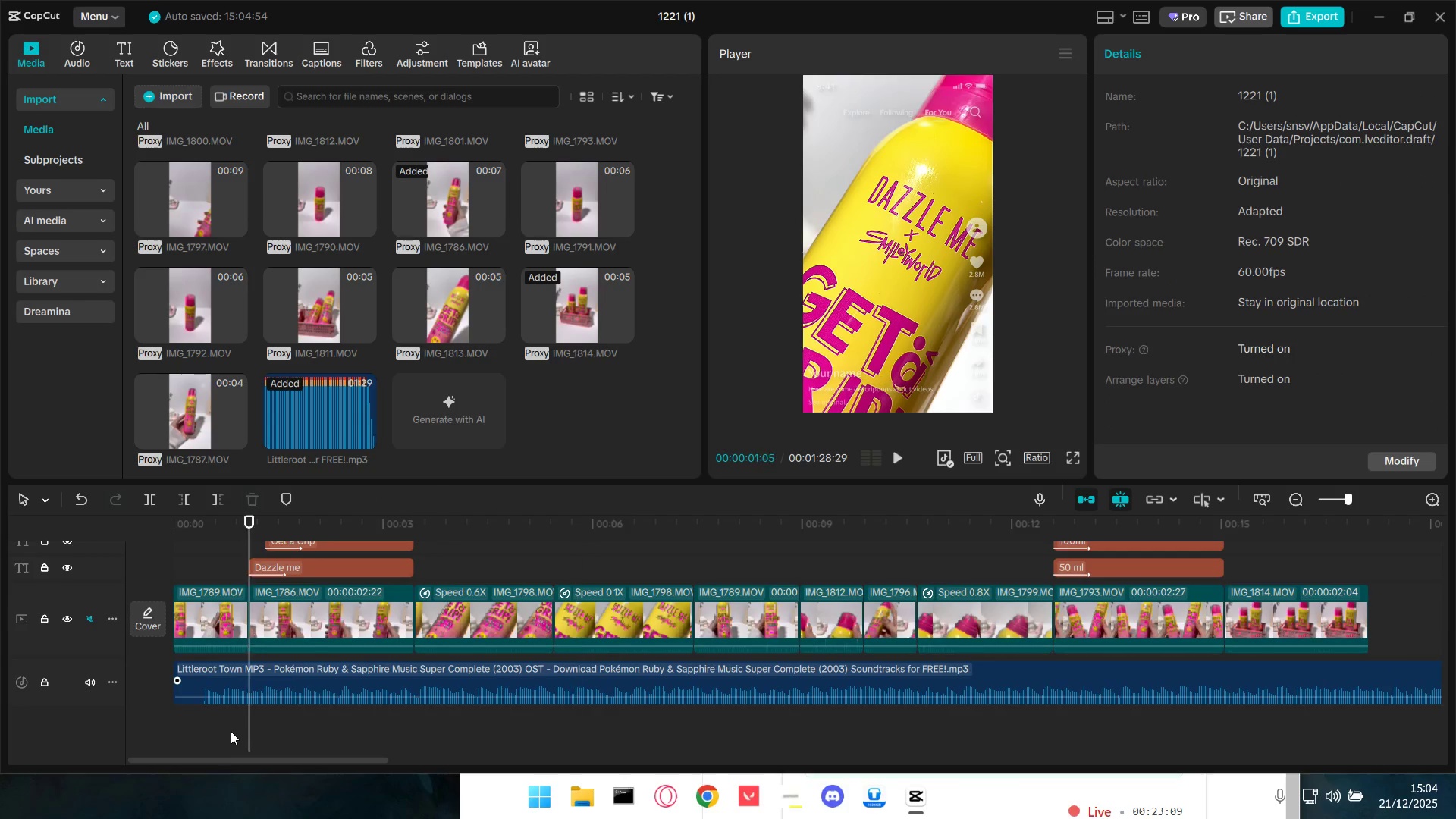 
double_click([234, 730])
 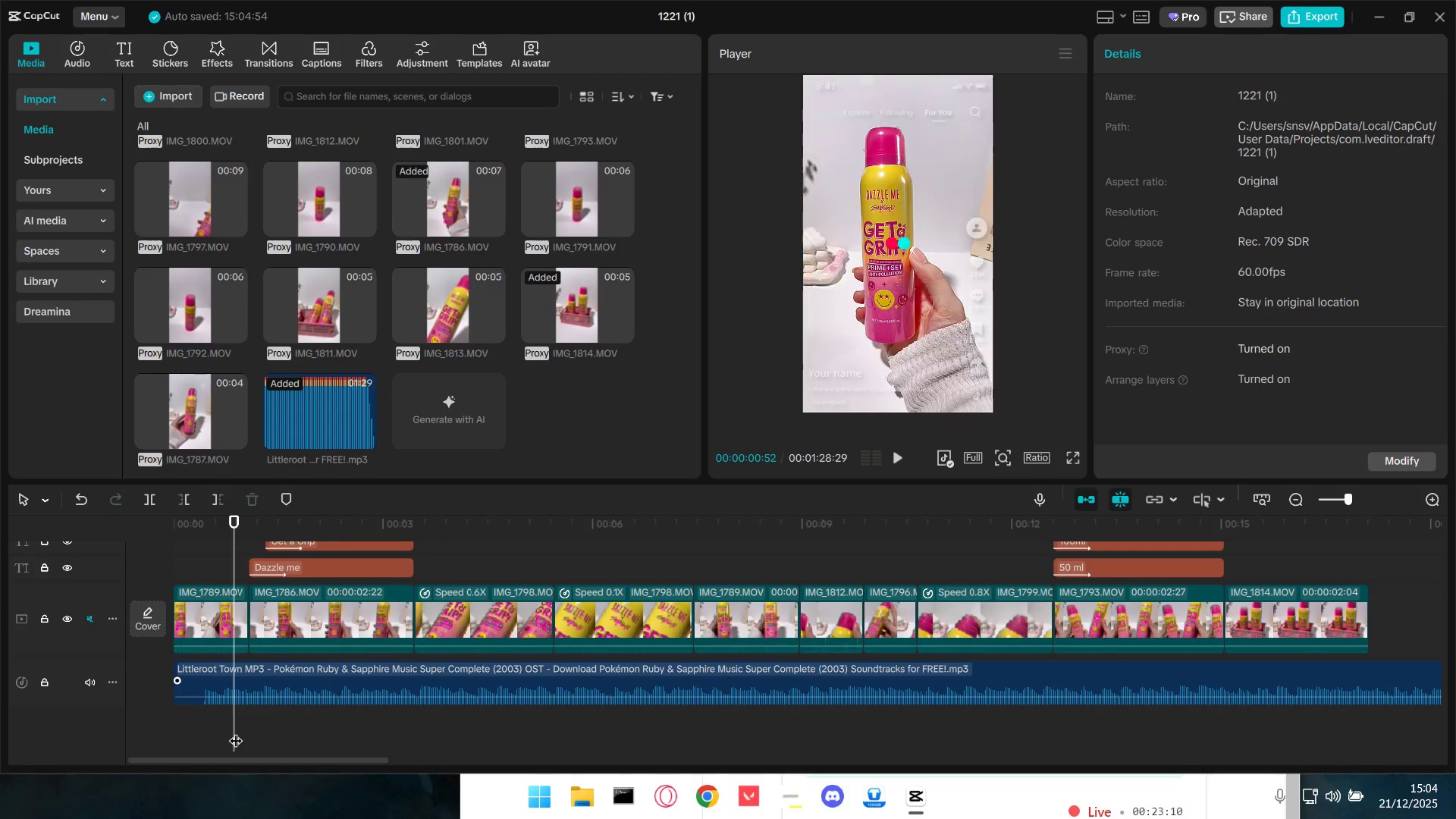 
left_click_drag(start_coordinate=[236, 731], to_coordinate=[155, 733])
 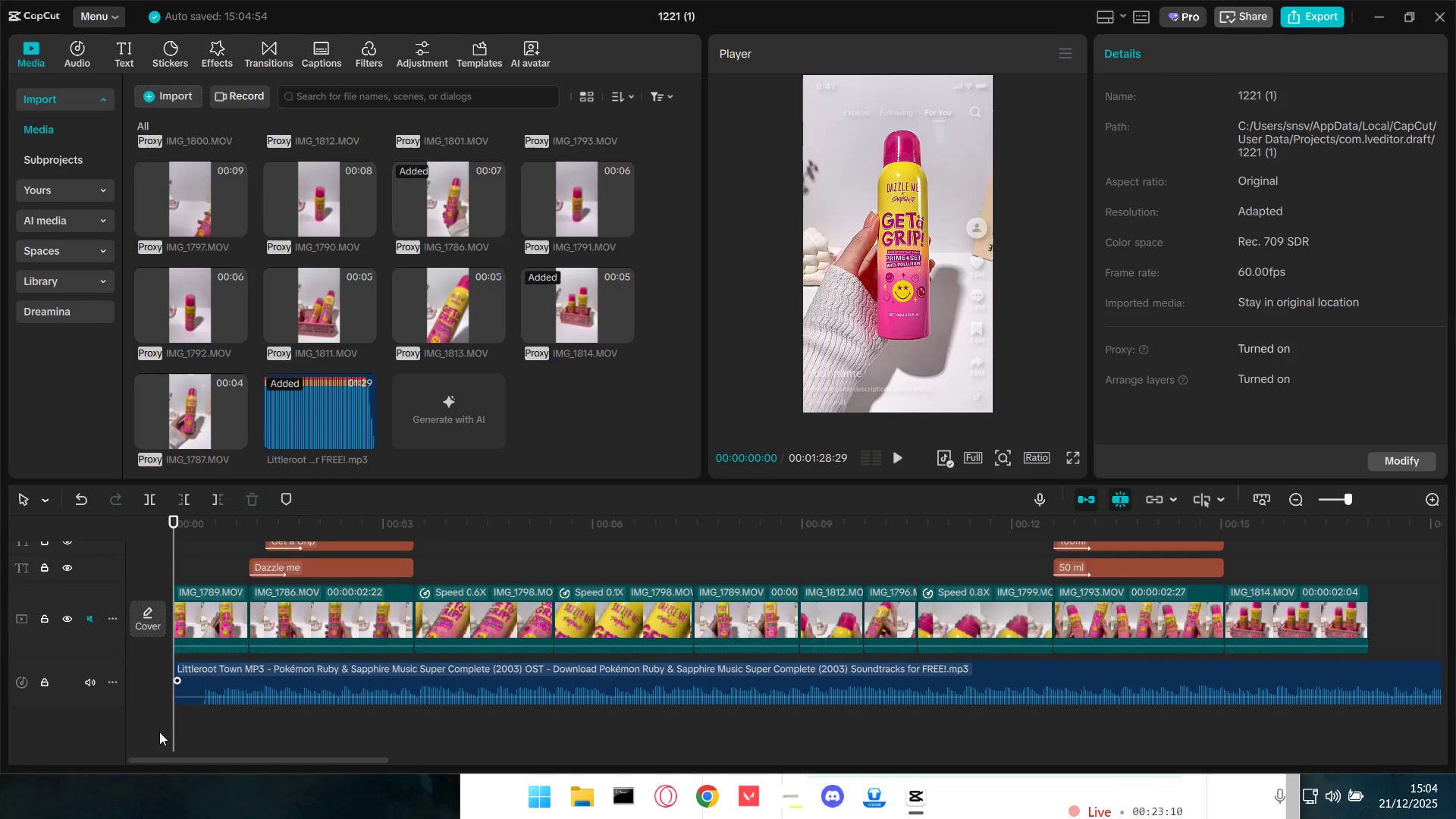 
key(Space)
 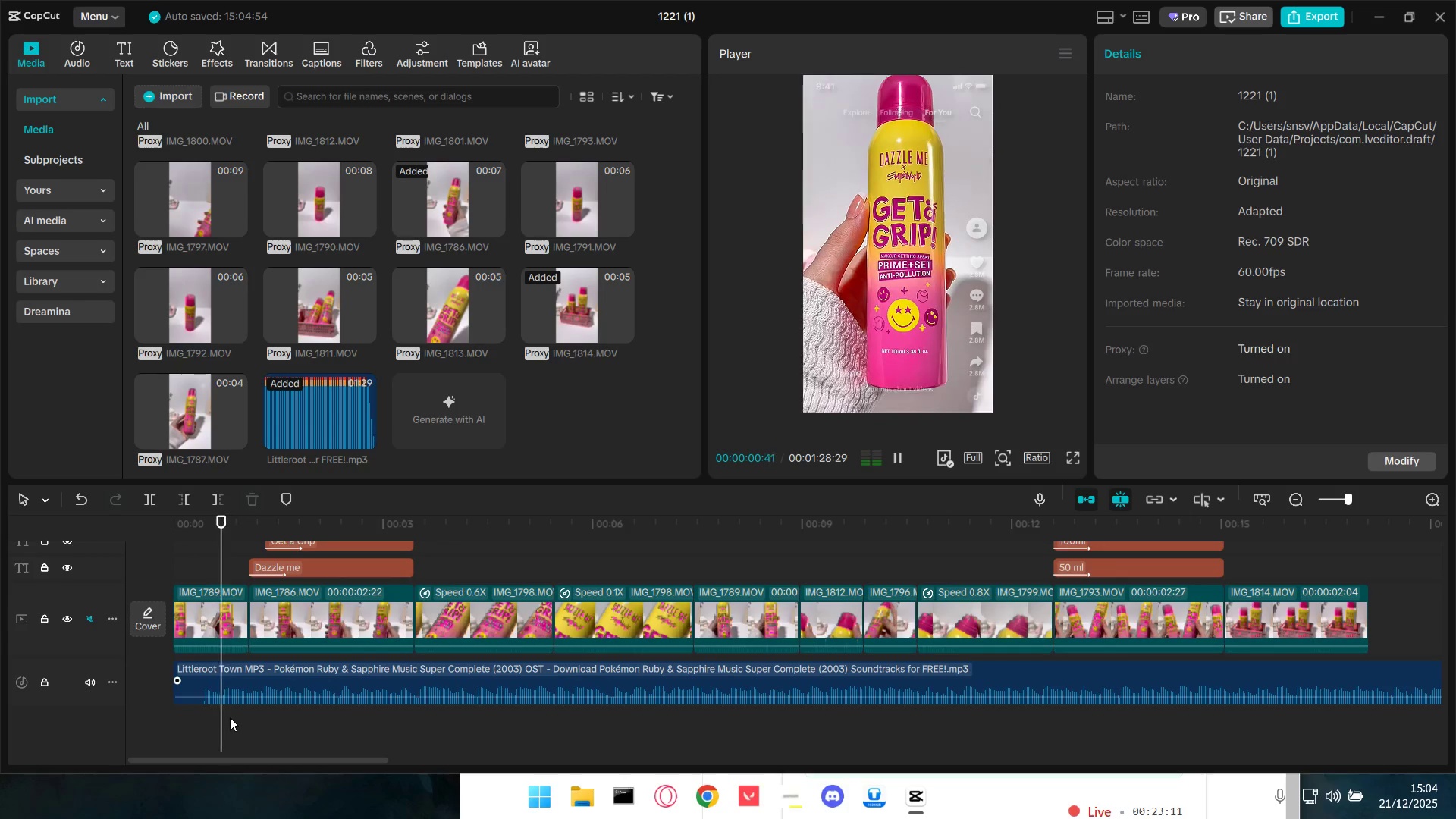 
key(Space)
 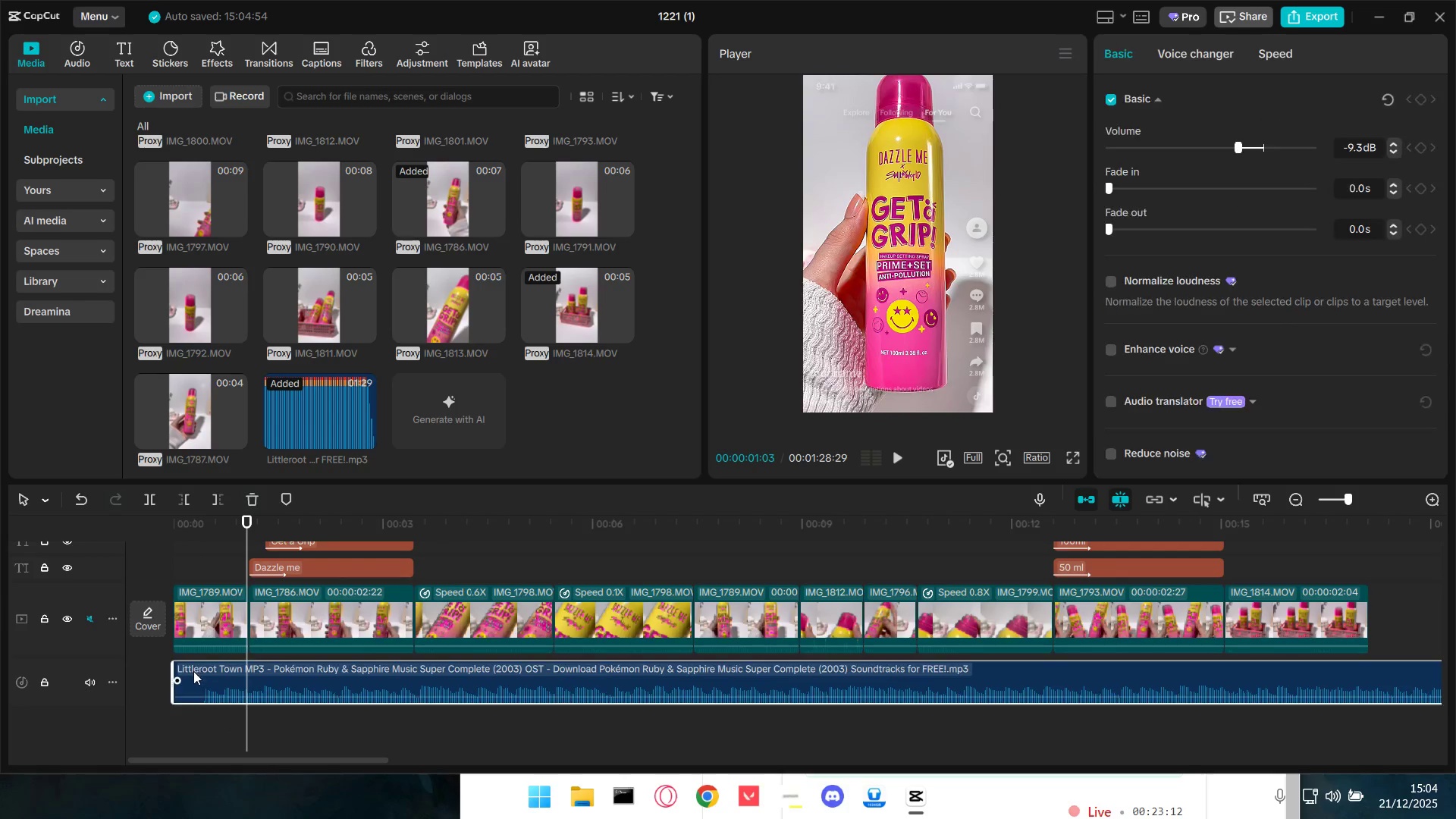 
double_click([200, 731])
 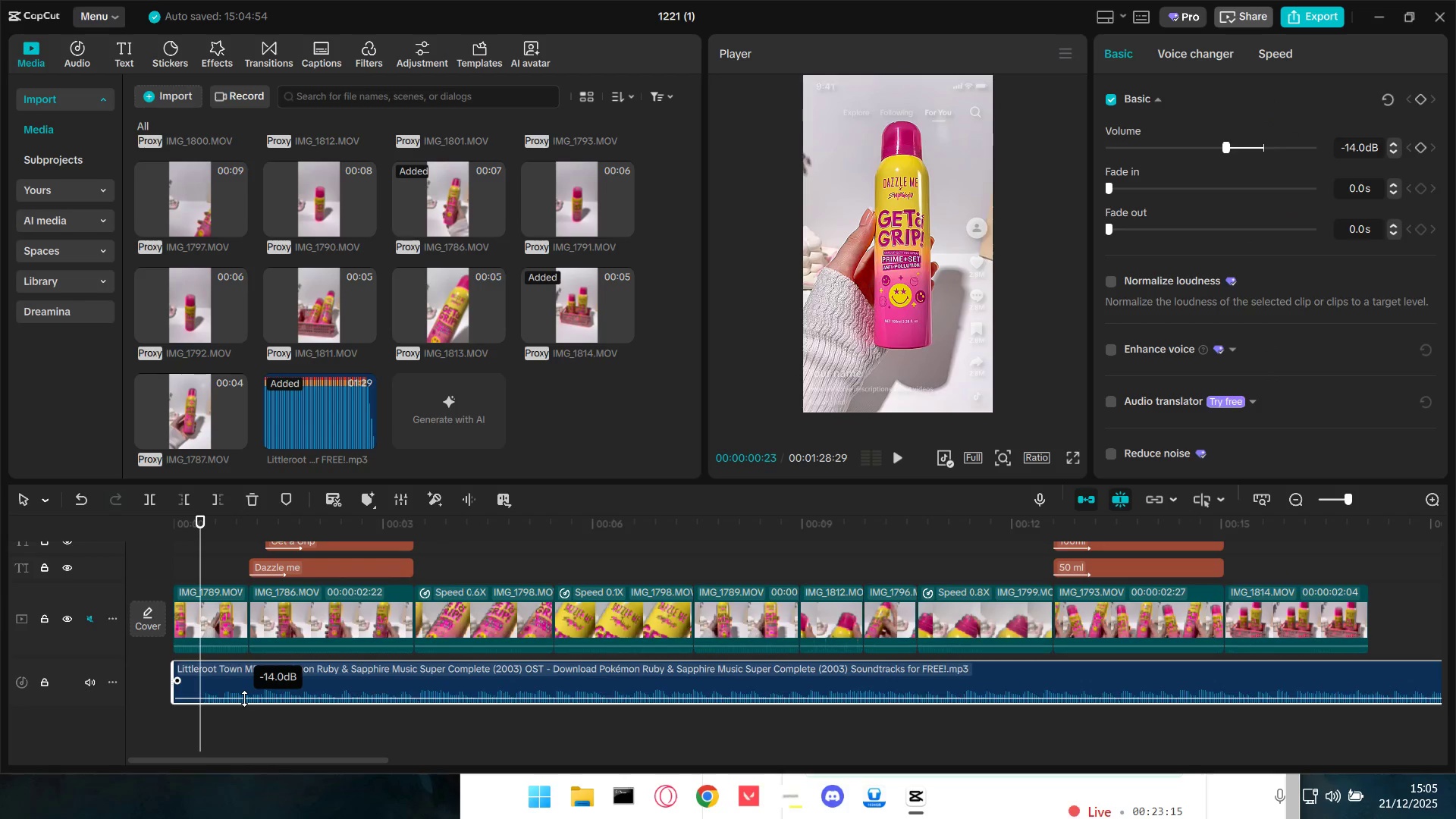 
left_click_drag(start_coordinate=[197, 723], to_coordinate=[205, 724])
 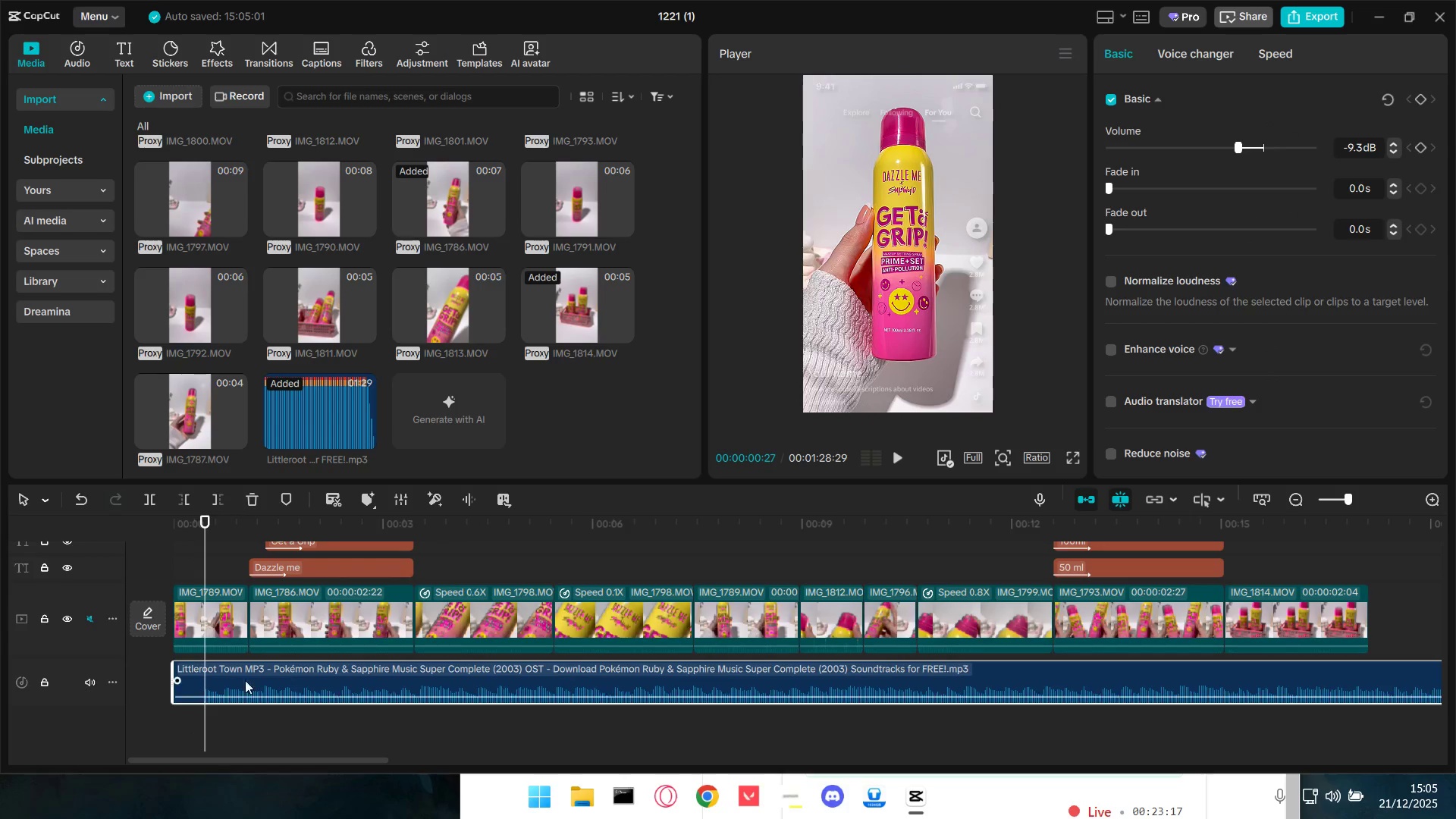 
left_click([249, 674])
 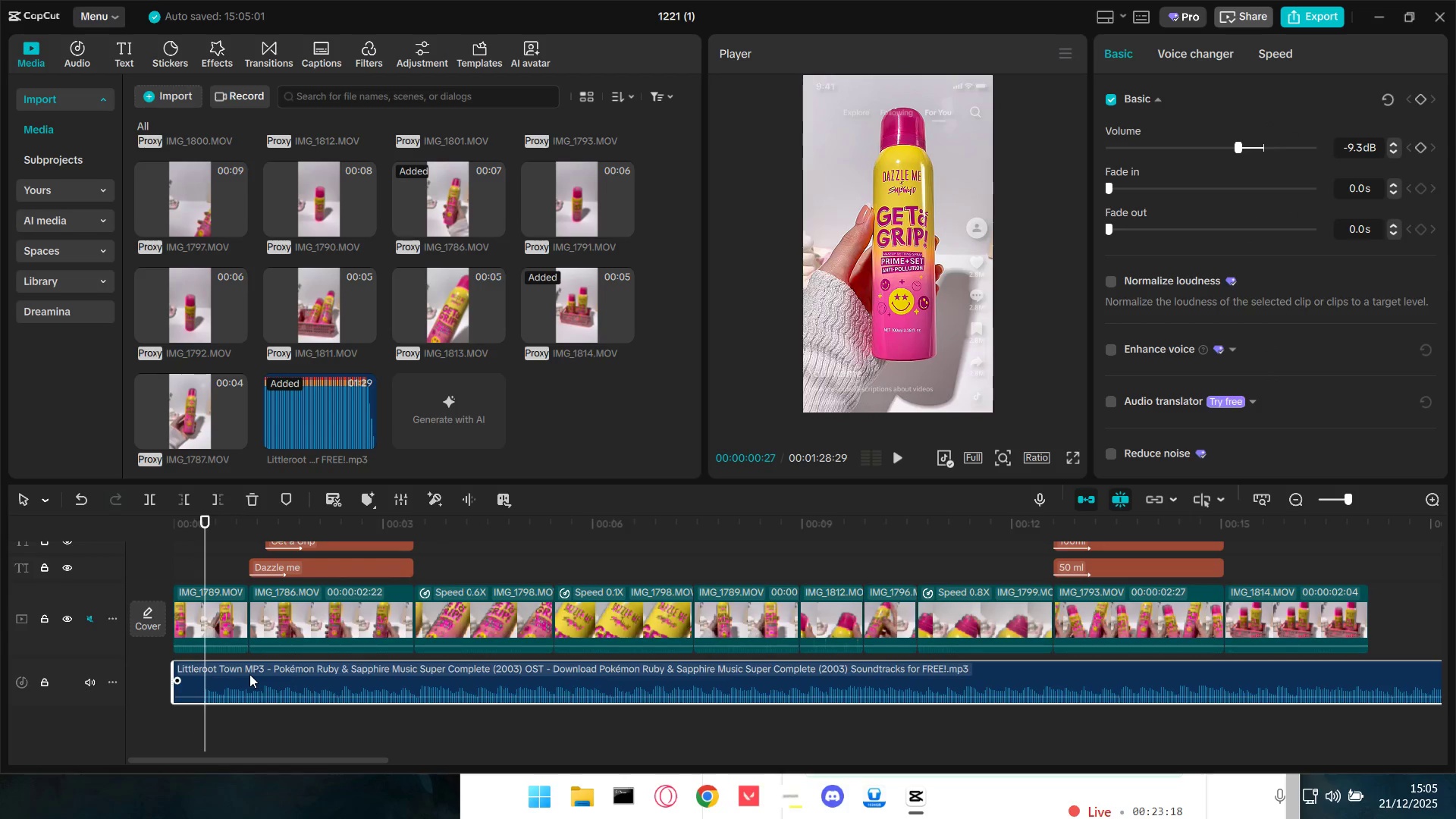 
key(Q)
 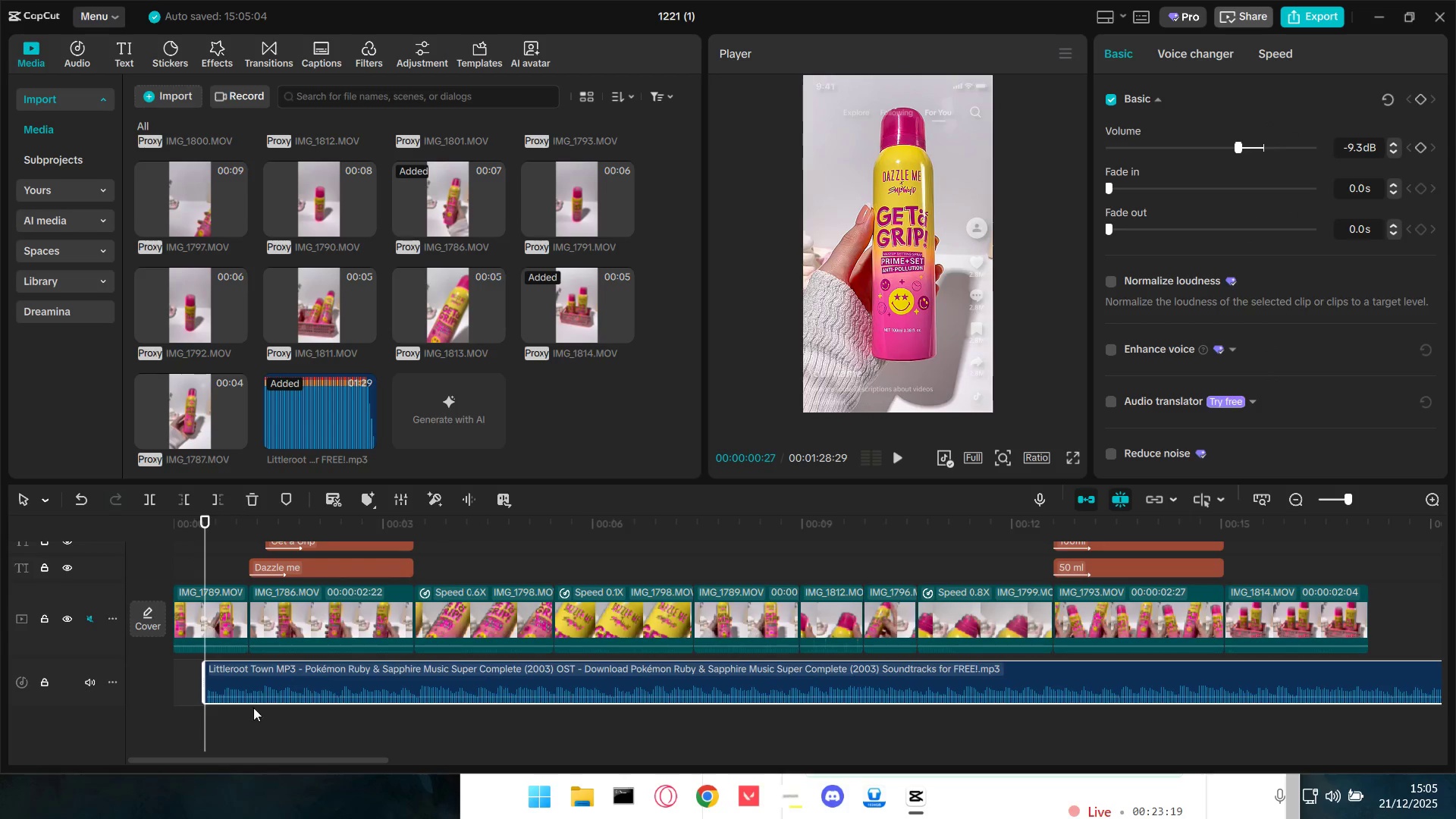 
left_click_drag(start_coordinate=[279, 681], to_coordinate=[230, 682])
 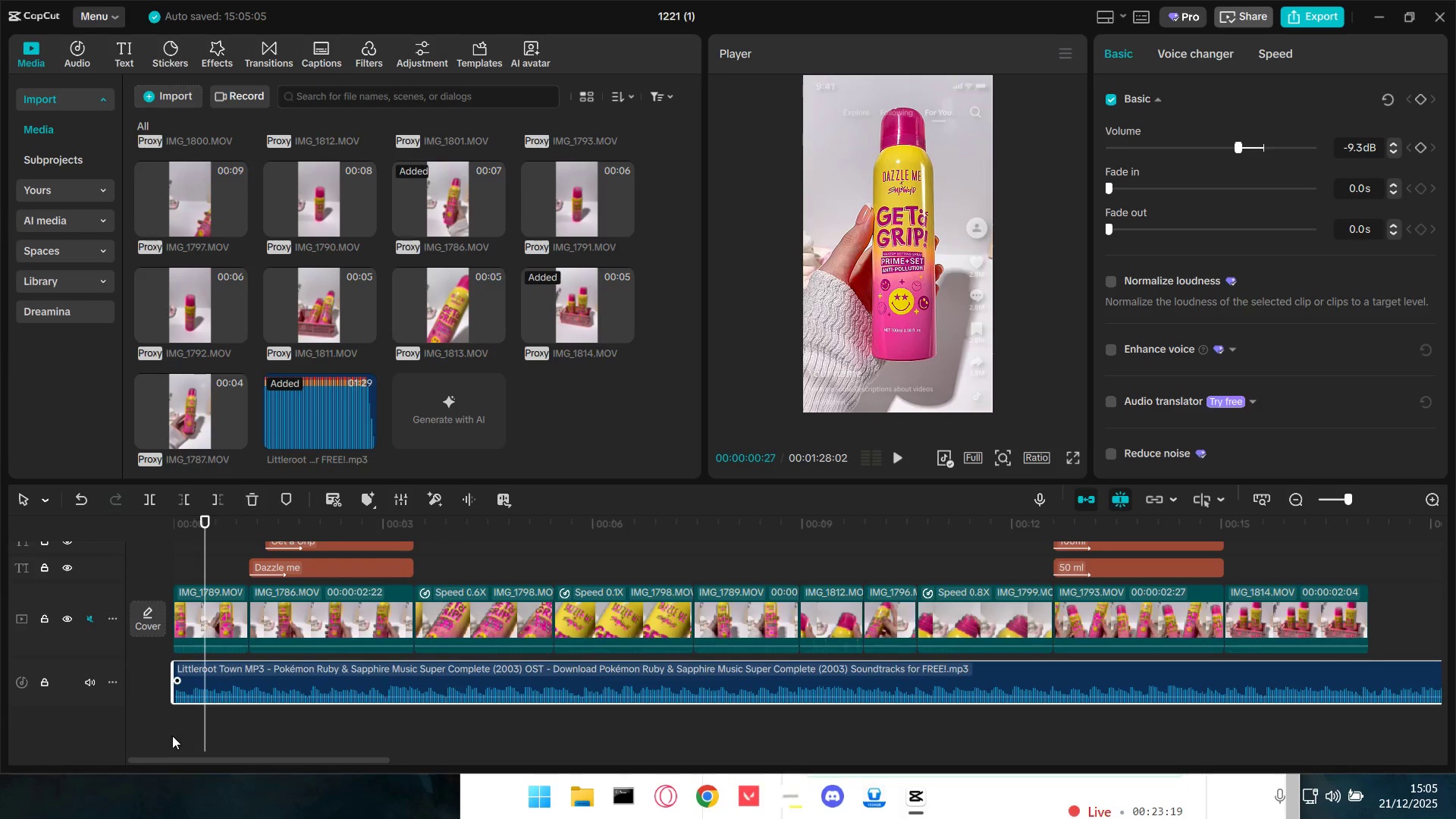 
double_click([174, 730])
 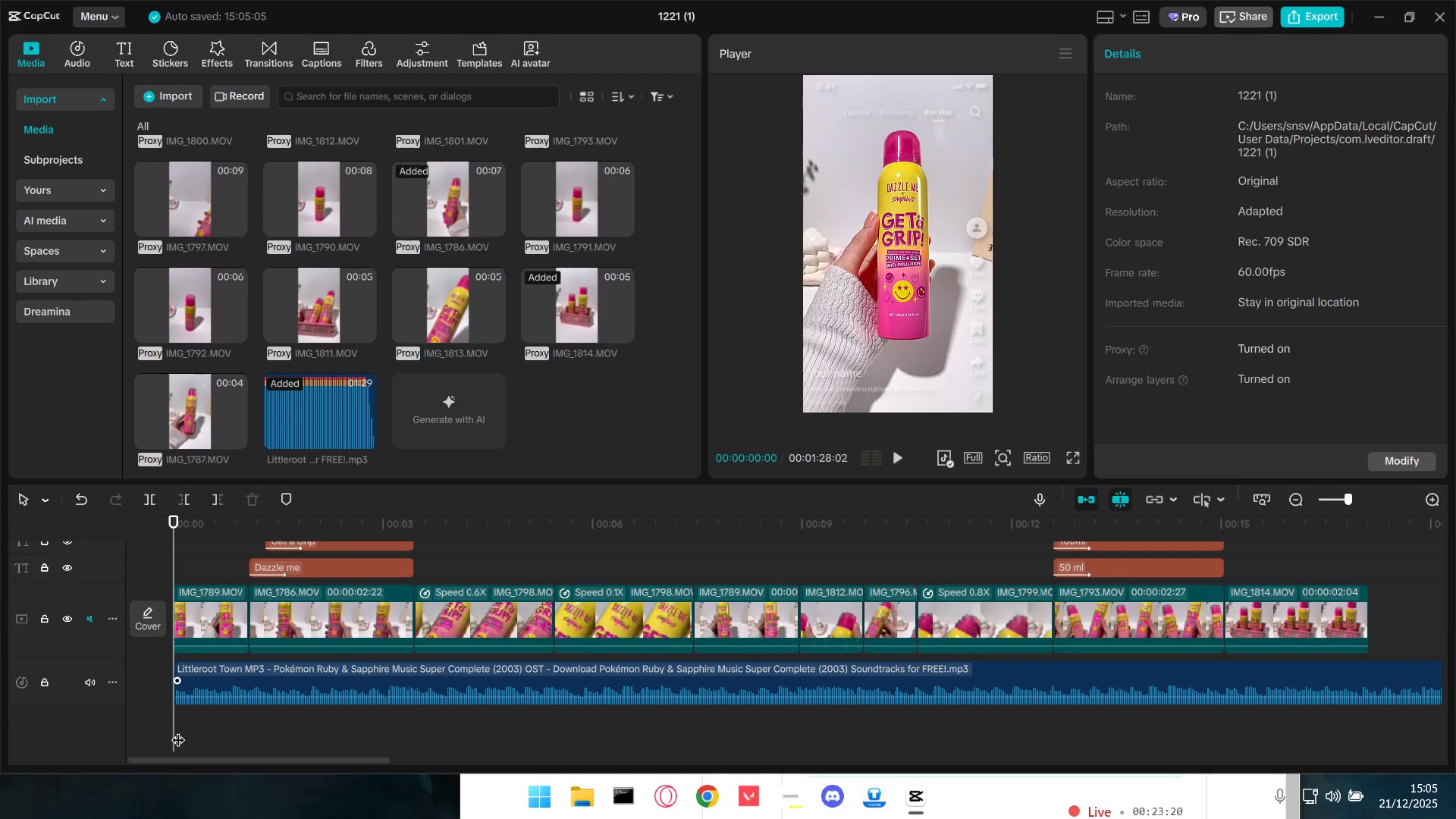 
triple_click([178, 730])
 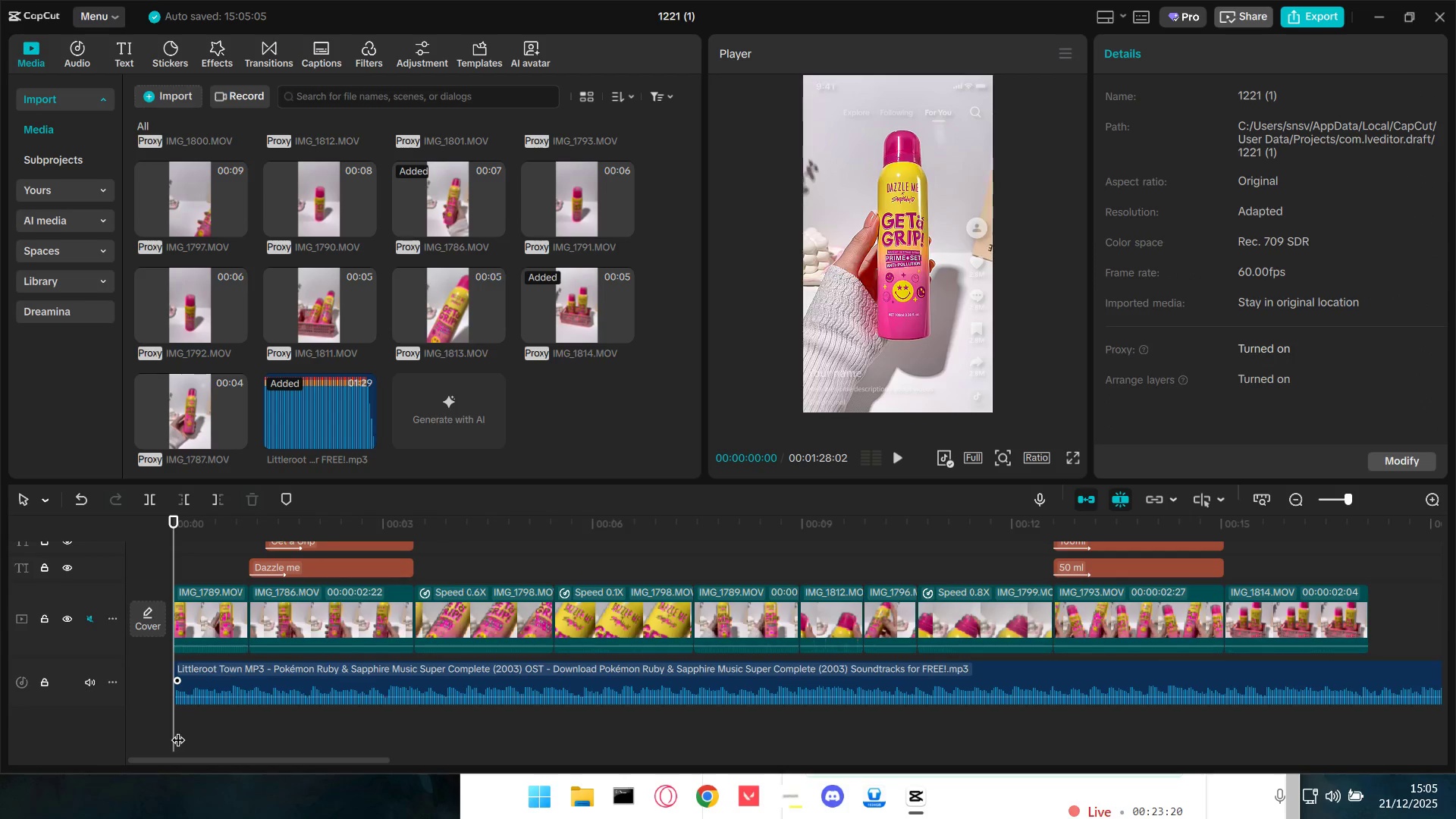 
key(Space)
 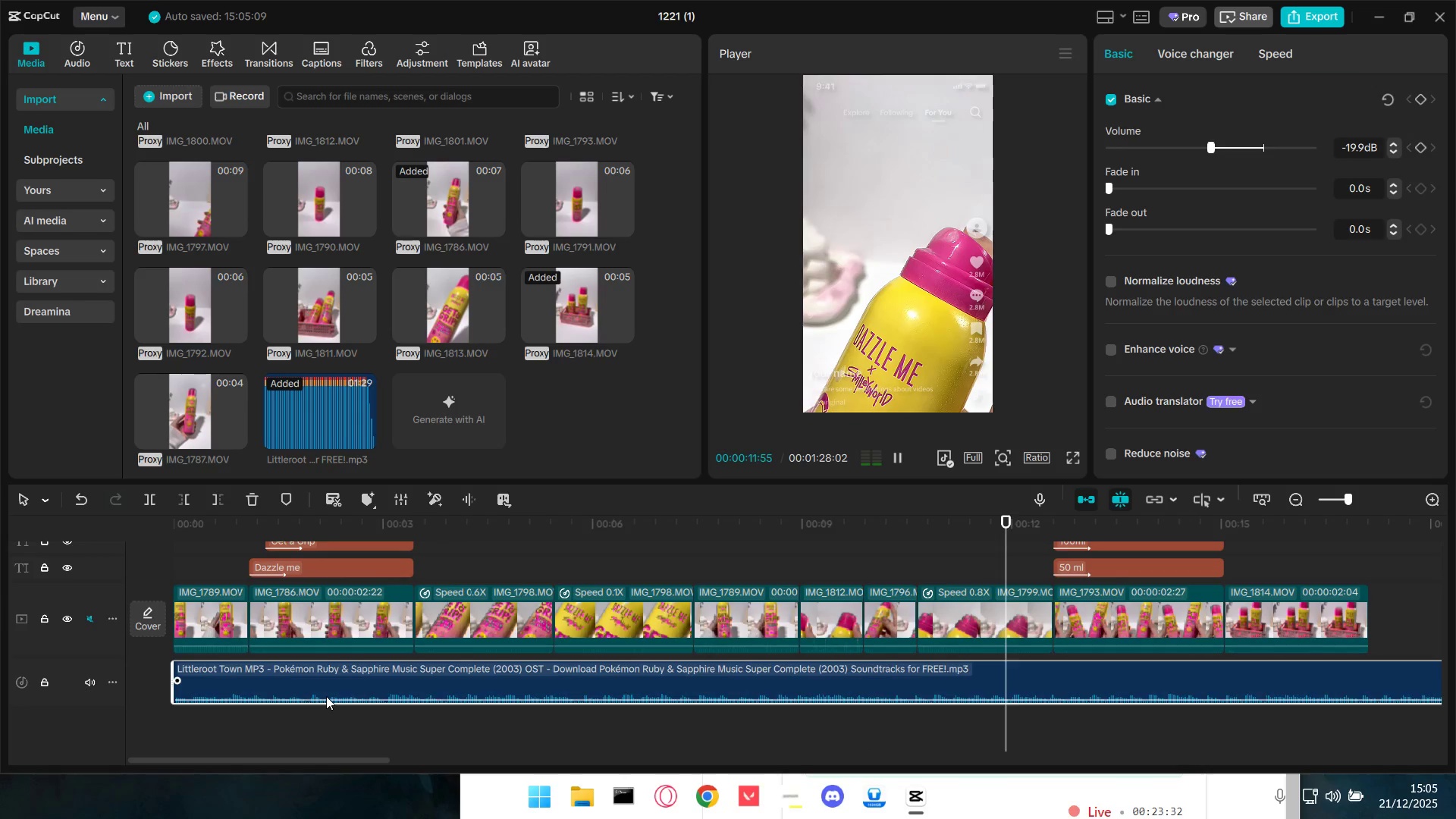 
wait(17.09)
 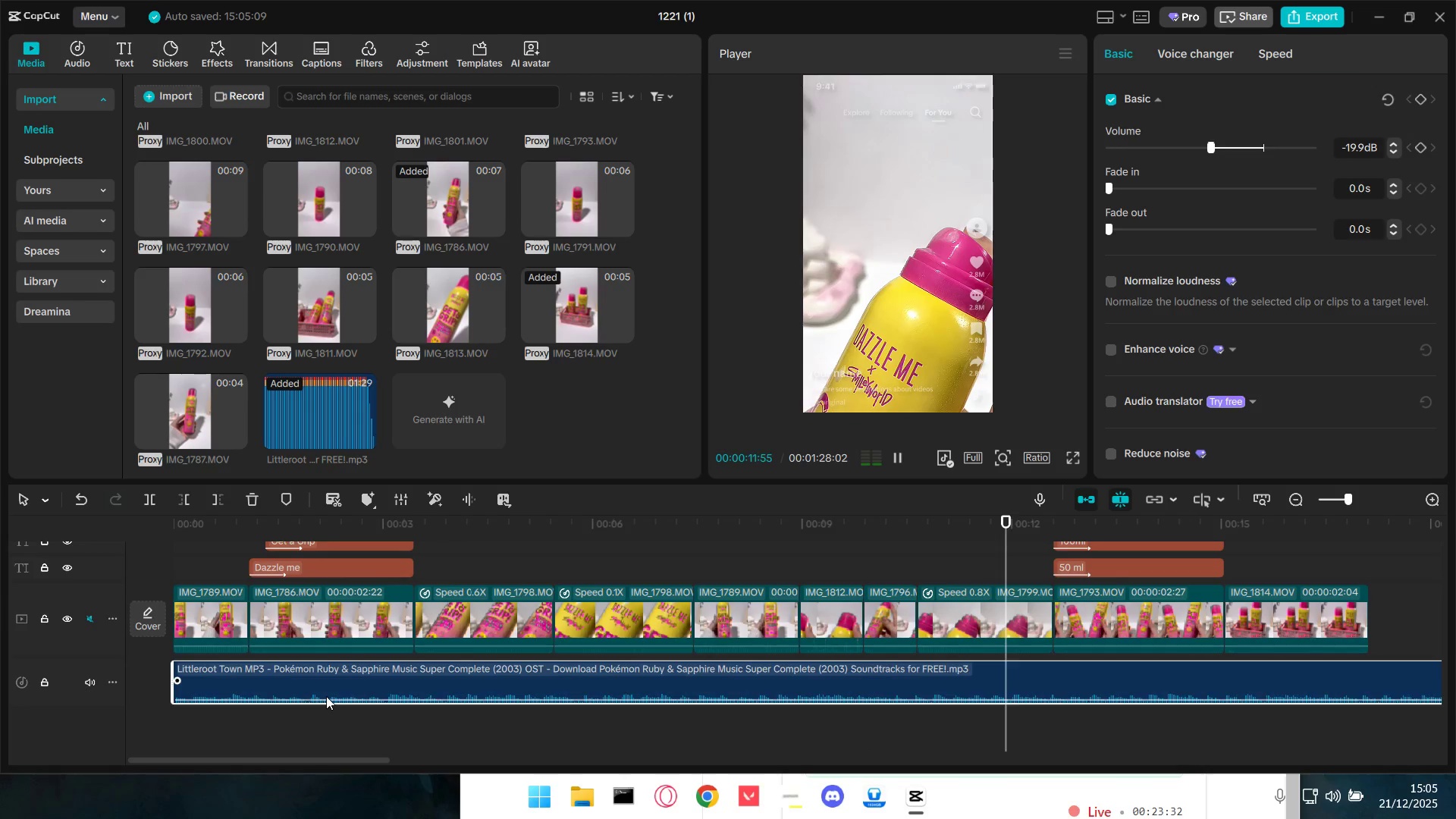 
left_click([335, 675])
 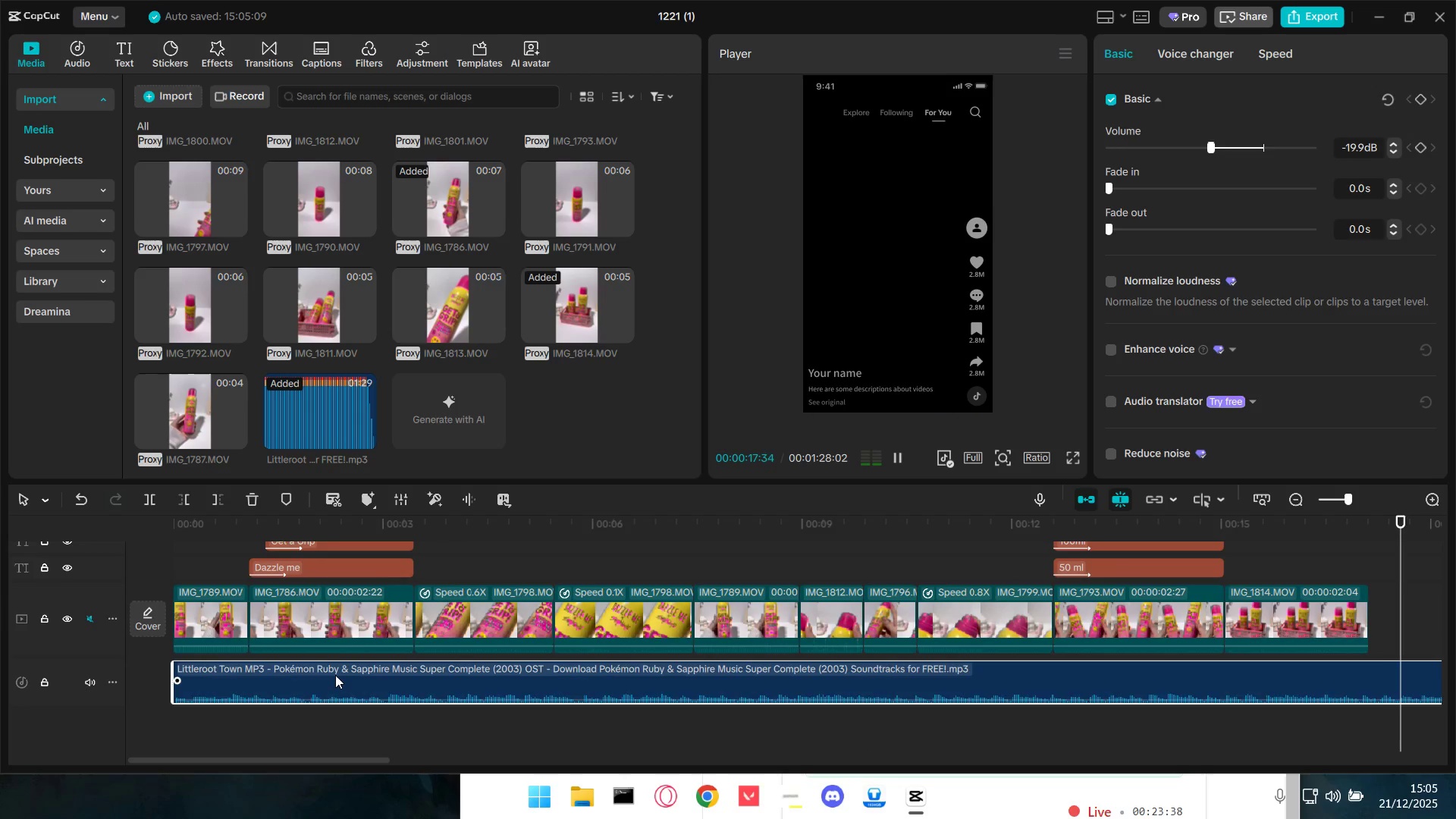 
key(Space)
 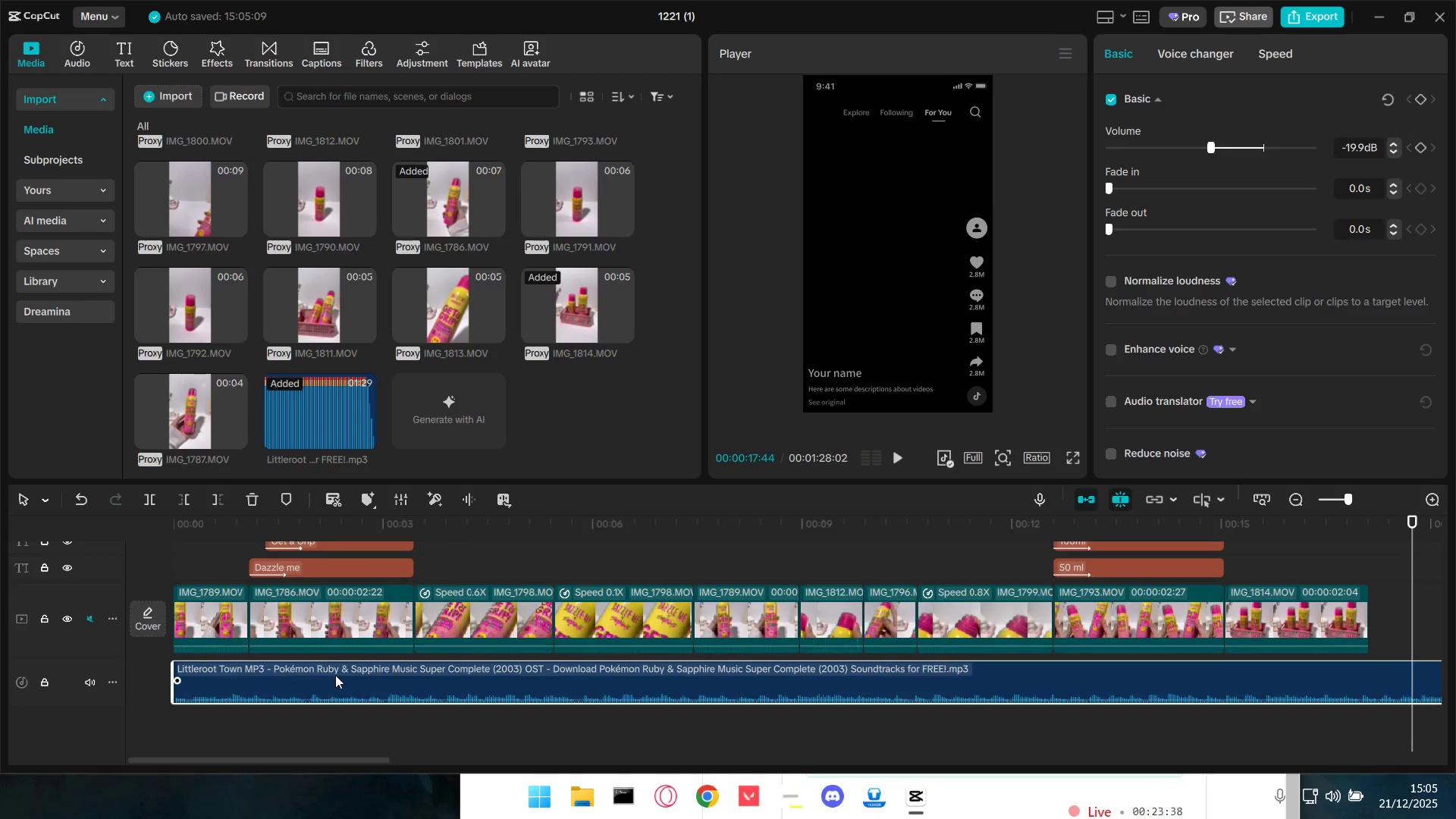 
left_click([335, 675])
 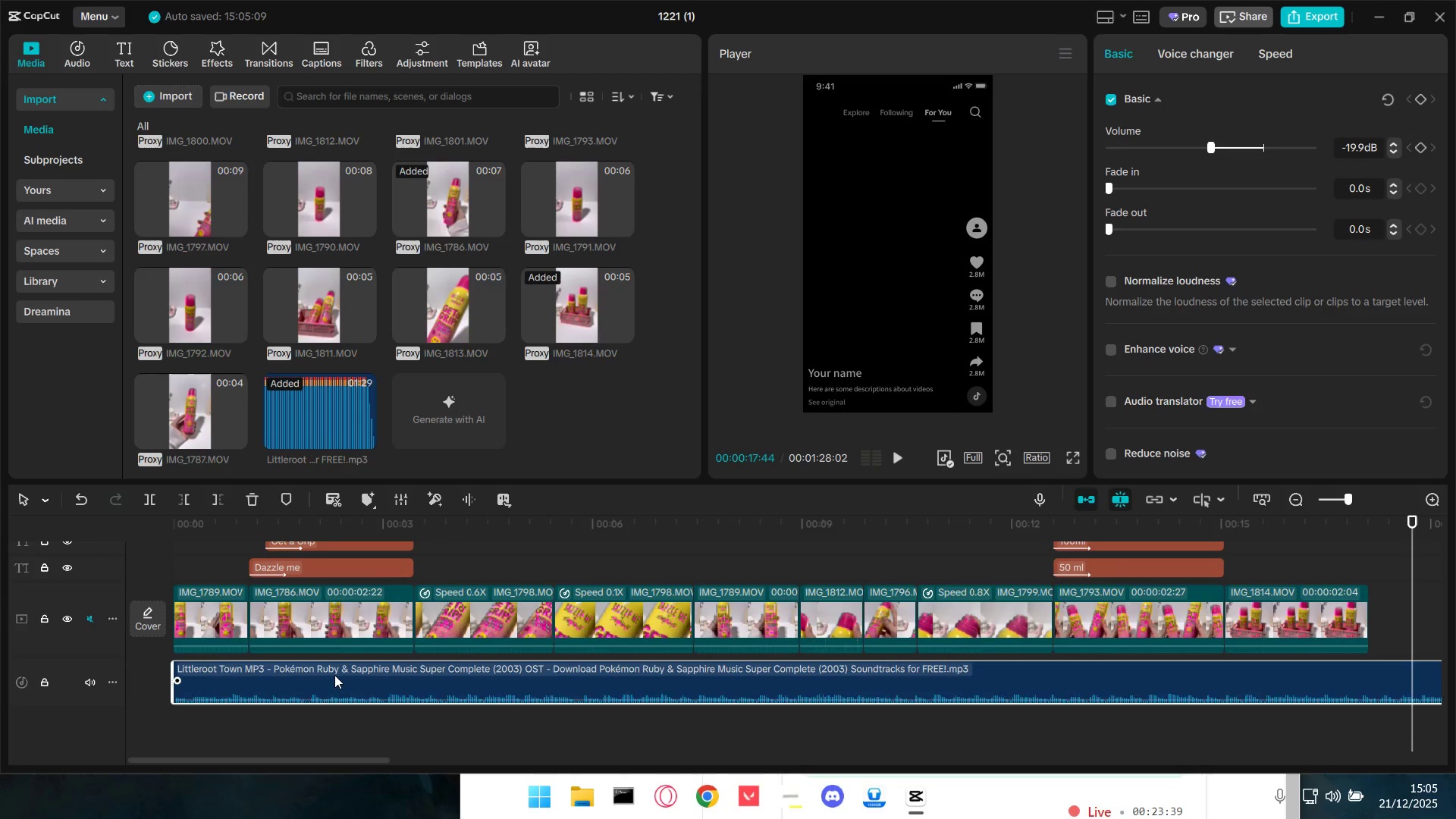 
key(Backspace)
 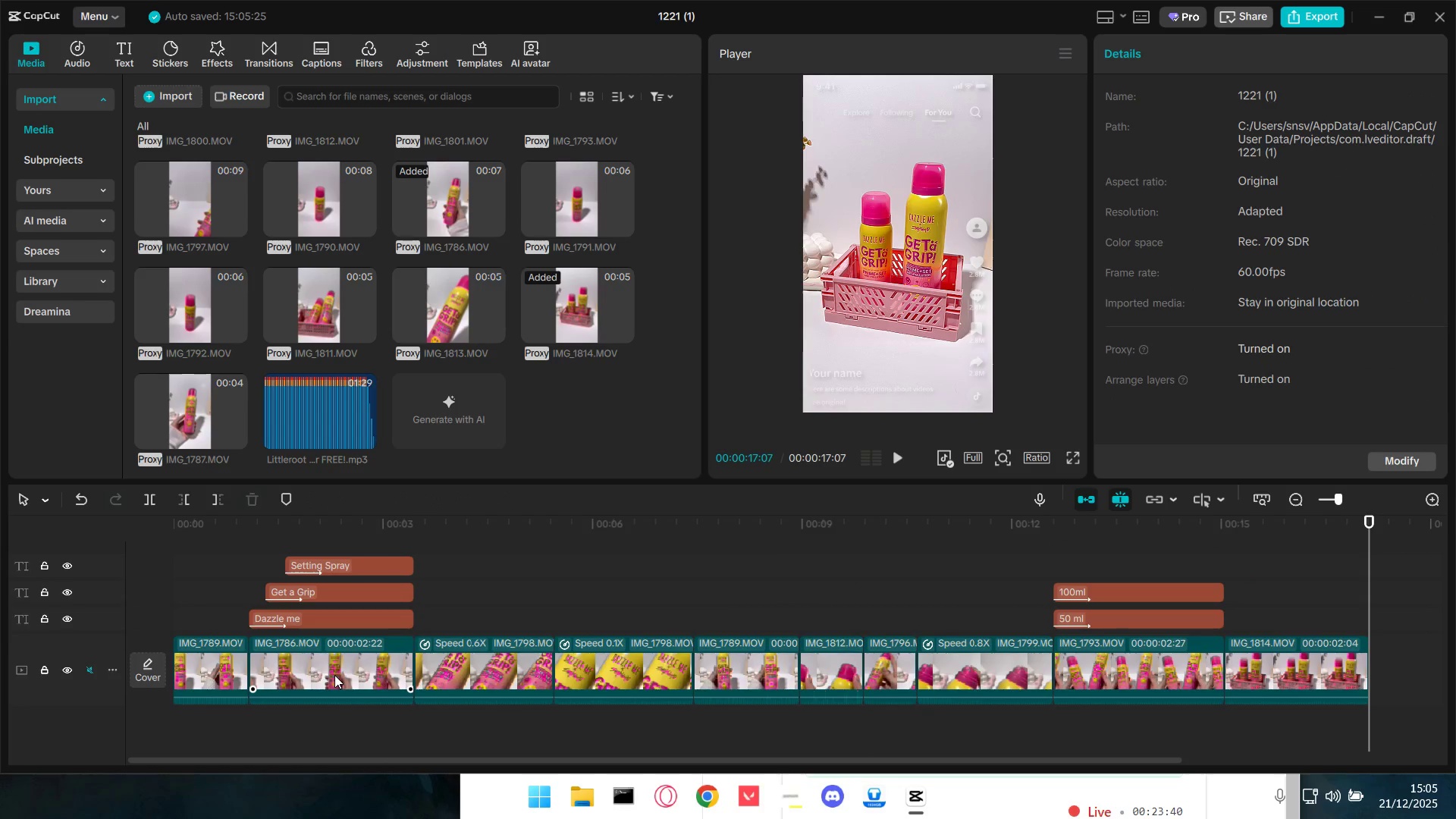 
key(Alt+AltLeft)
 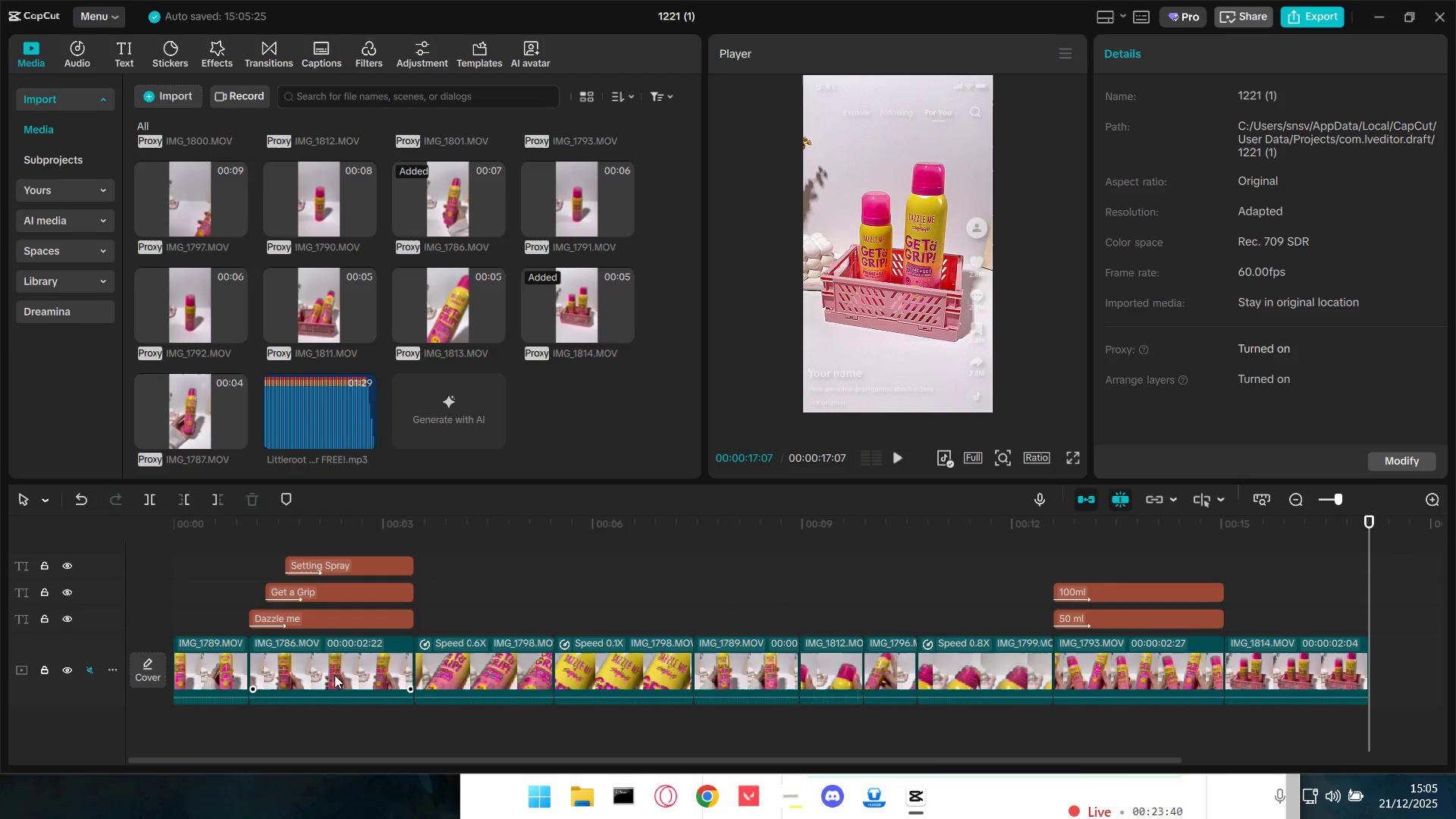 
key(Alt+Tab)
 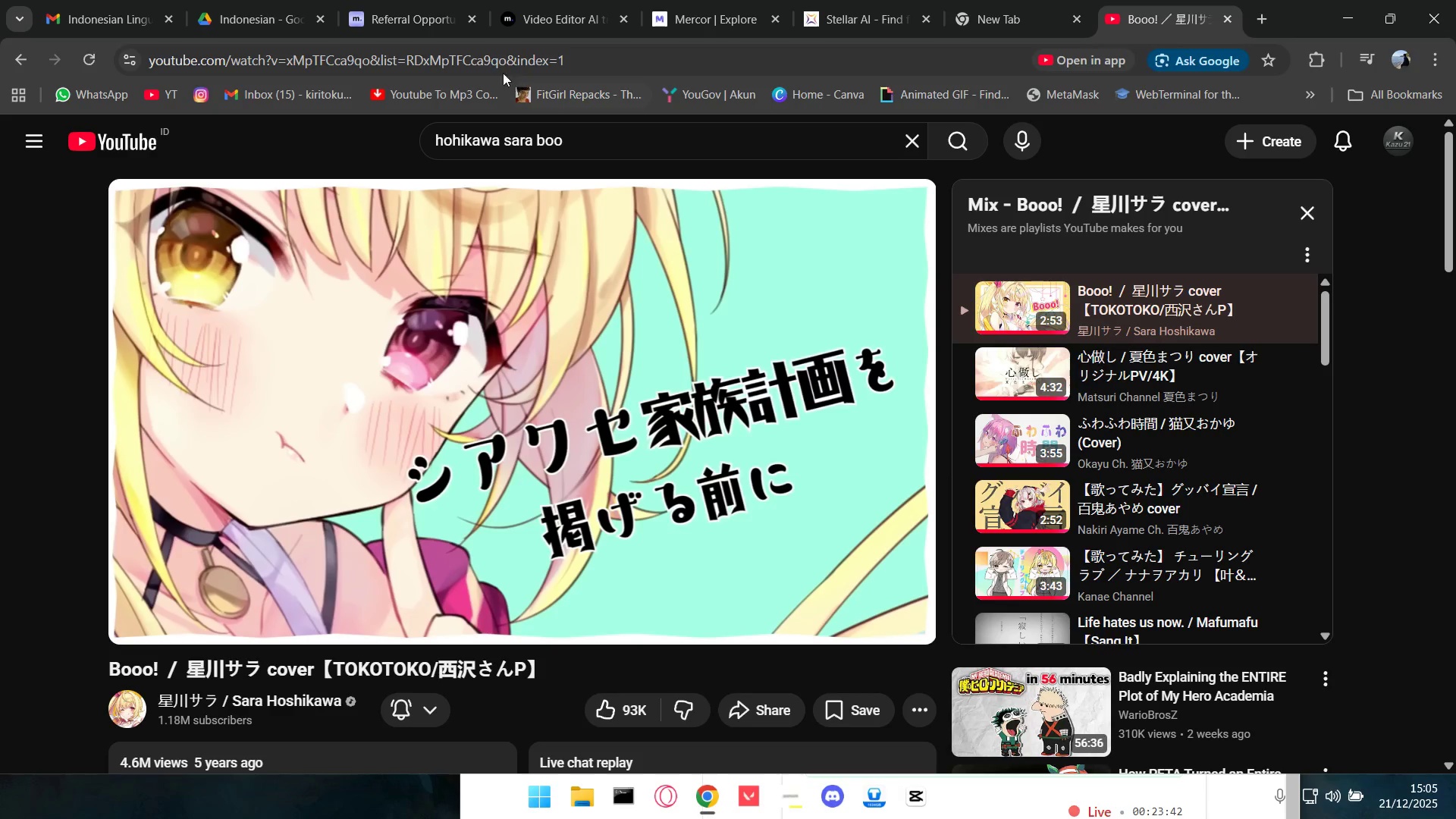 
key(Alt+AltLeft)
 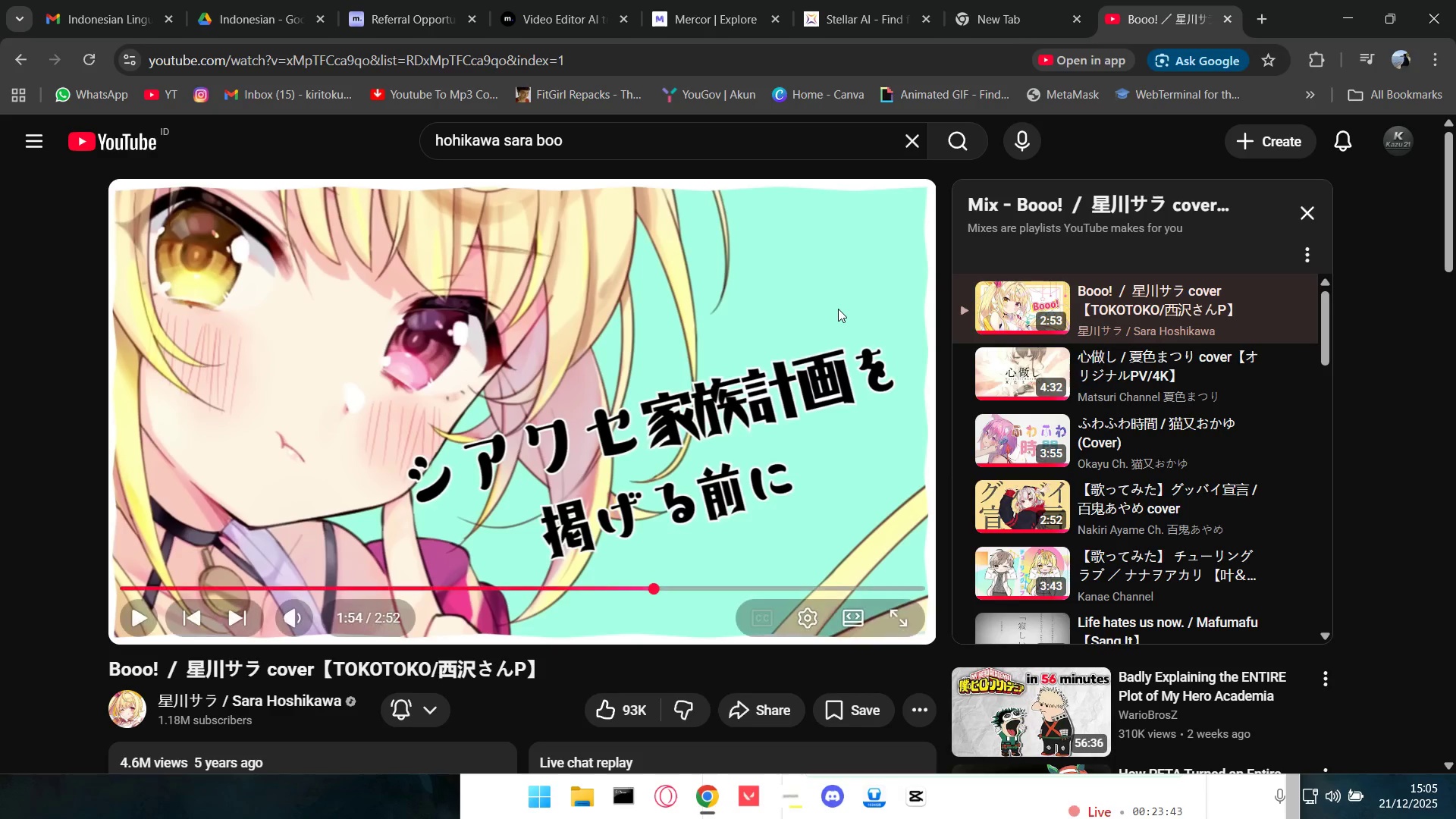 
key(Alt+Tab)
 